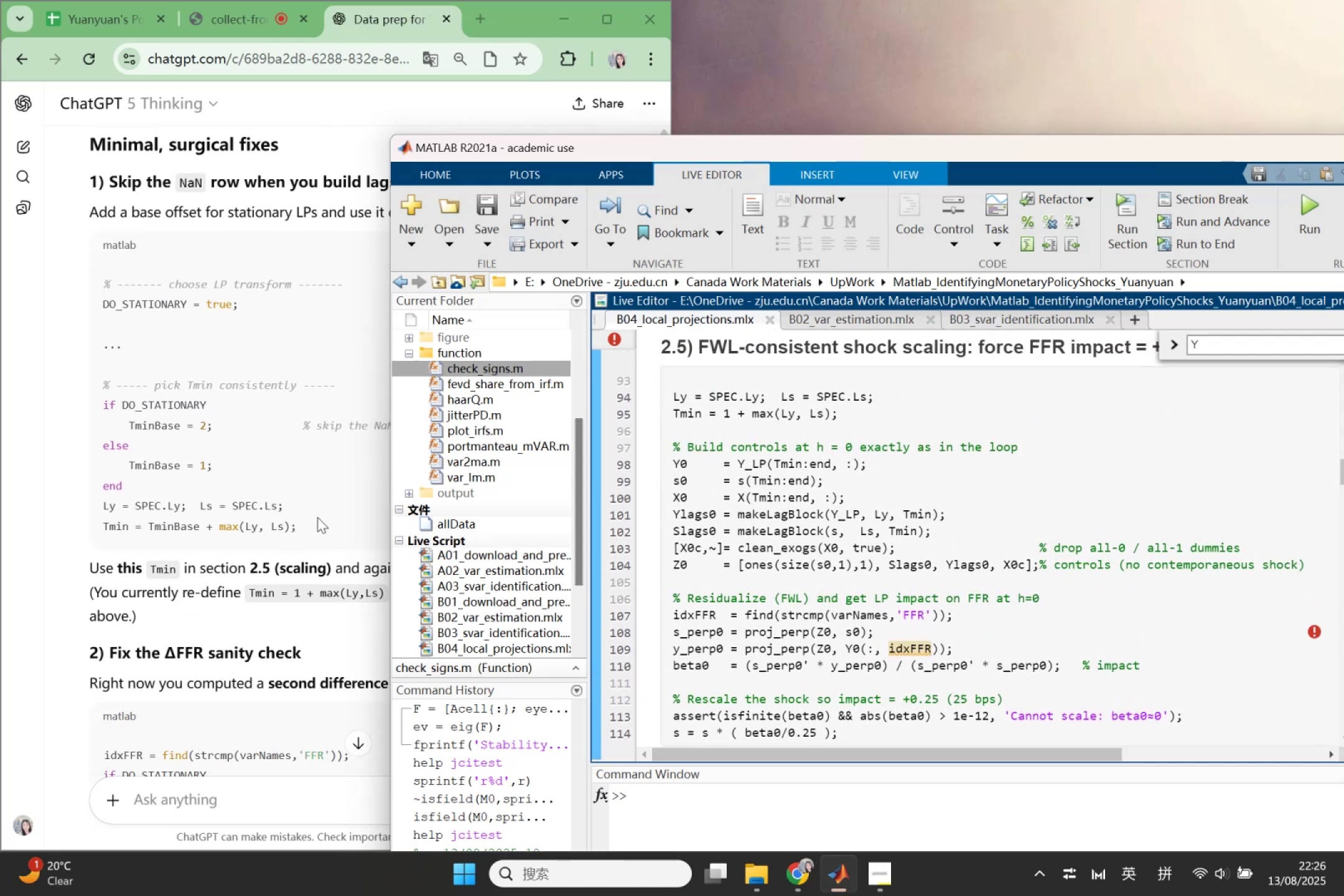 
left_click([317, 517])
 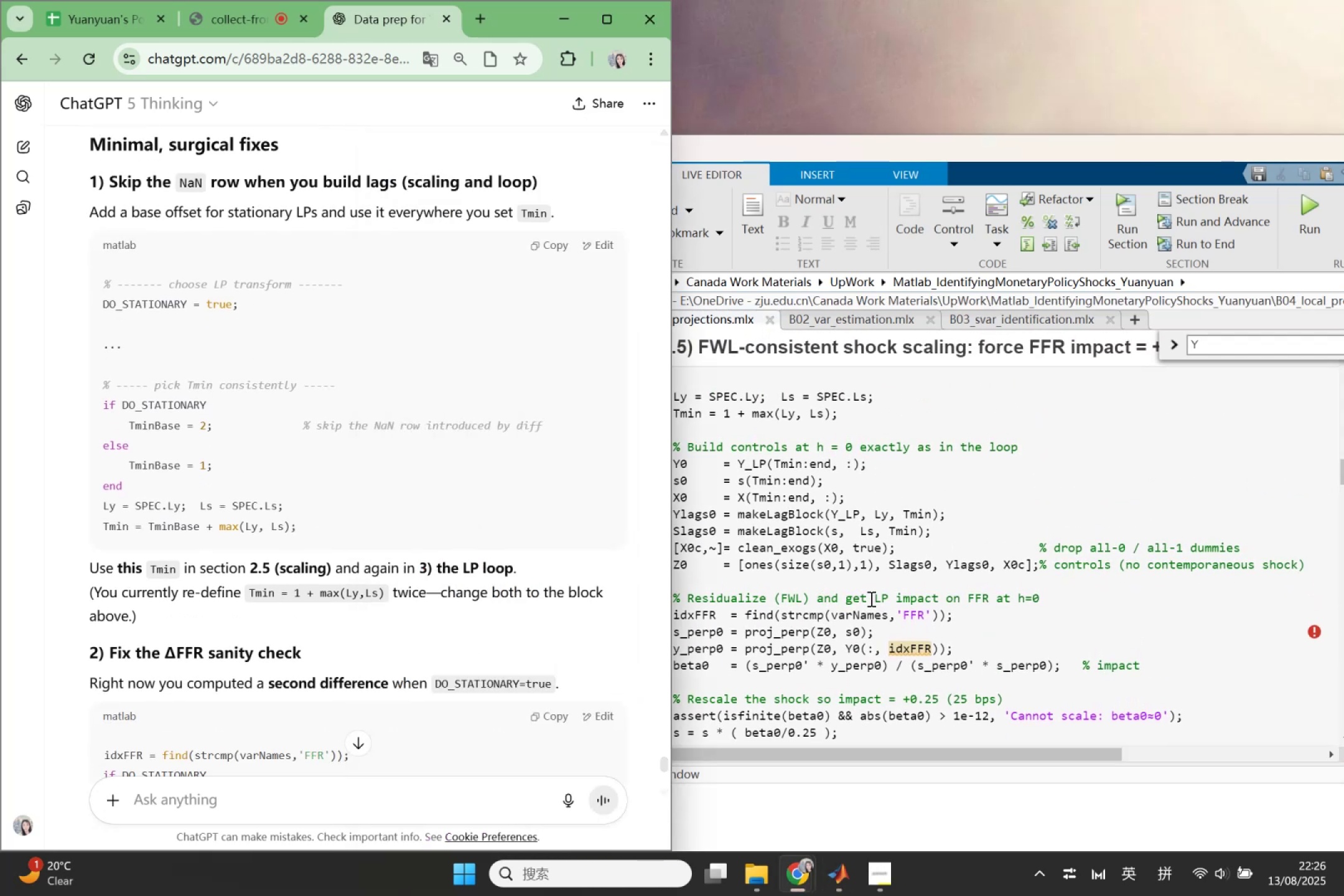 
wait(8.96)
 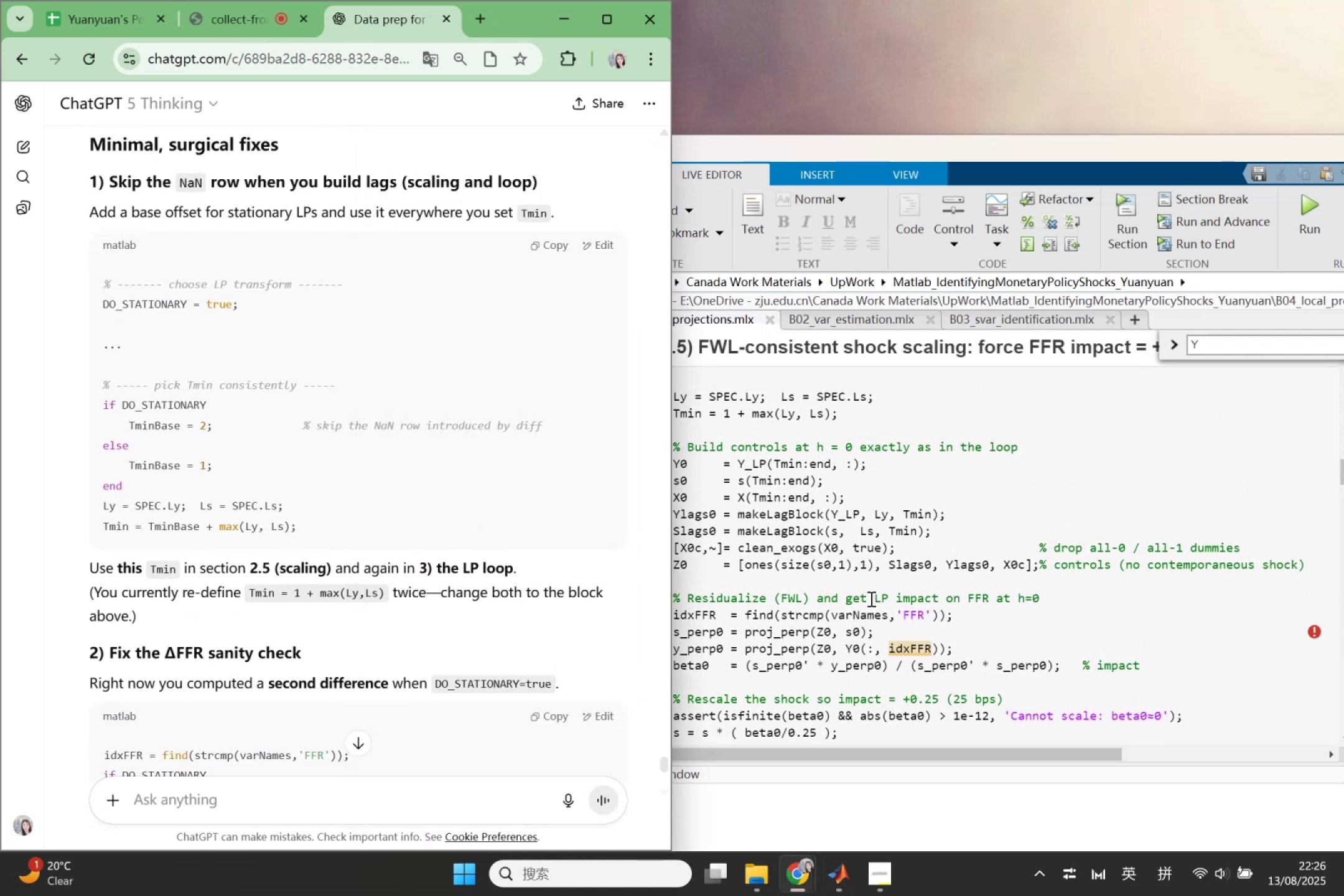 
scroll: coordinate [278, 564], scroll_direction: down, amount: 2.0
 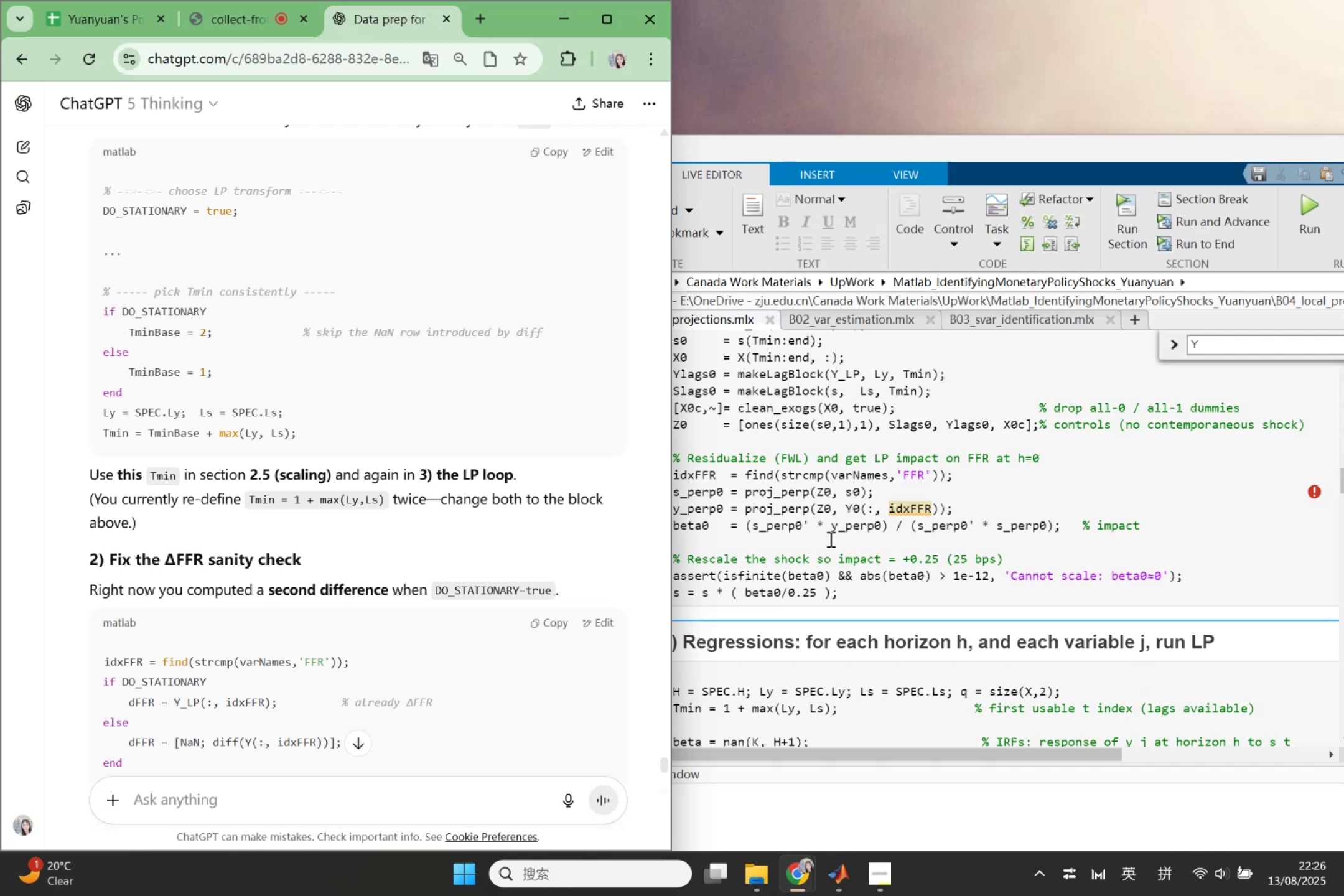 
wait(7.06)
 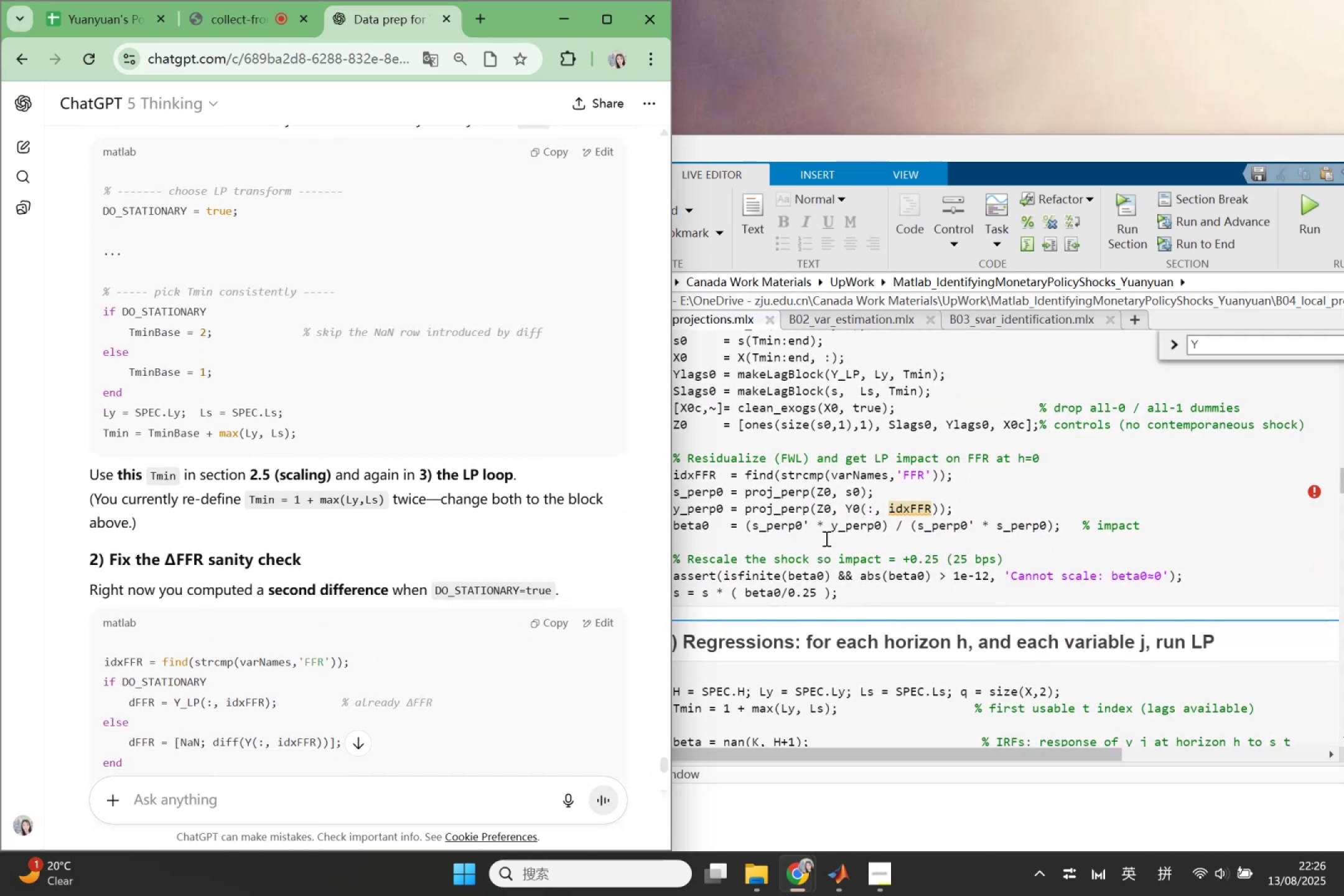 
left_click([829, 539])
 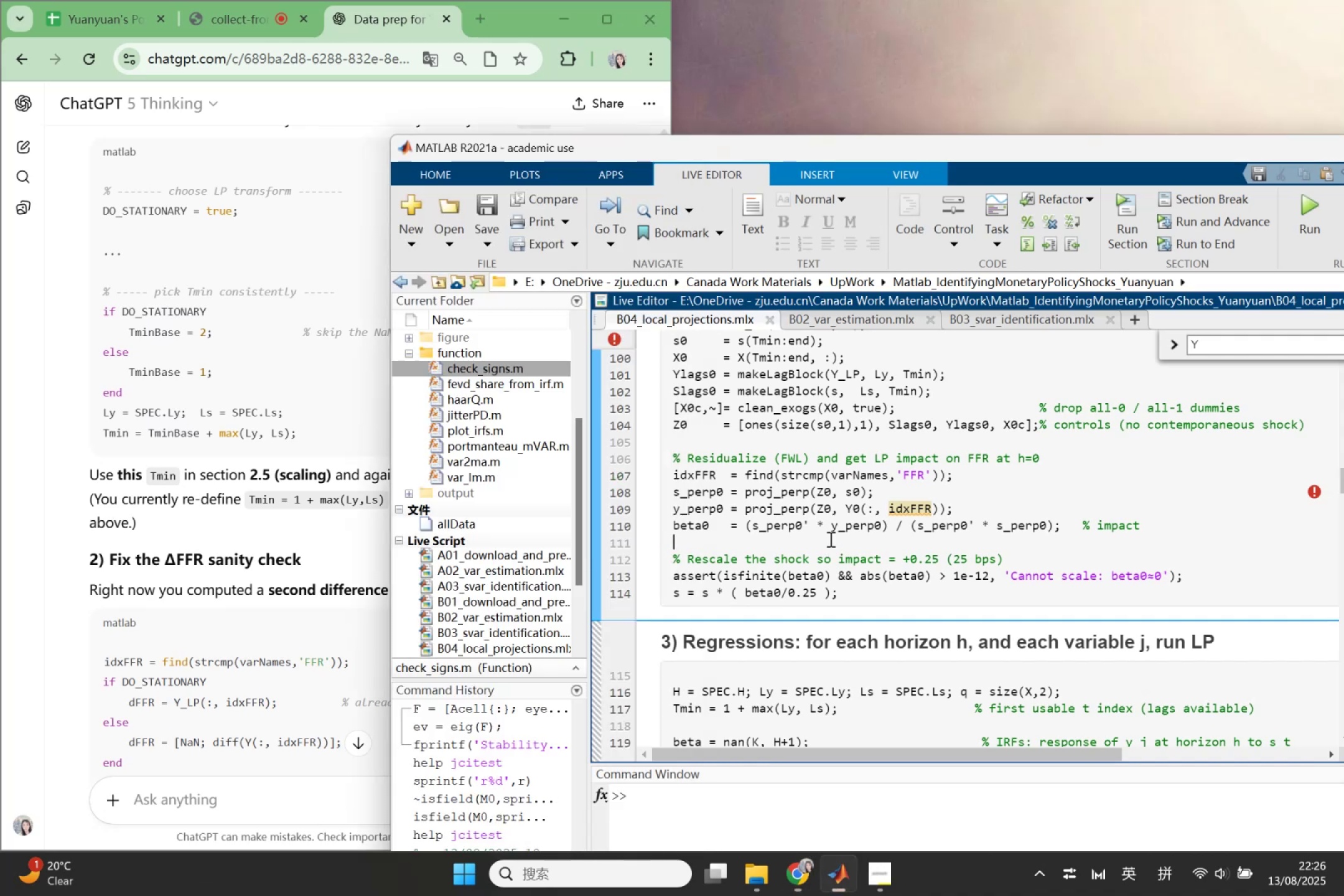 
key(Control+A)
 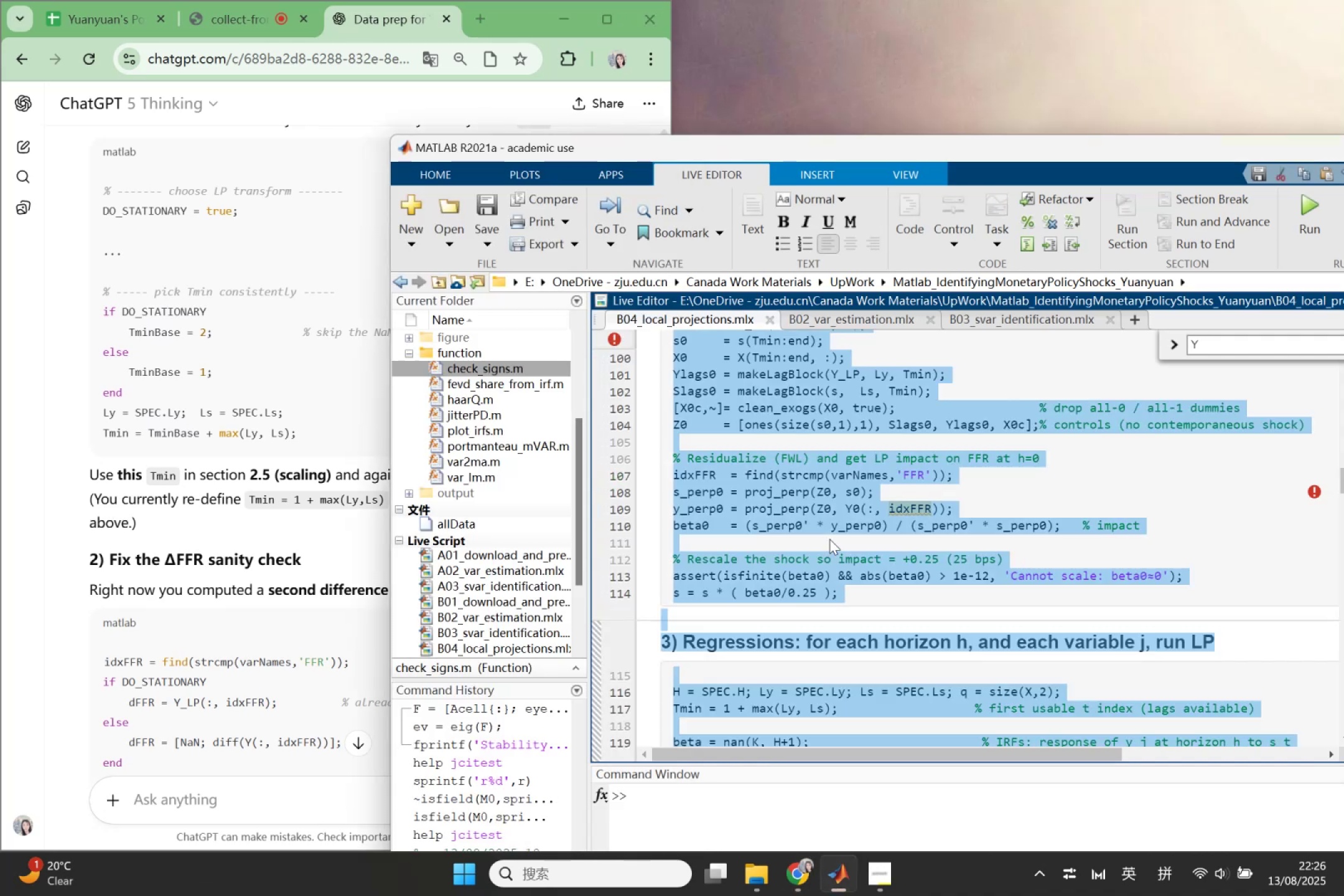 
key(Control+C)
 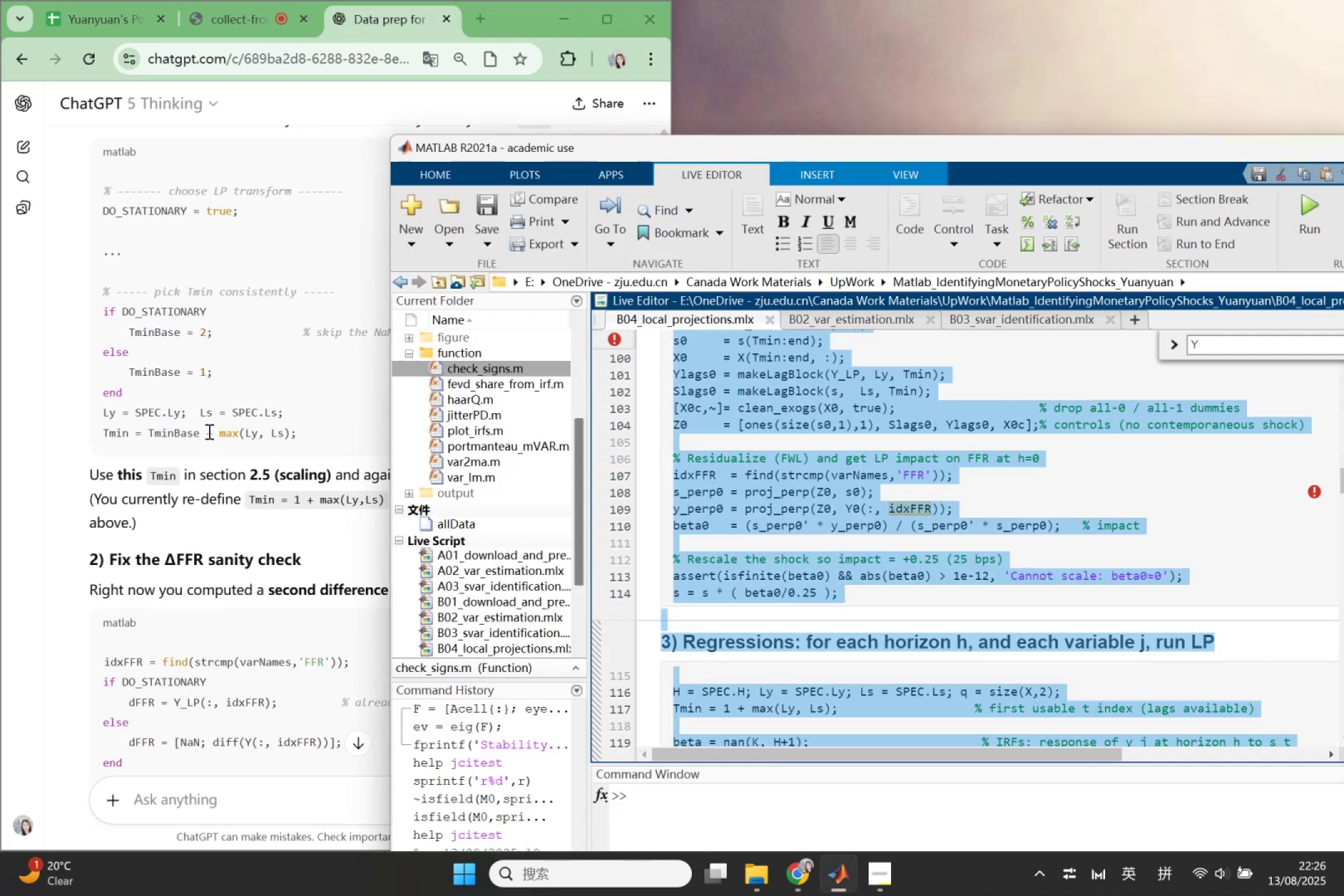 
left_click([208, 431])
 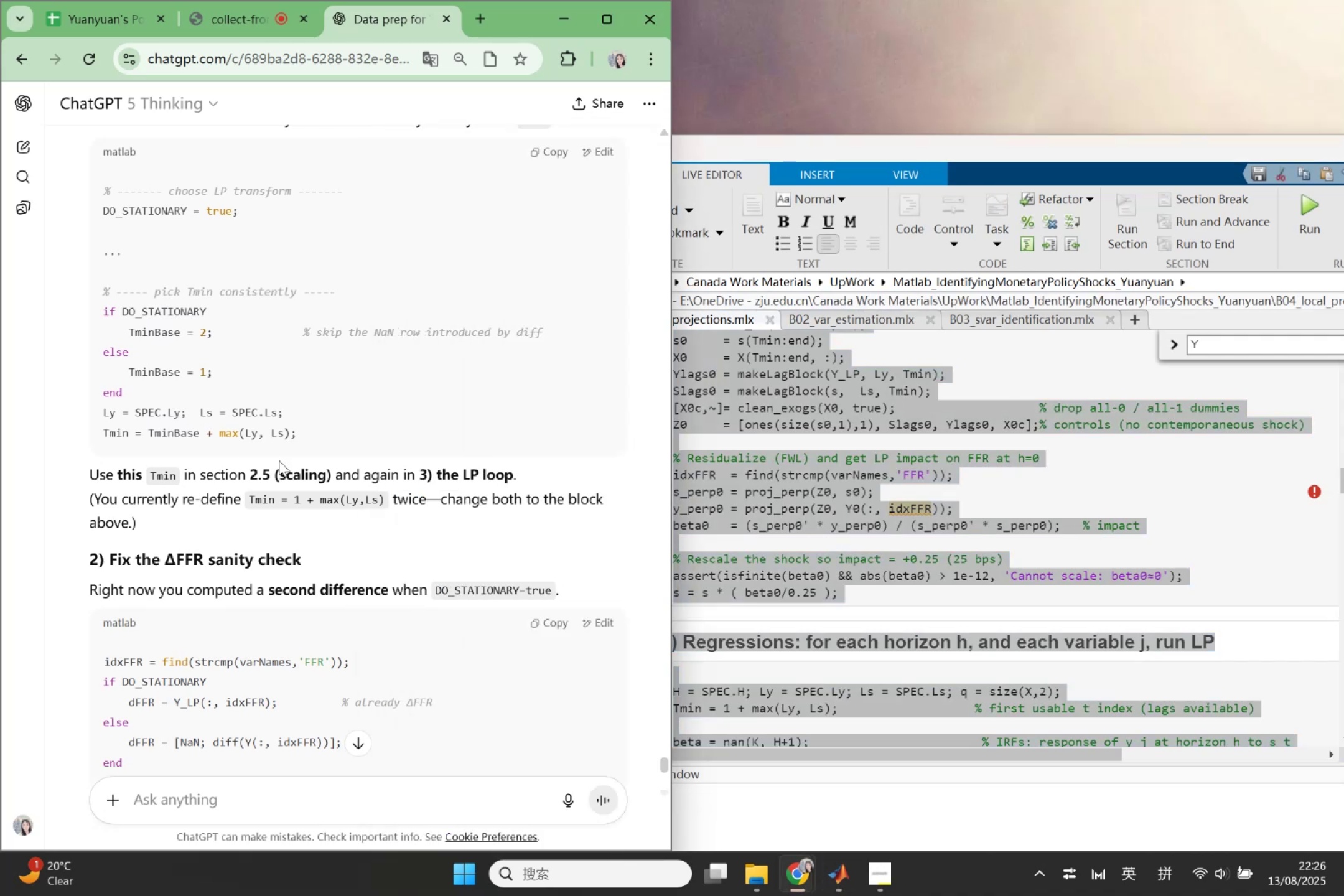 
scroll: coordinate [315, 482], scroll_direction: up, amount: 7.0
 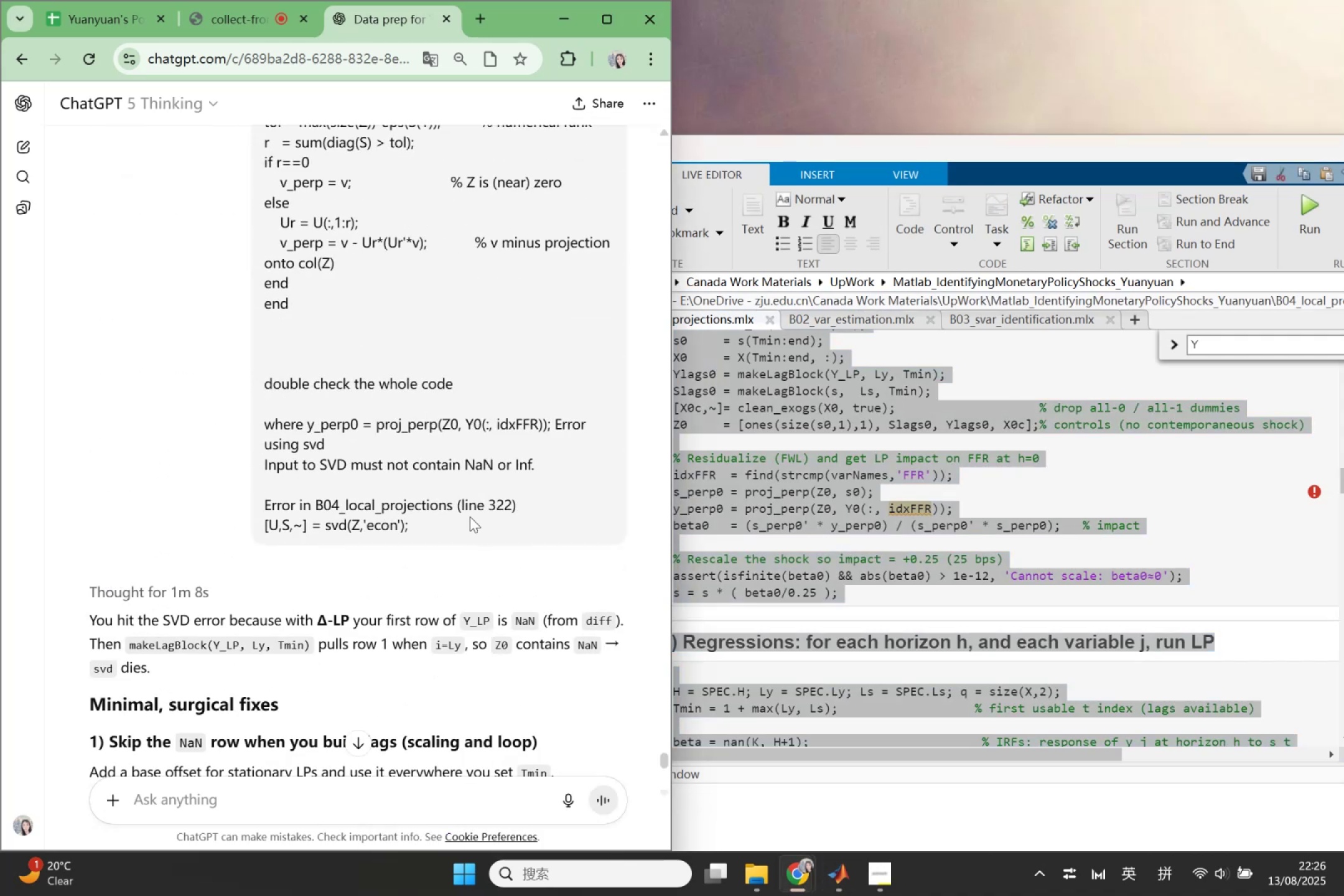 
left_click([475, 515])
 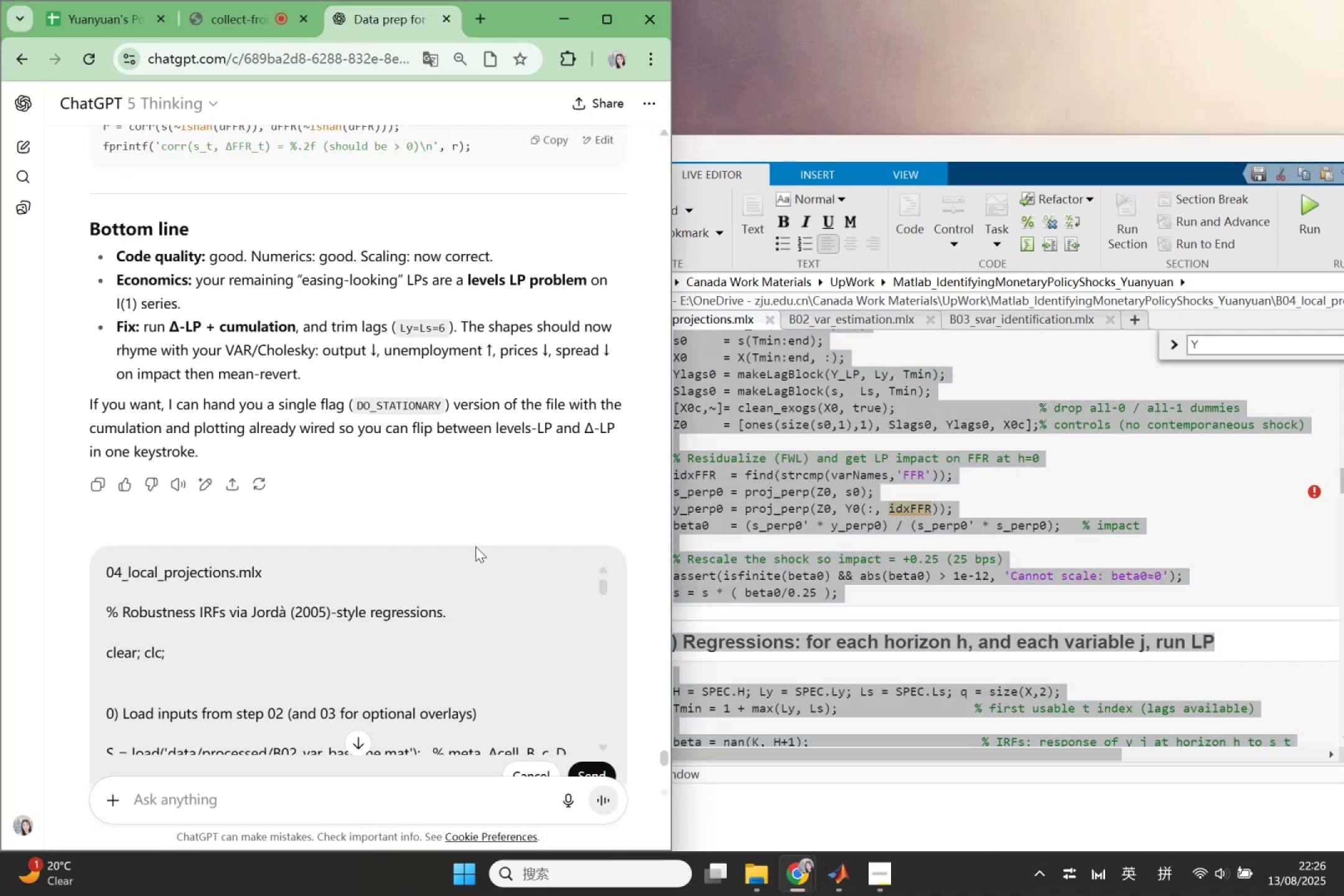 
scroll: coordinate [380, 541], scroll_direction: down, amount: 2.0
 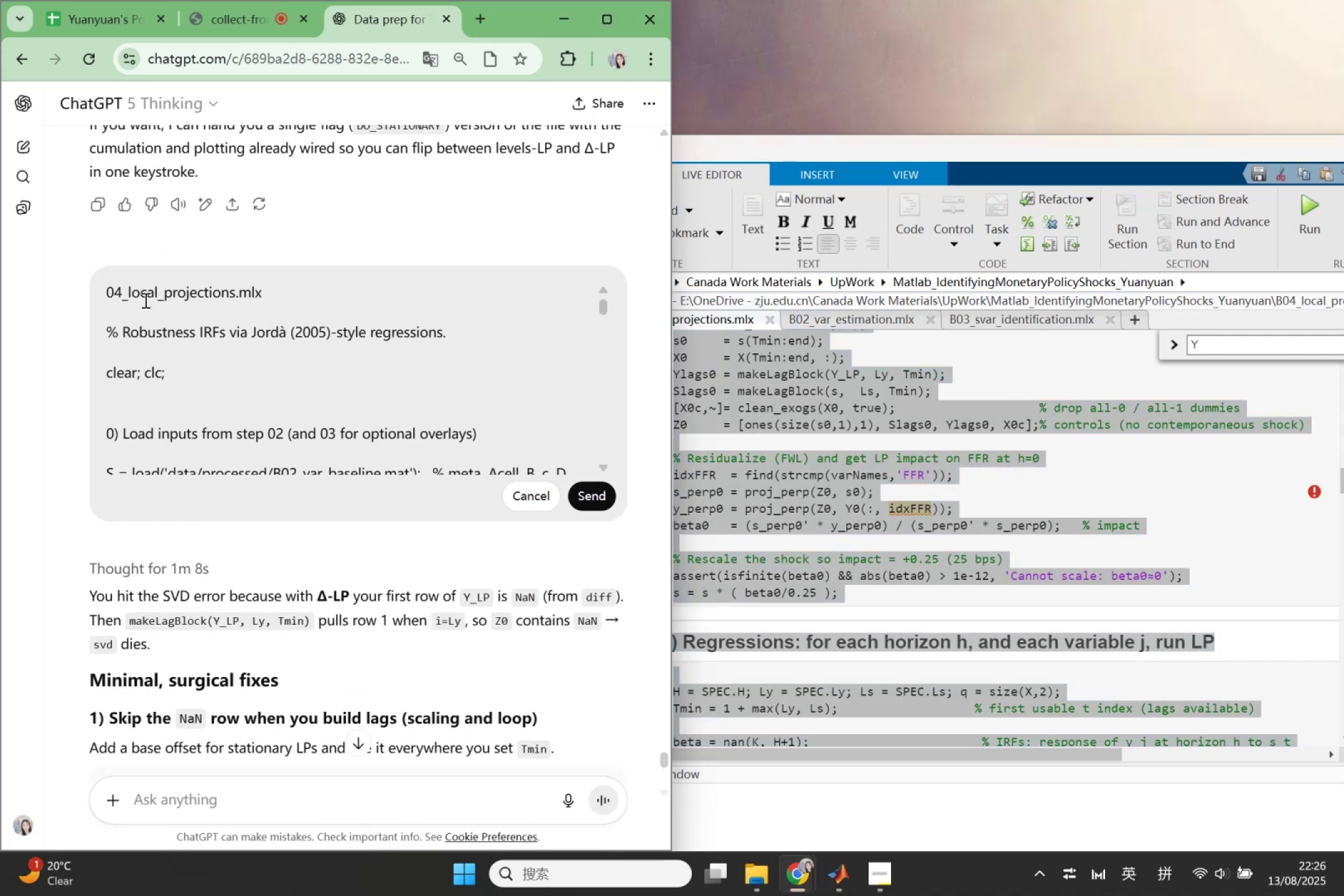 
left_click_drag(start_coordinate=[109, 291], to_coordinate=[289, 394])
 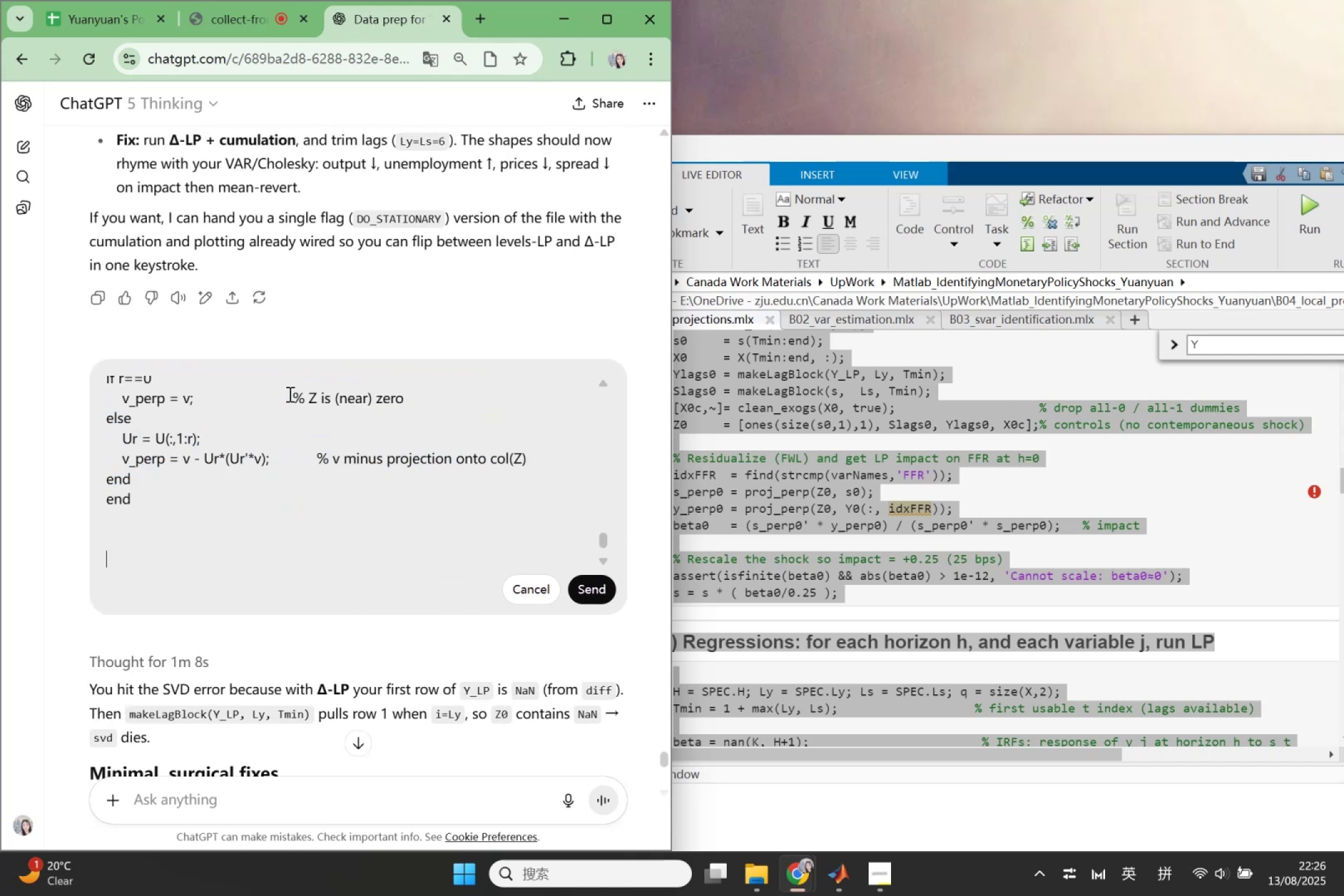 
scroll: coordinate [348, 426], scroll_direction: down, amount: 27.0
 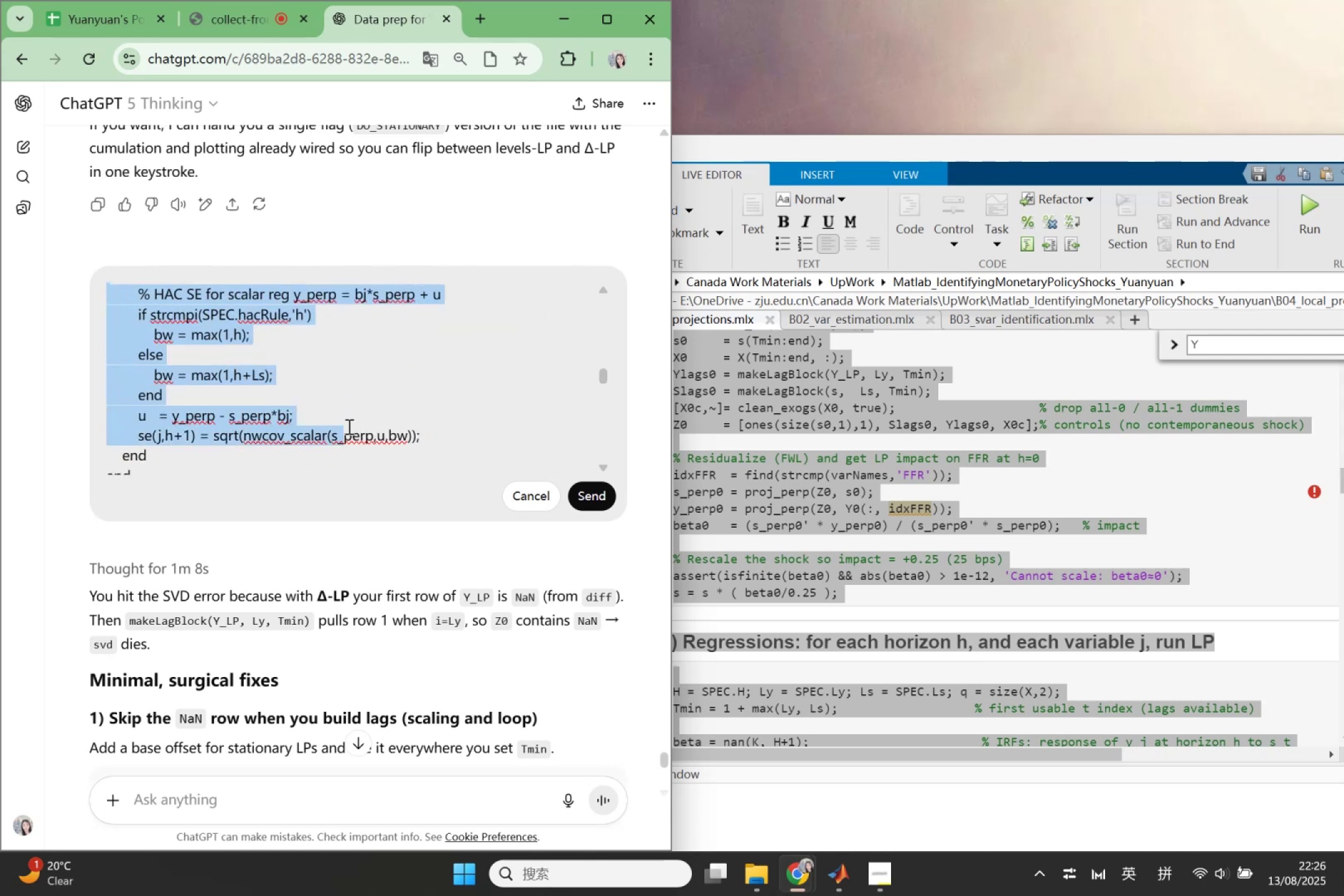 
scroll: coordinate [348, 442], scroll_direction: down, amount: 17.0
 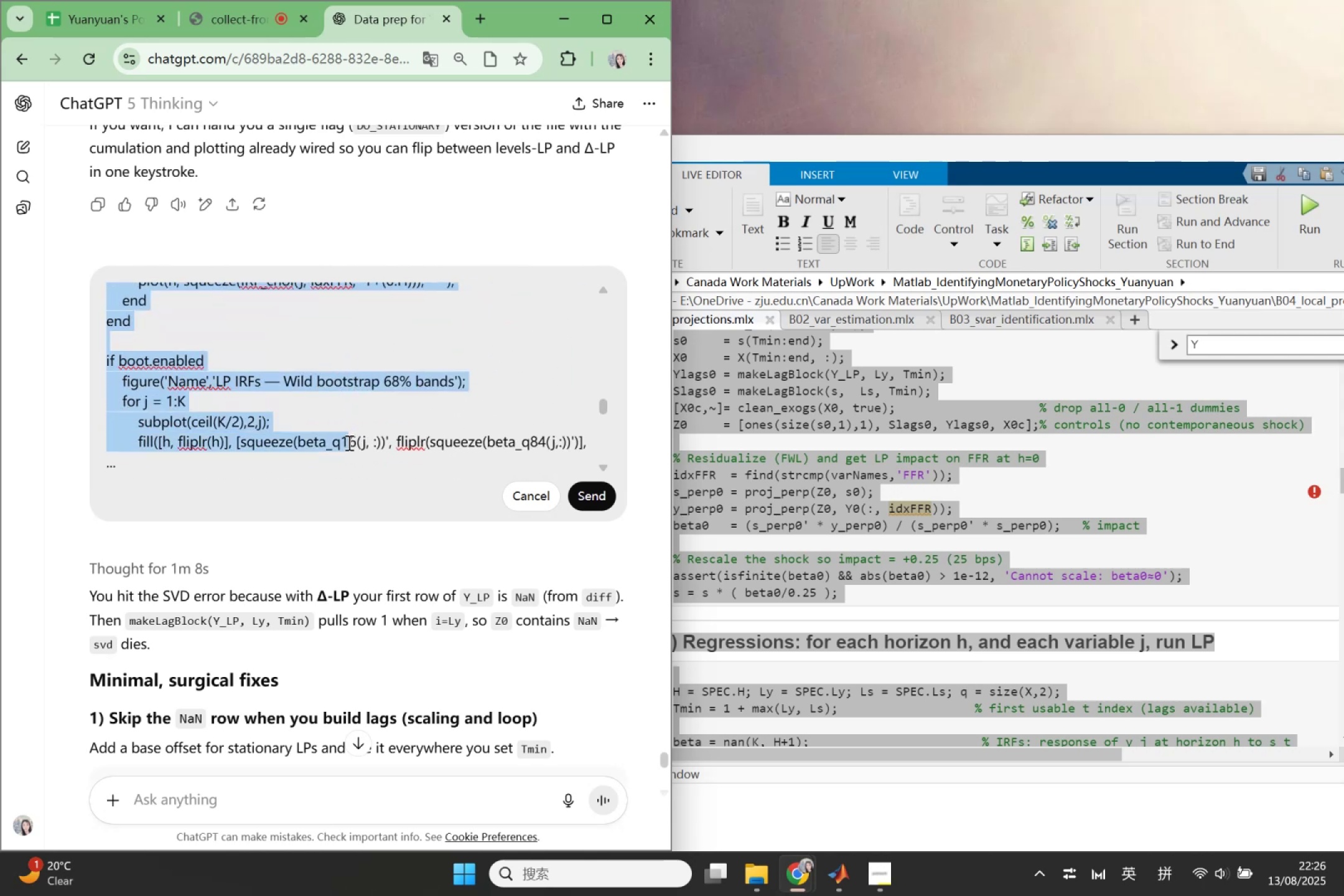 
scroll: coordinate [358, 450], scroll_direction: down, amount: 23.0
 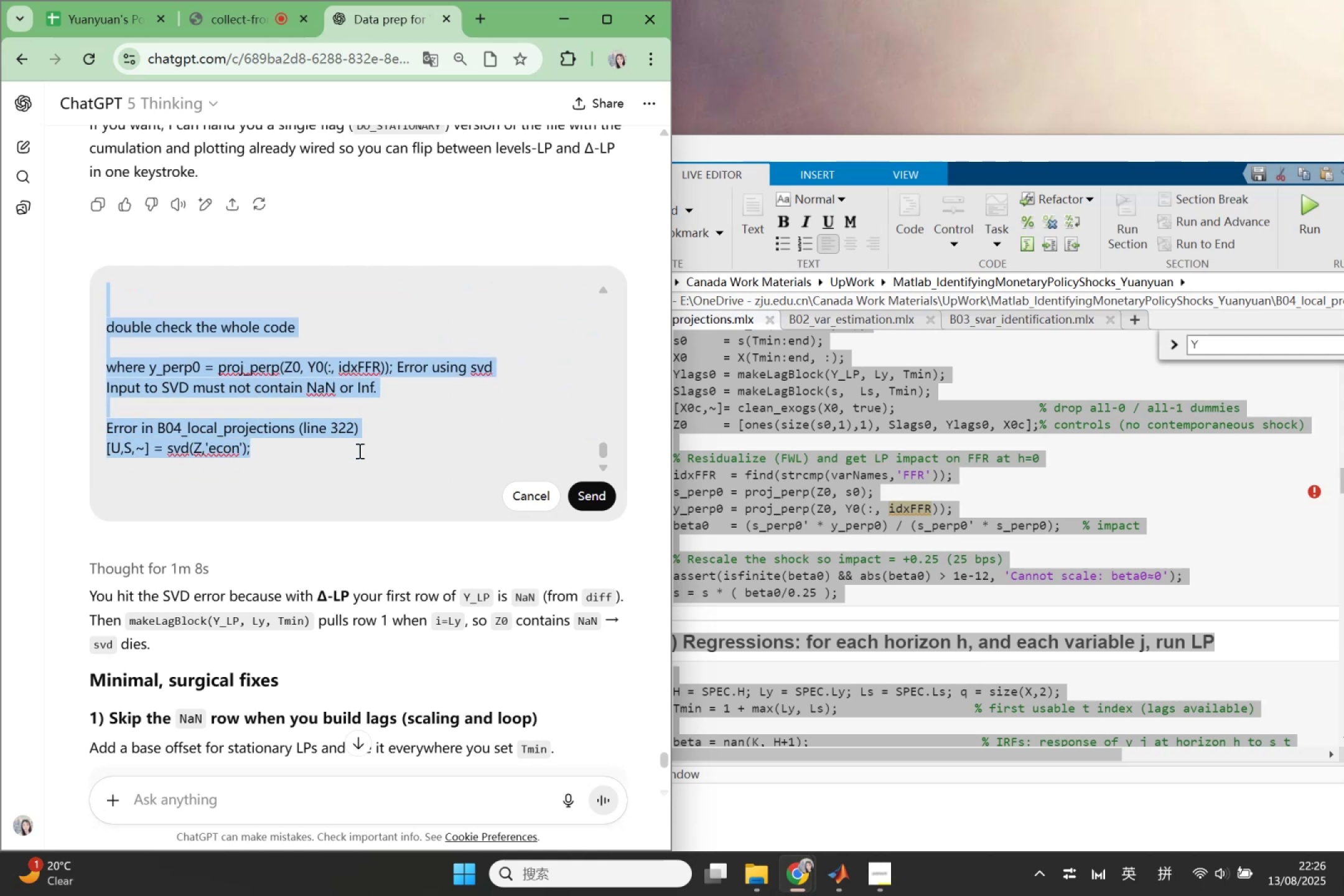 
scroll: coordinate [358, 450], scroll_direction: up, amount: 1.0
 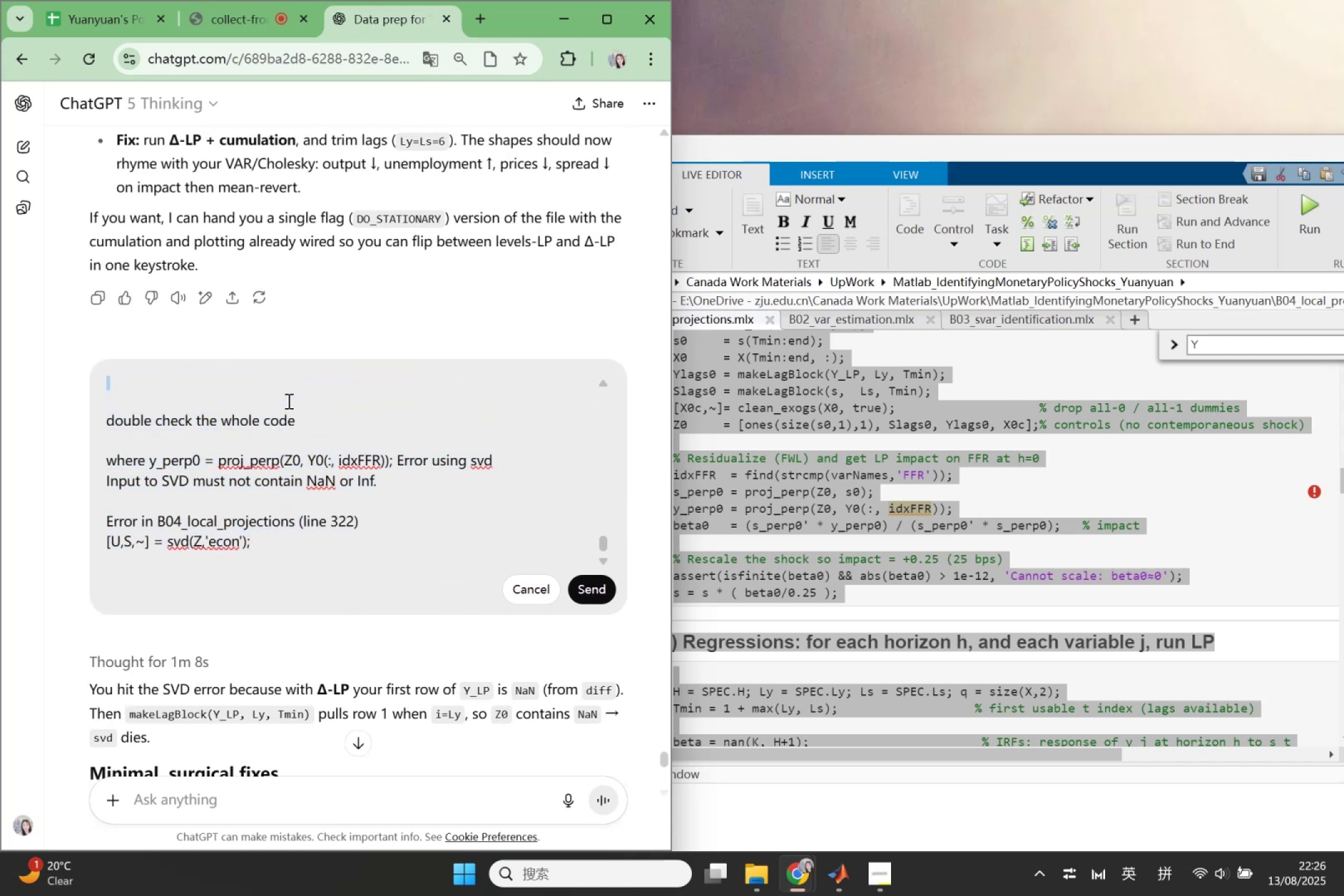 
key(Control+V)
 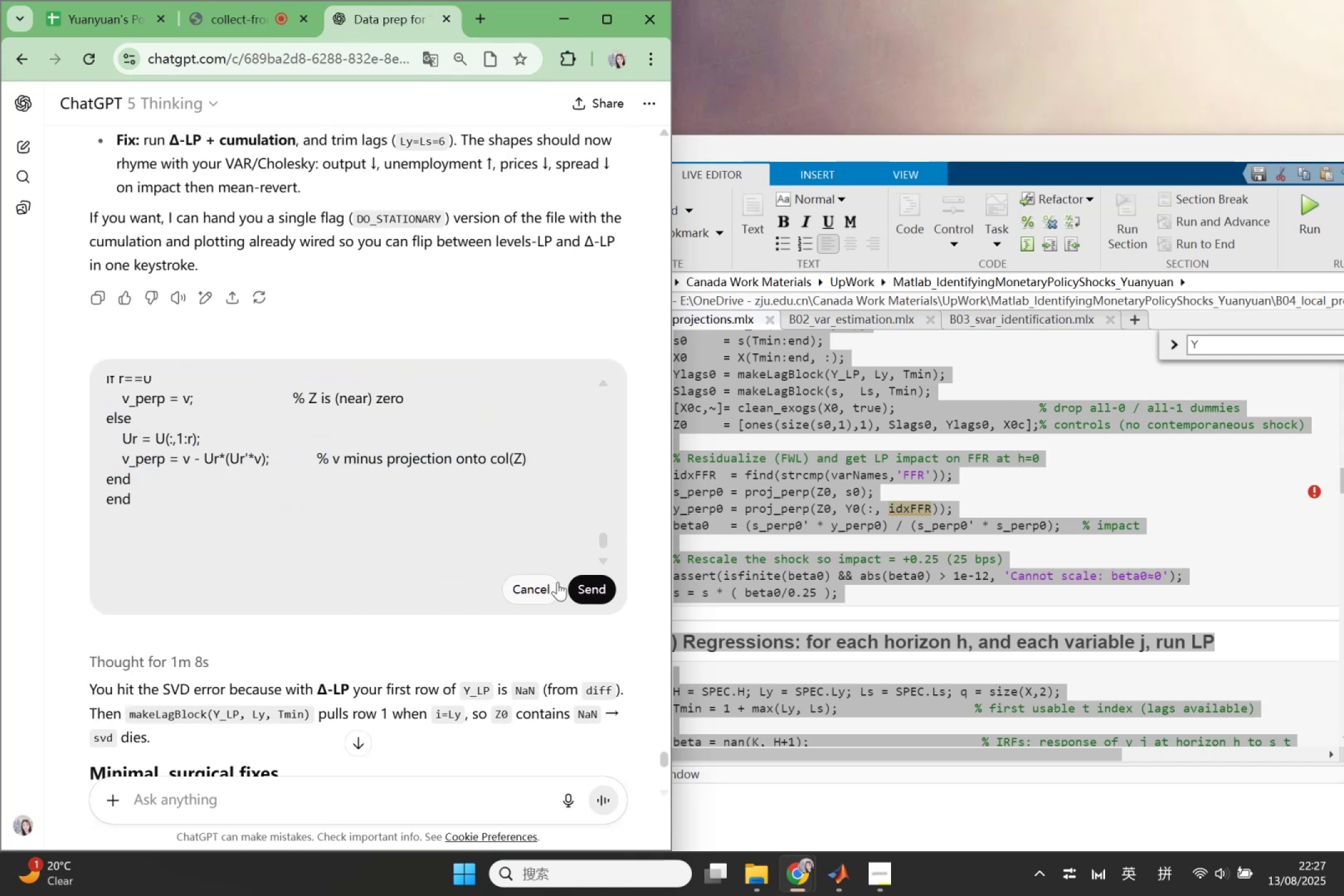 
left_click([580, 590])
 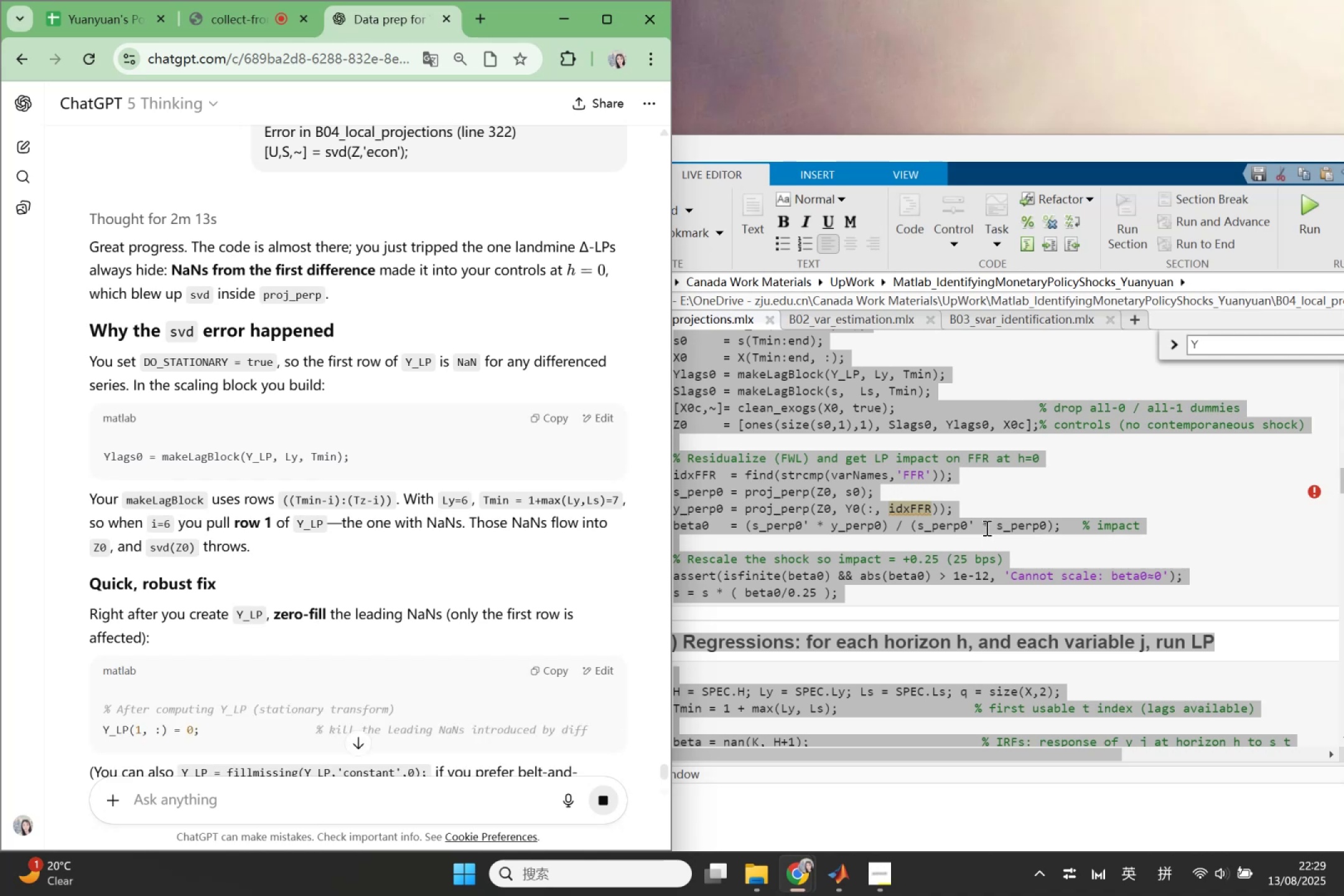 
wait(160.49)
 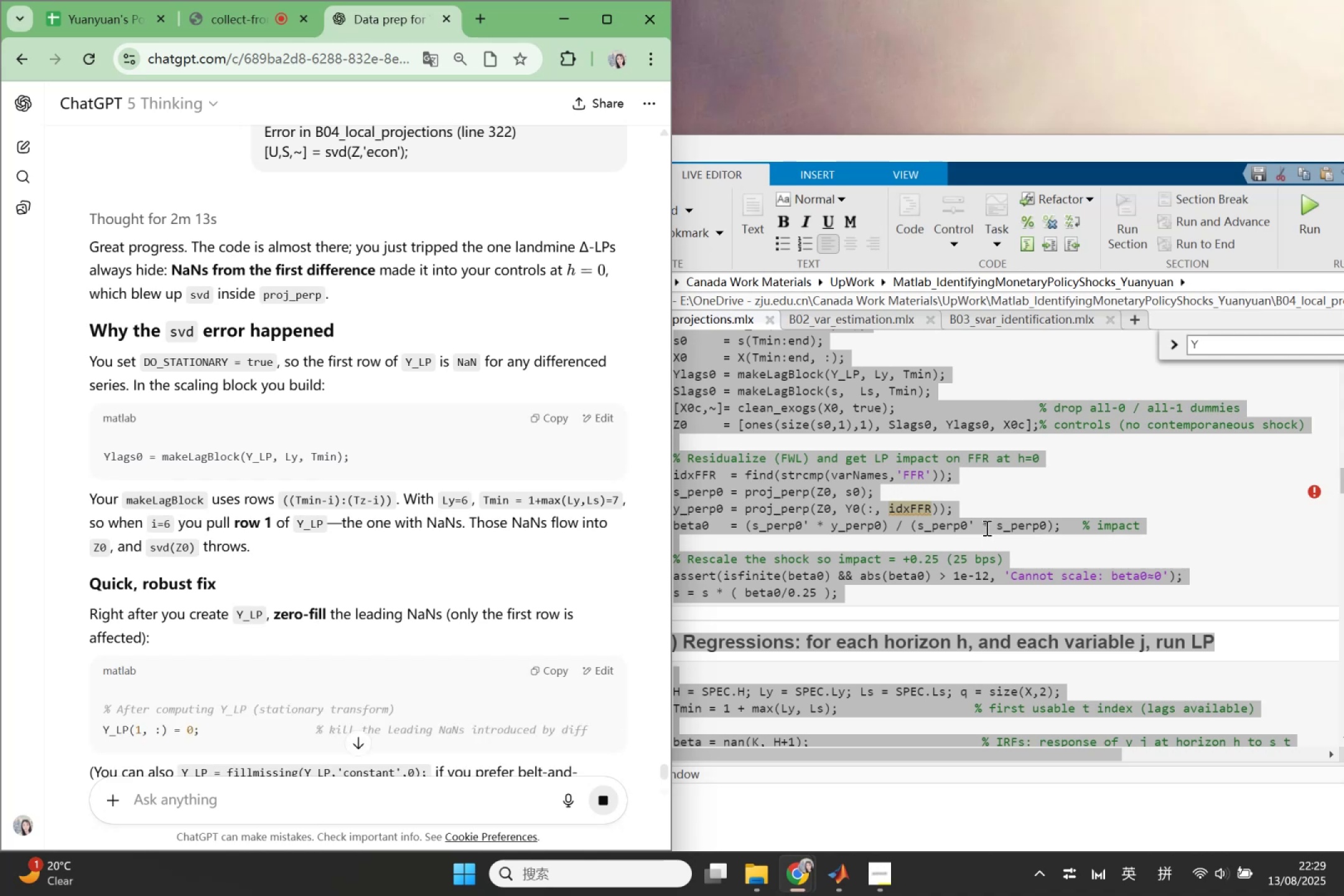 
scroll: coordinate [1048, 587], scroll_direction: up, amount: 2.0
 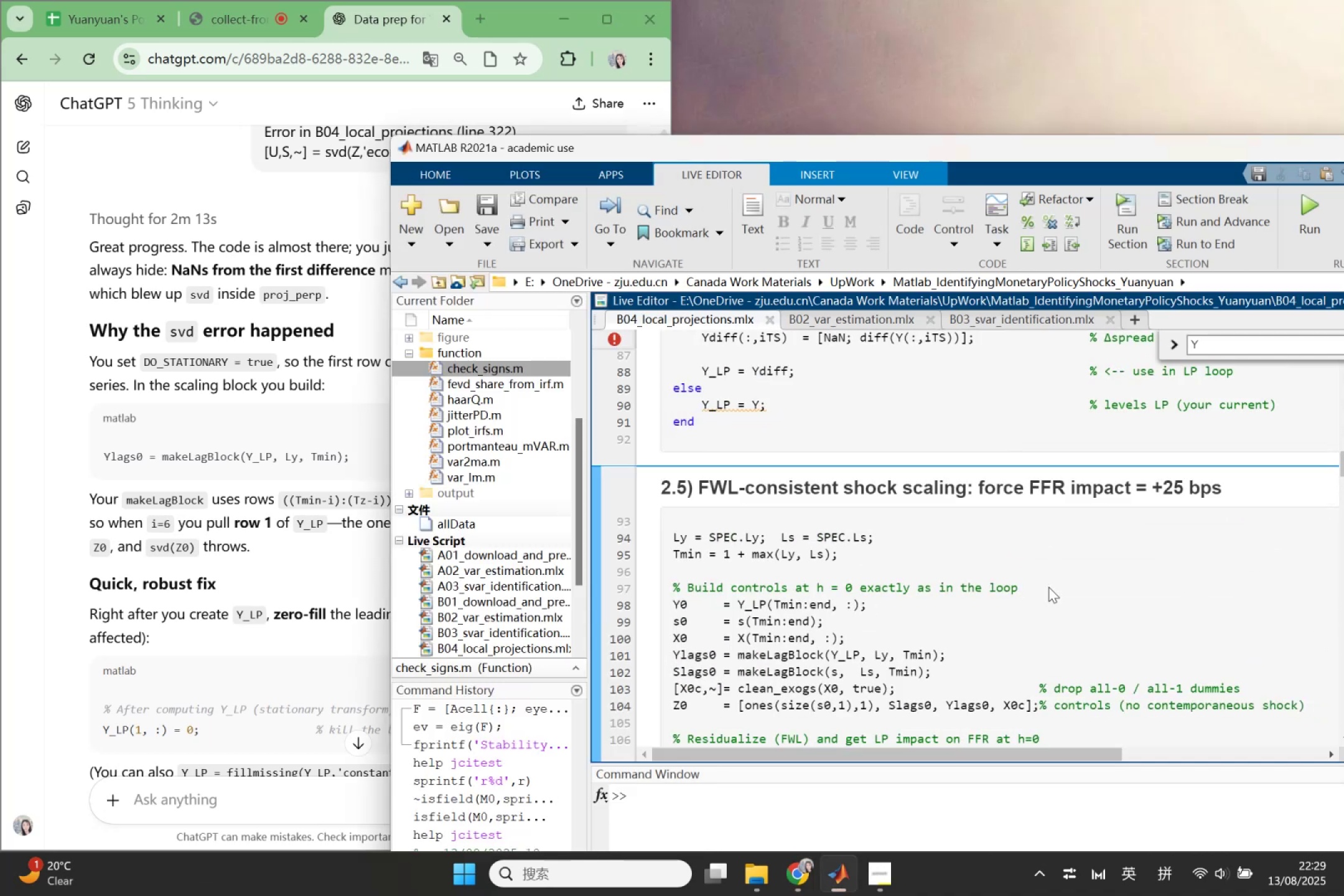 
scroll: coordinate [1048, 587], scroll_direction: down, amount: 1.0
 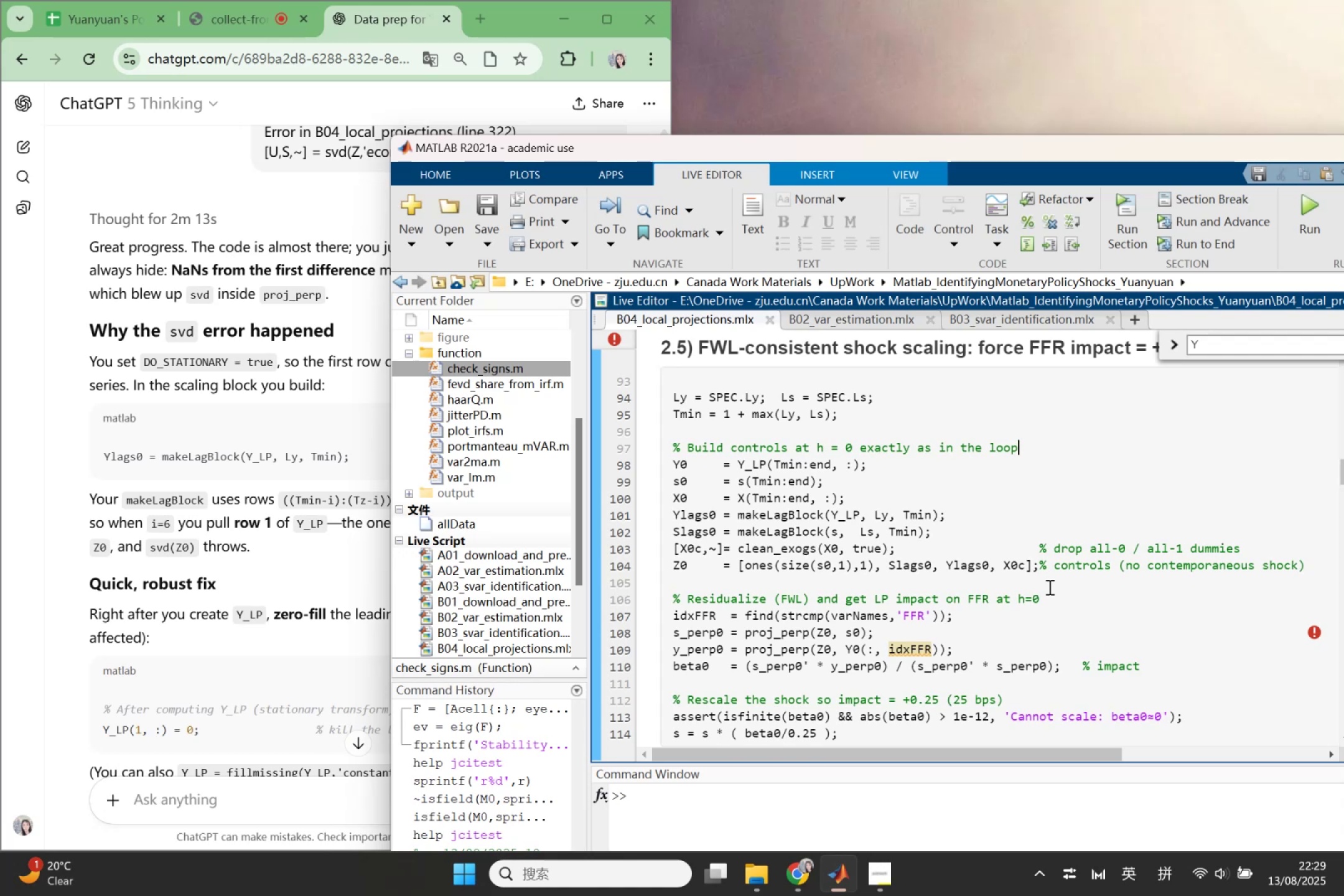 
left_click_drag(start_coordinate=[224, 735], to_coordinate=[100, 729])
 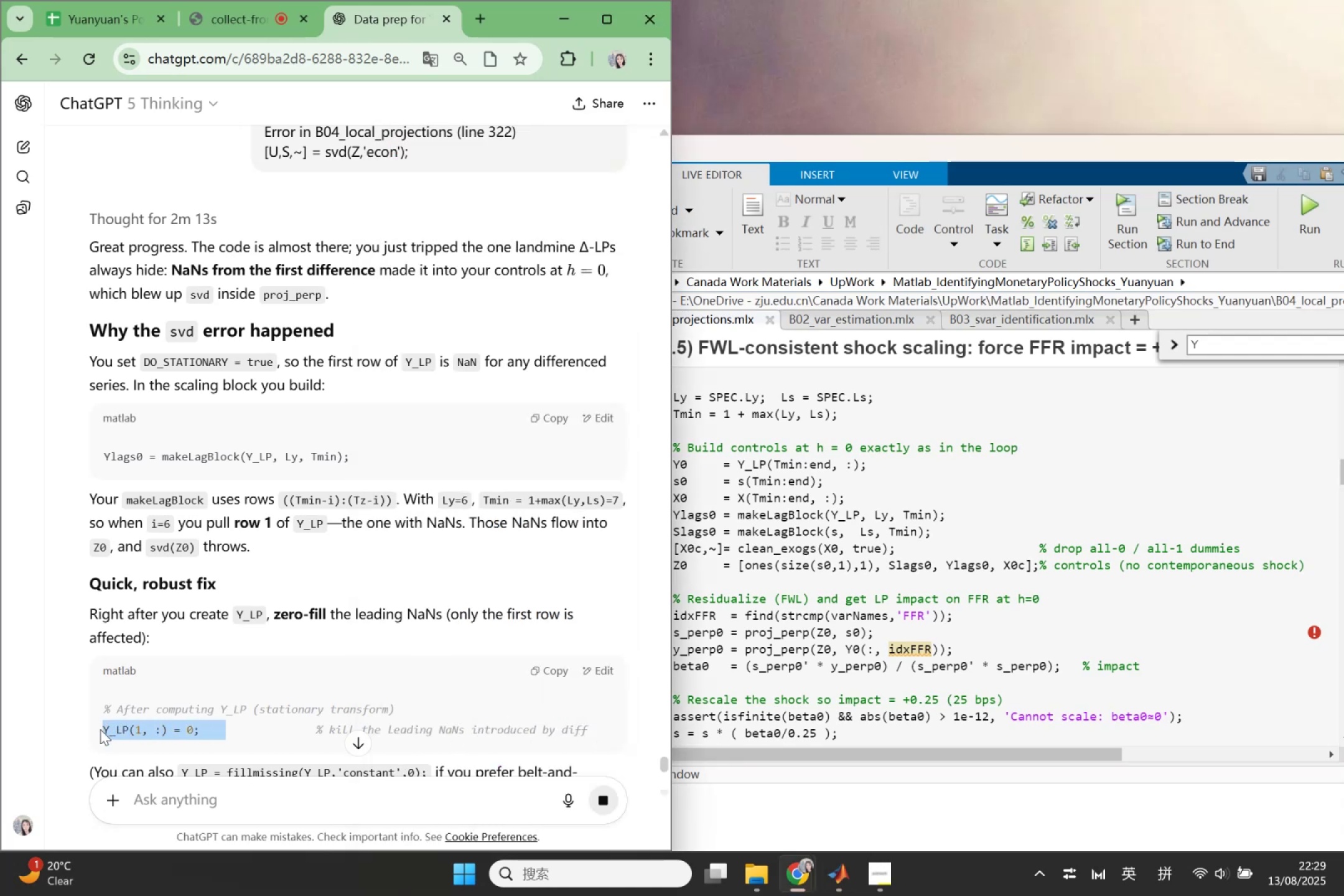 
key(Control+C)
 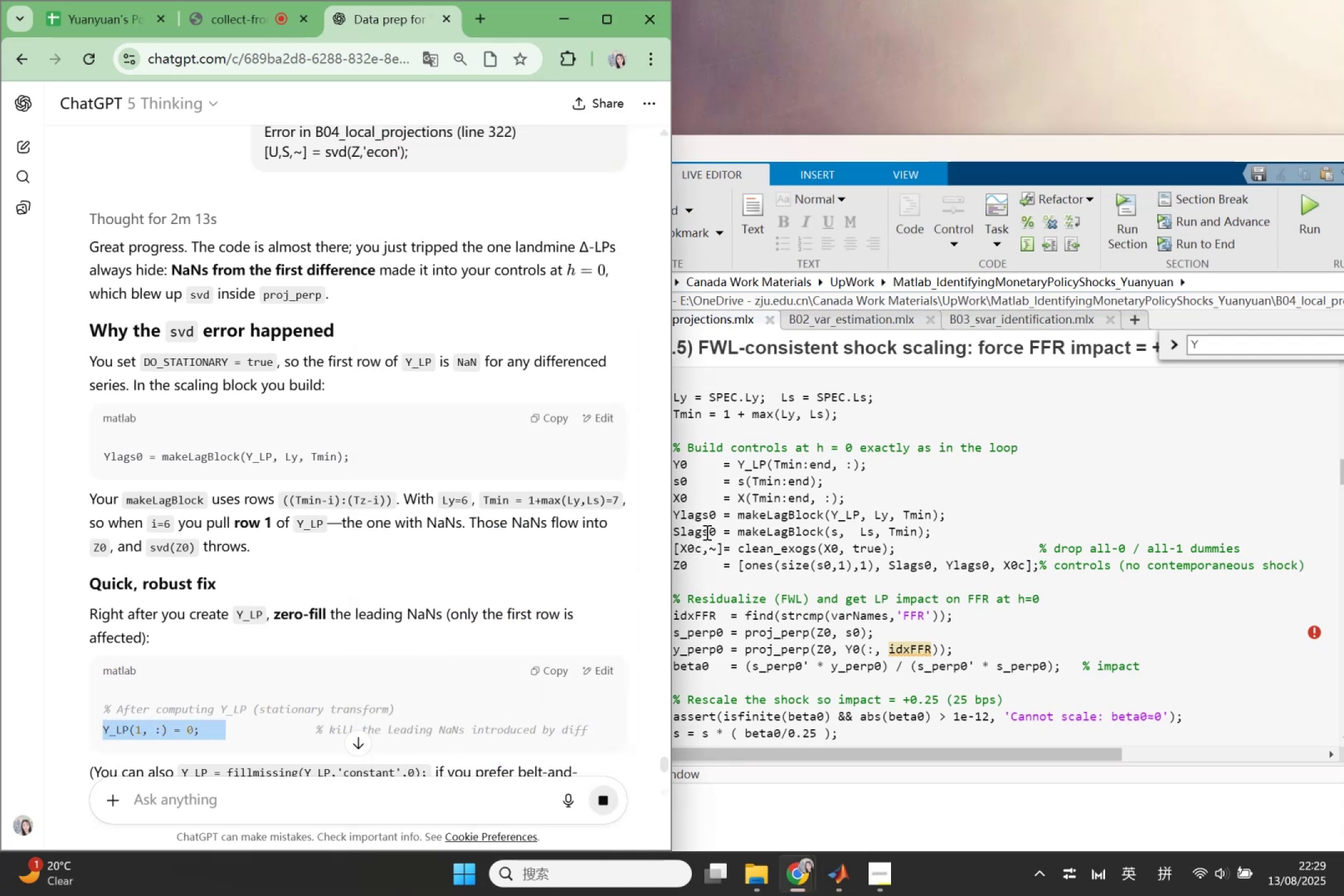 
left_click([753, 490])
 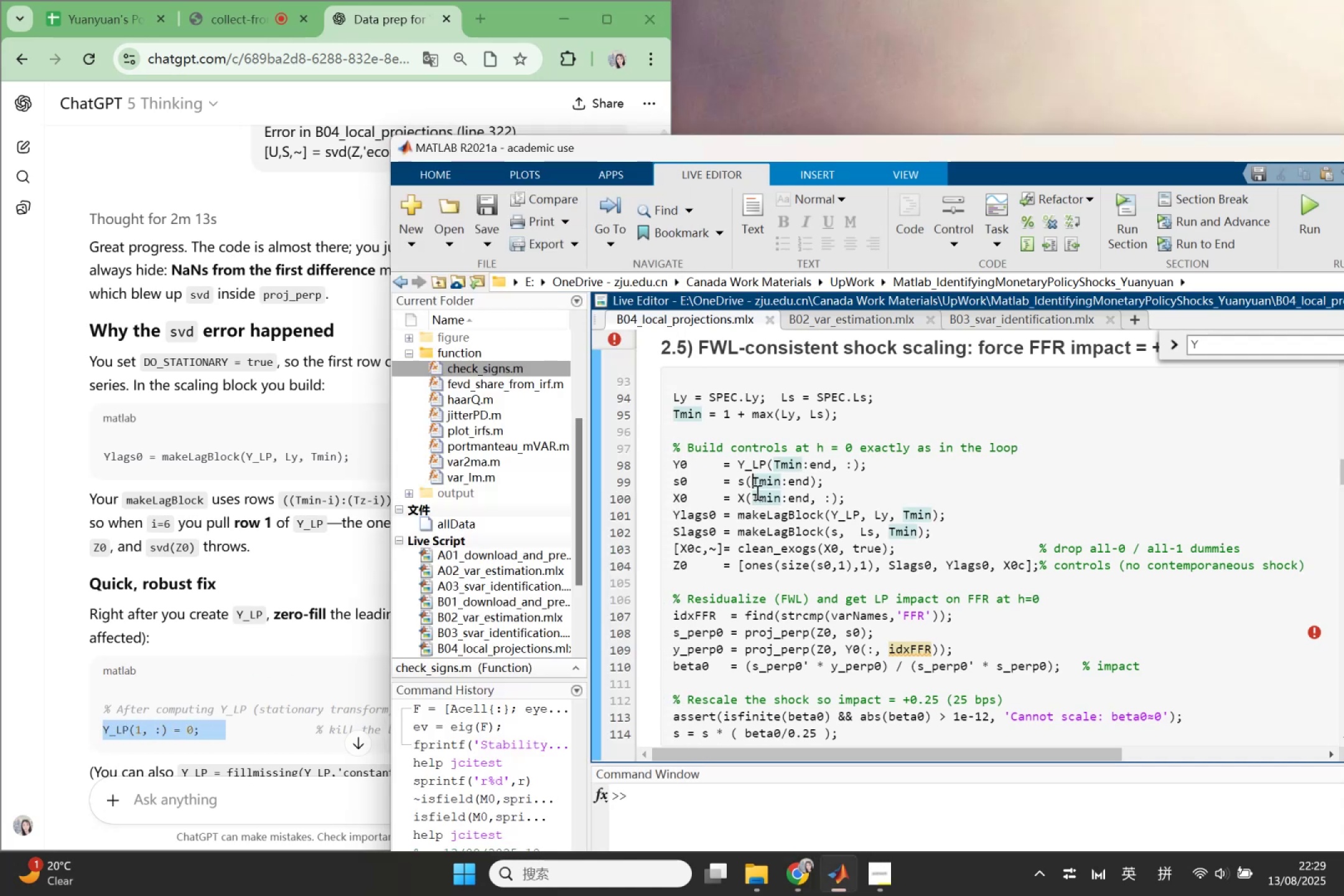 
scroll: coordinate [757, 514], scroll_direction: up, amount: 2.0
 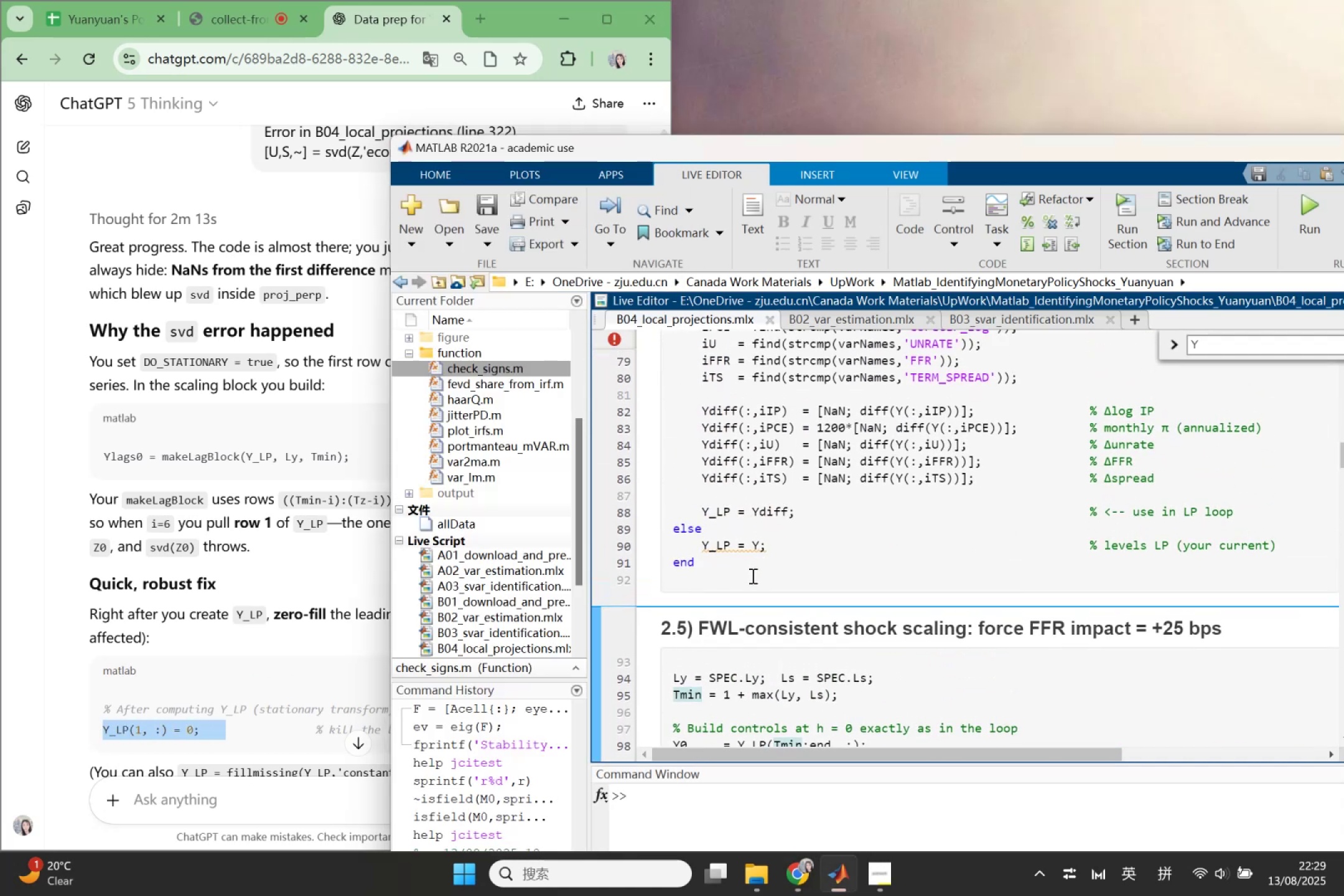 
key(Control+V)
 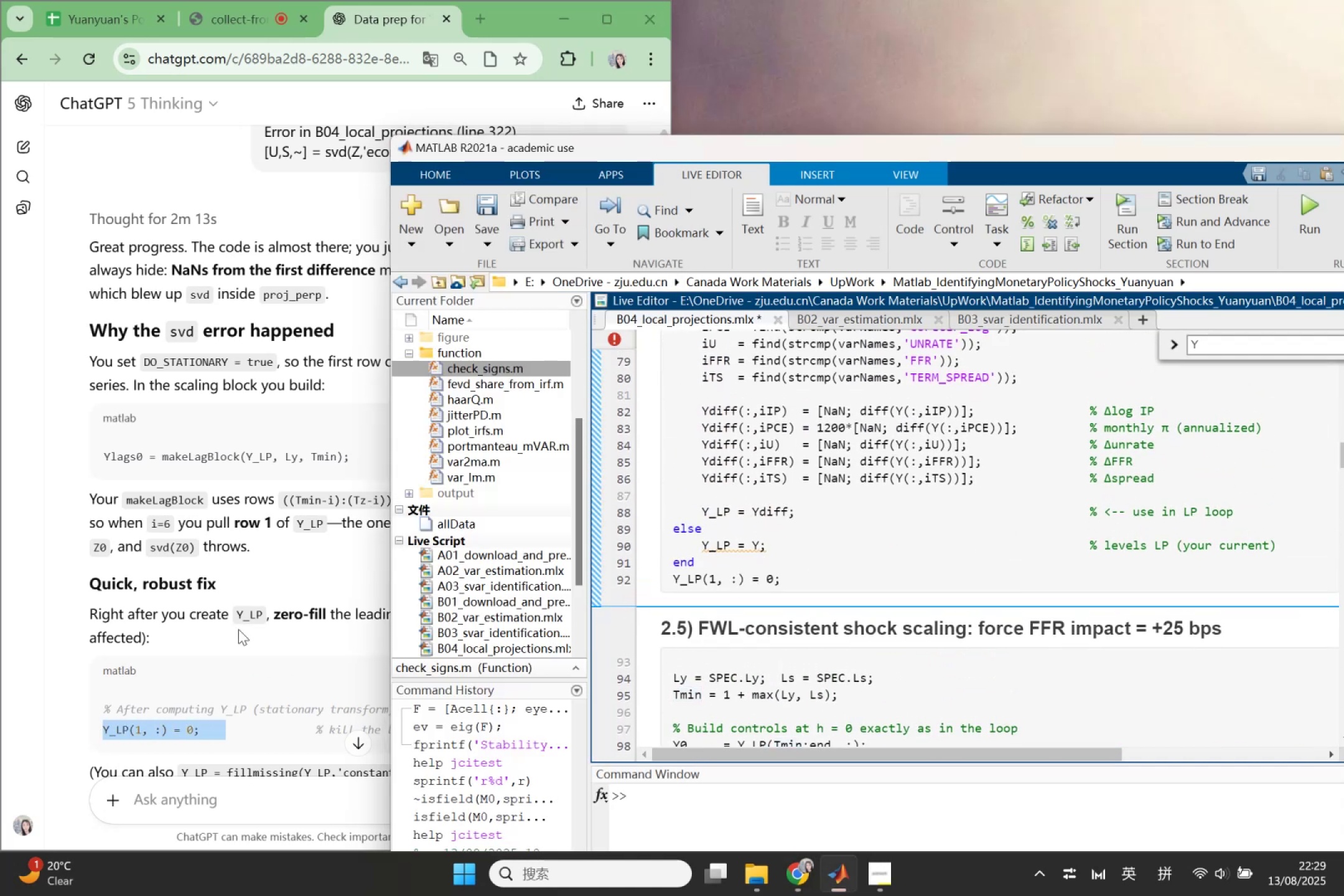 
scroll: coordinate [238, 629], scroll_direction: down, amount: 1.0
 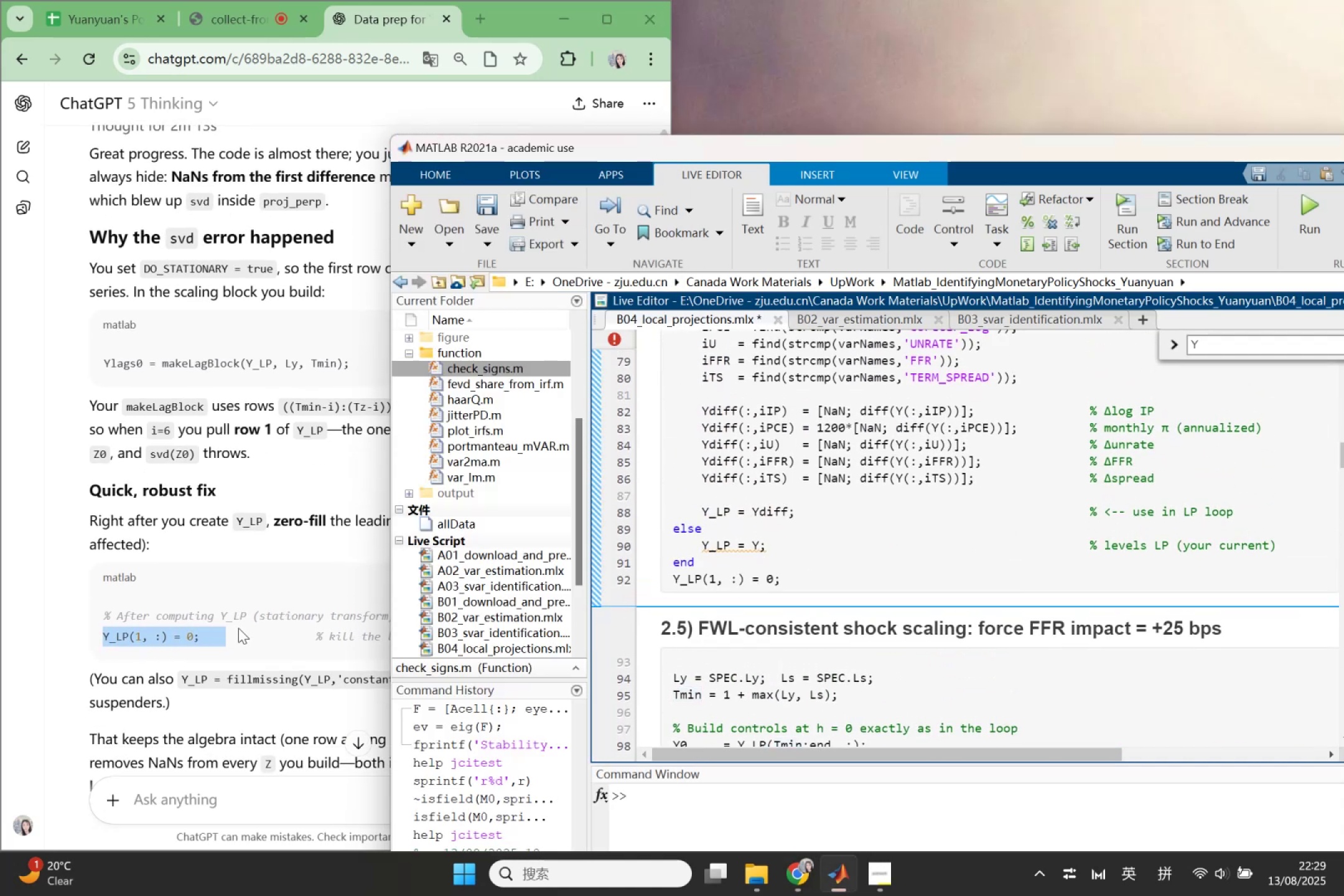 
left_click([242, 627])
 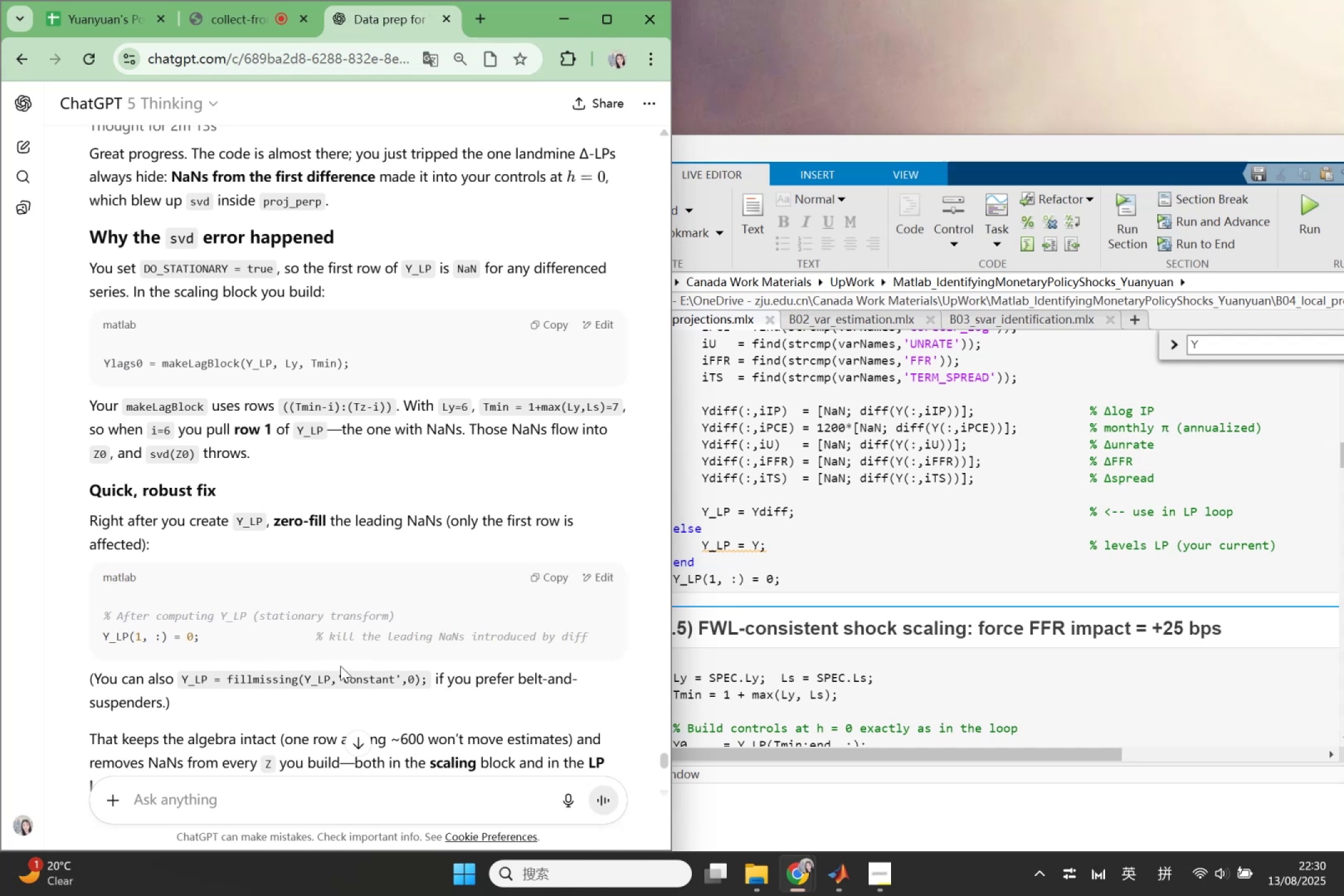 
left_click_drag(start_coordinate=[184, 681], to_coordinate=[430, 667])
 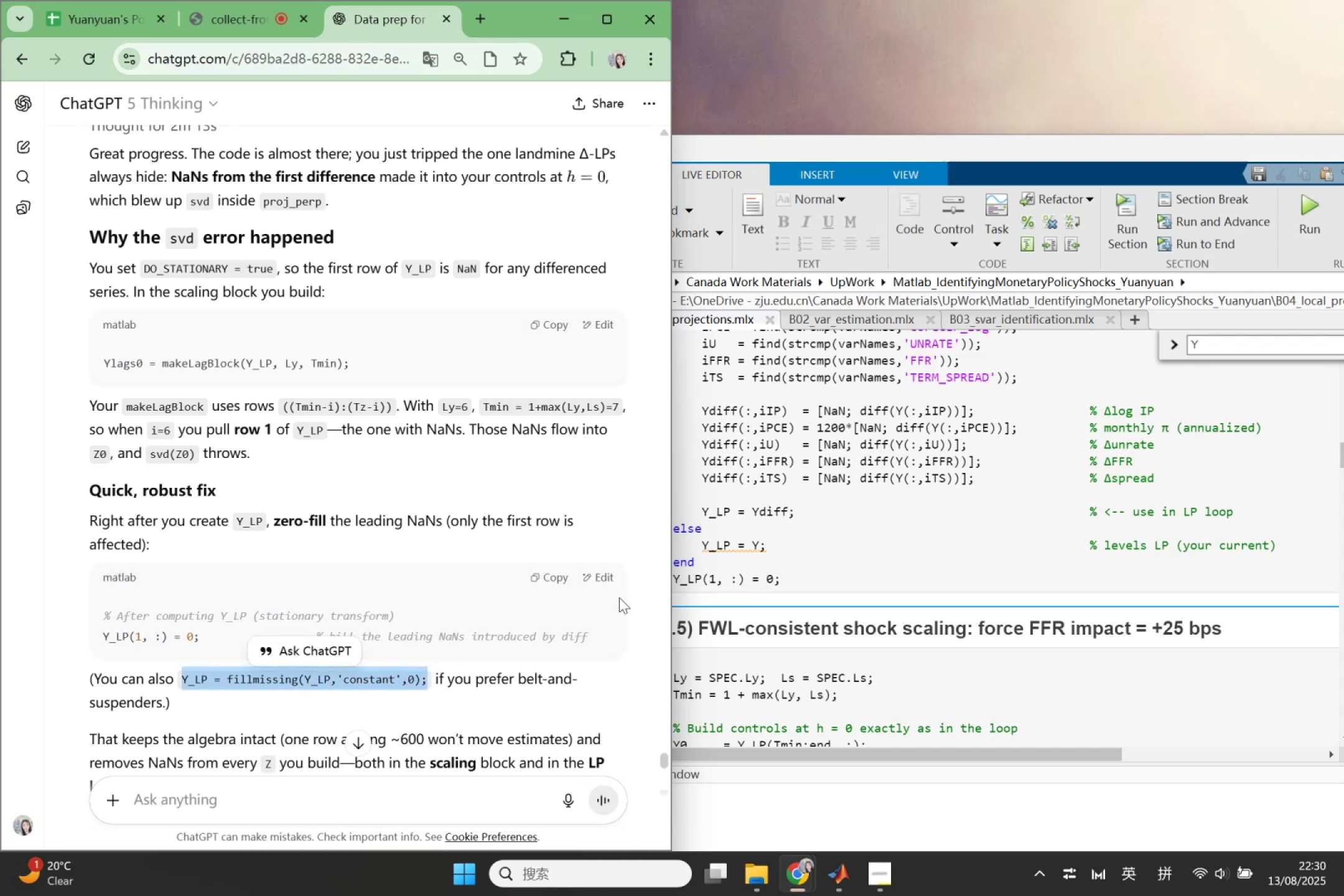 
key(Control+C)
 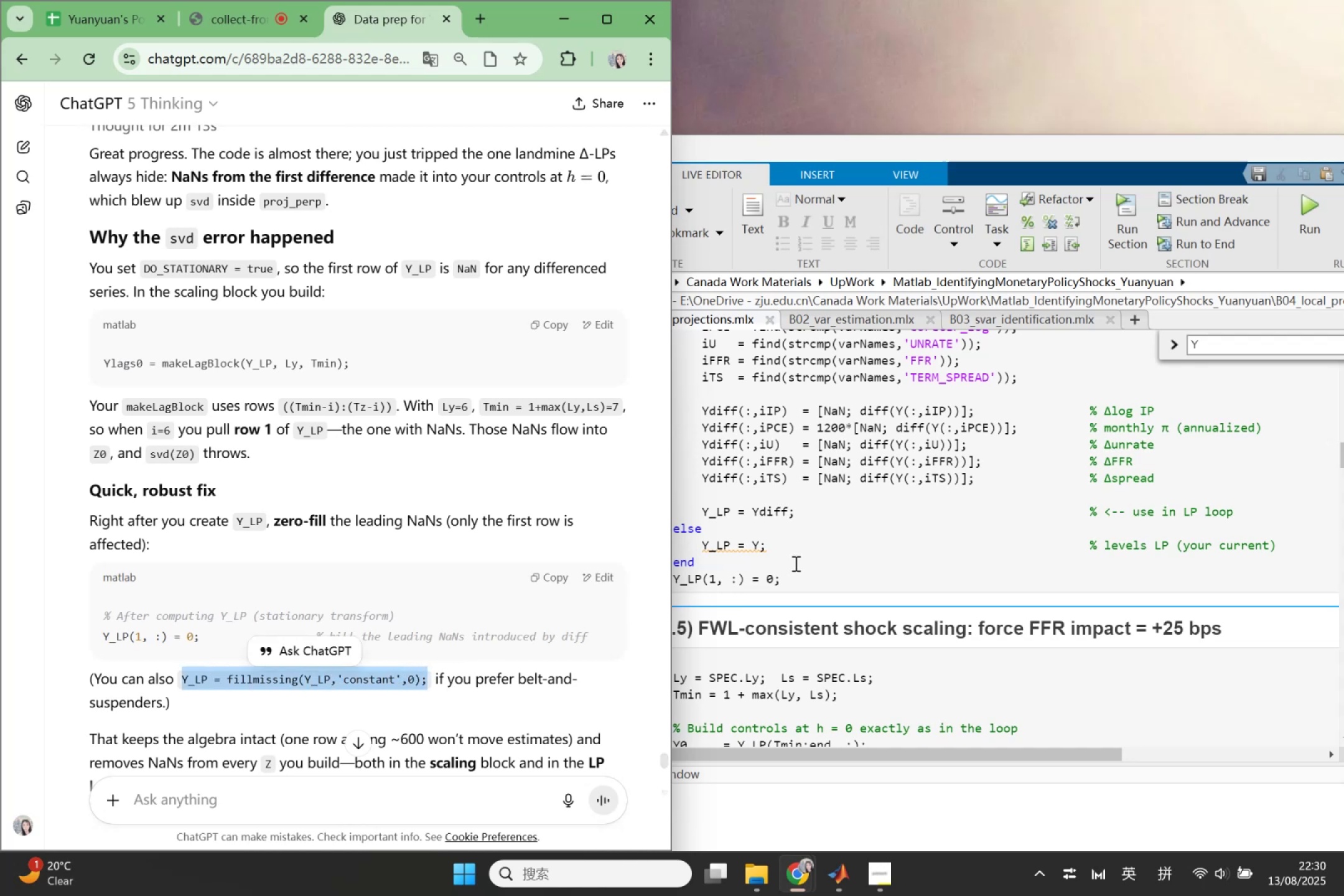 
left_click([795, 563])
 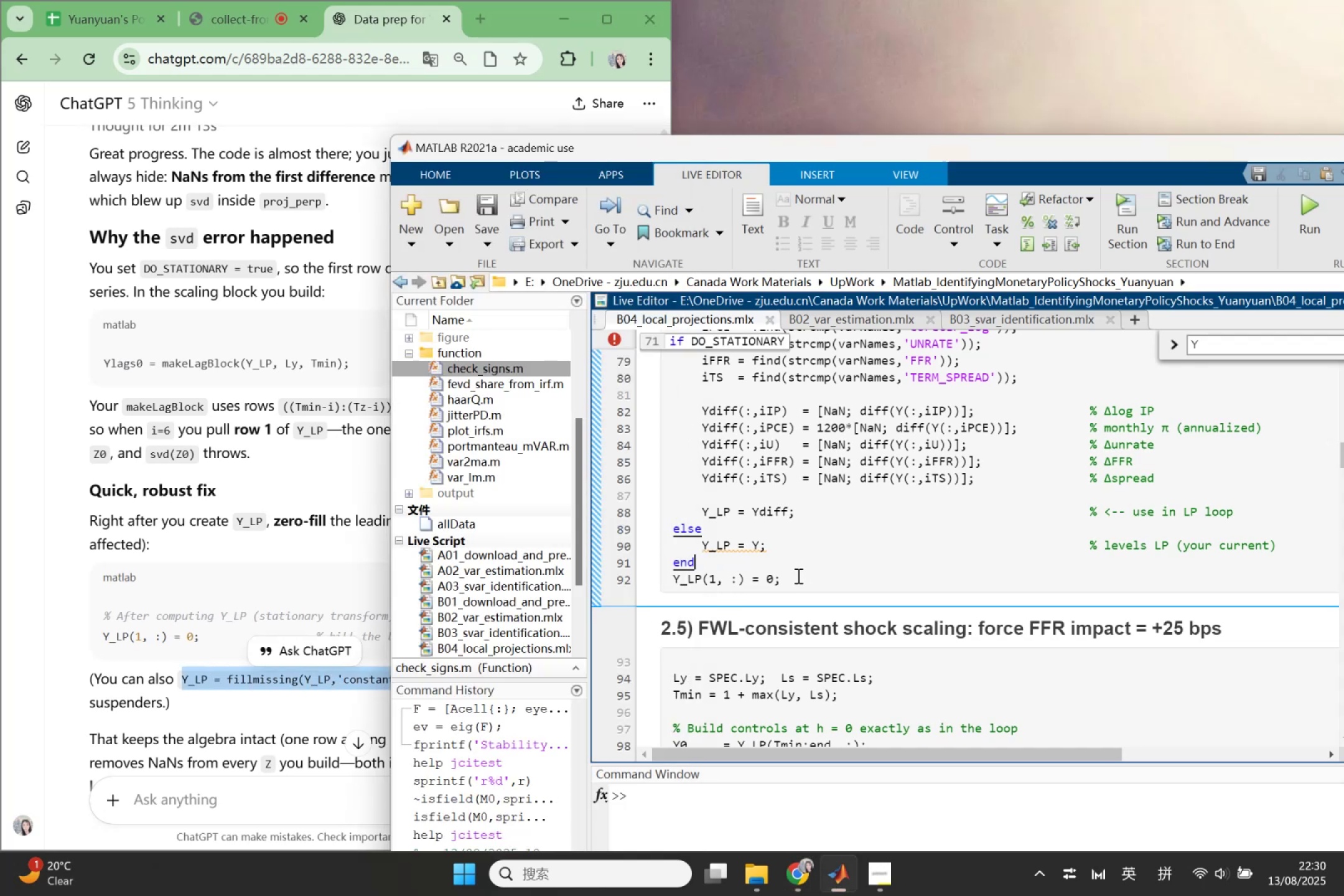 
left_click_drag(start_coordinate=[797, 578], to_coordinate=[659, 582])
 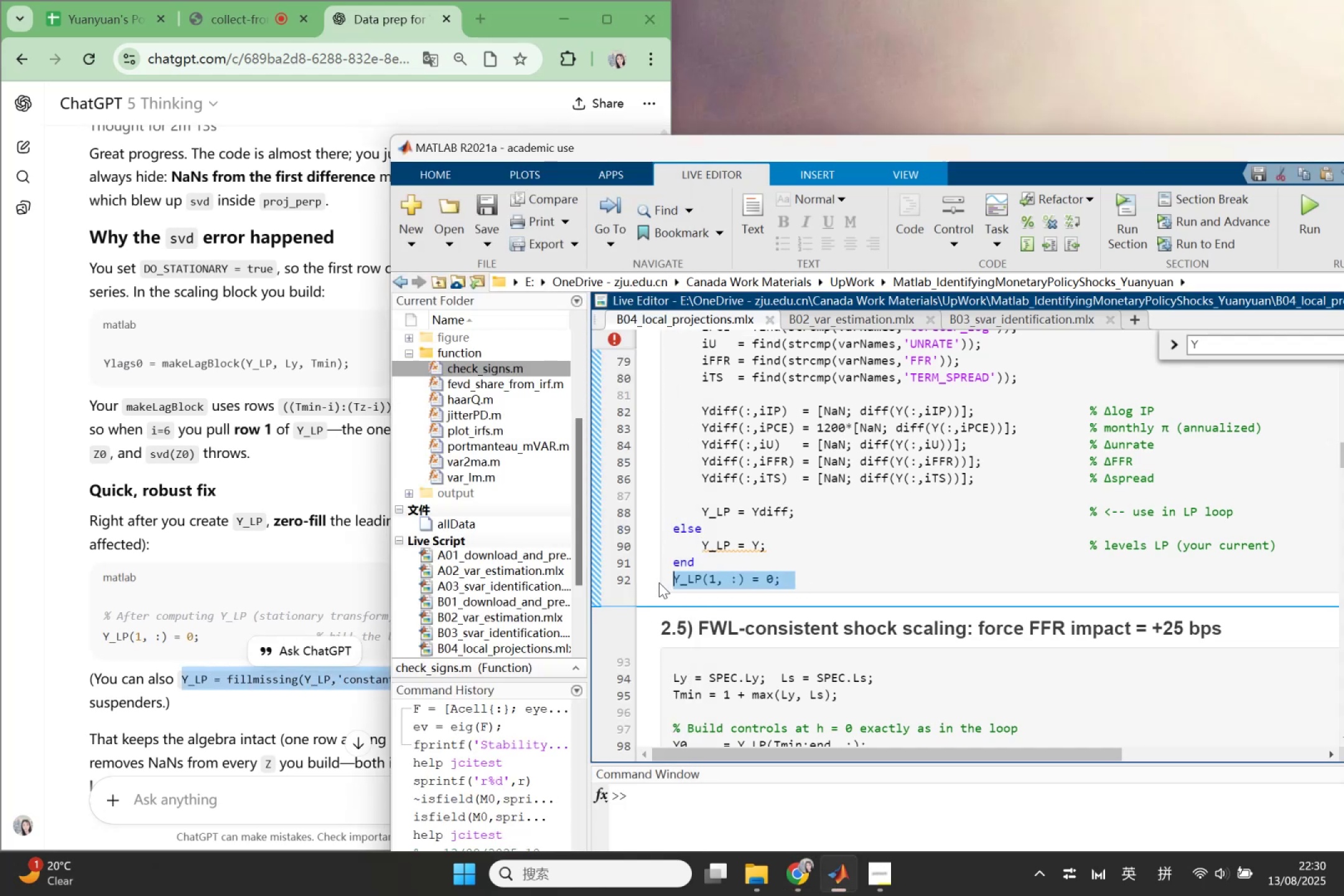 
key(Control+V)
 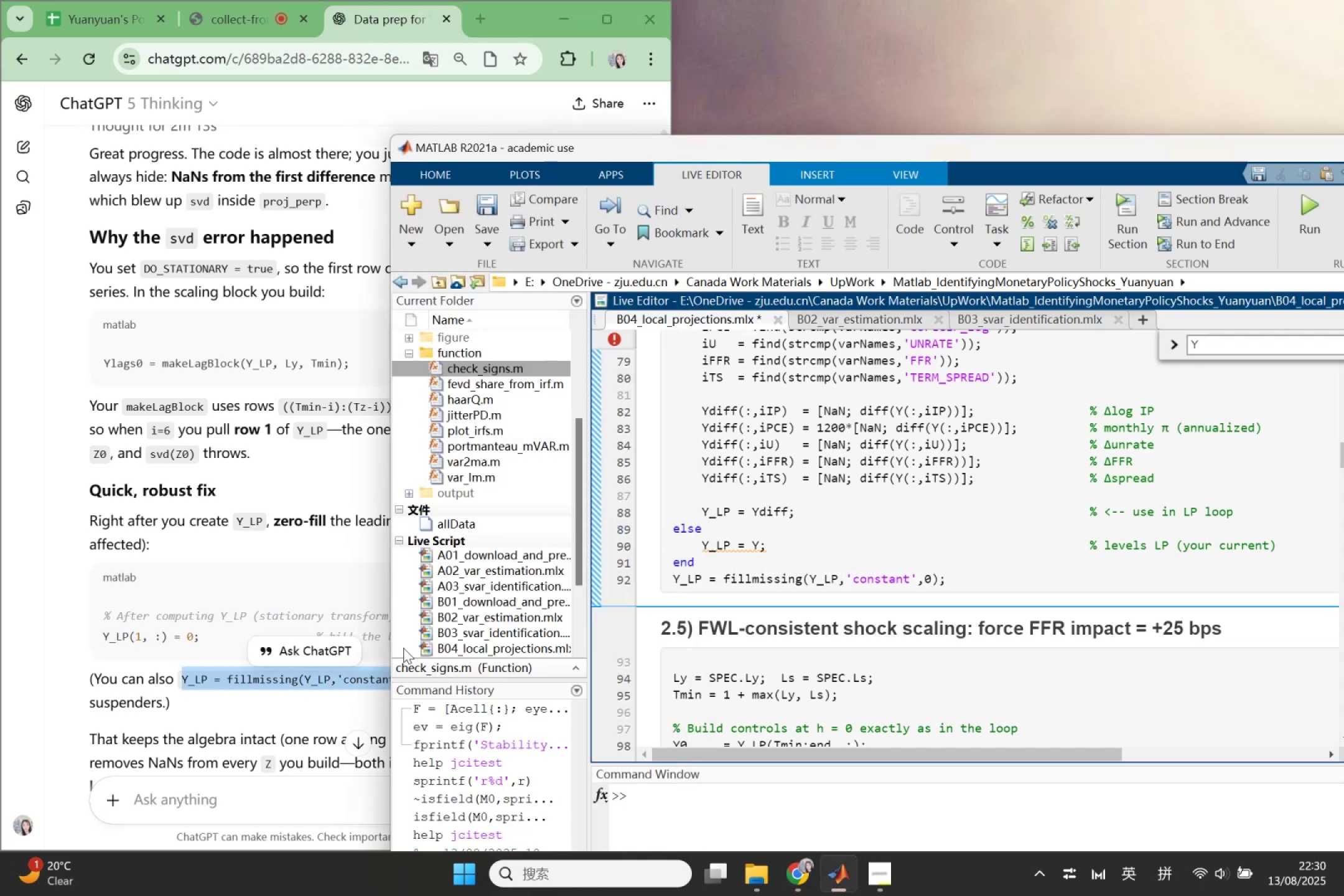 
left_click([385, 641])
 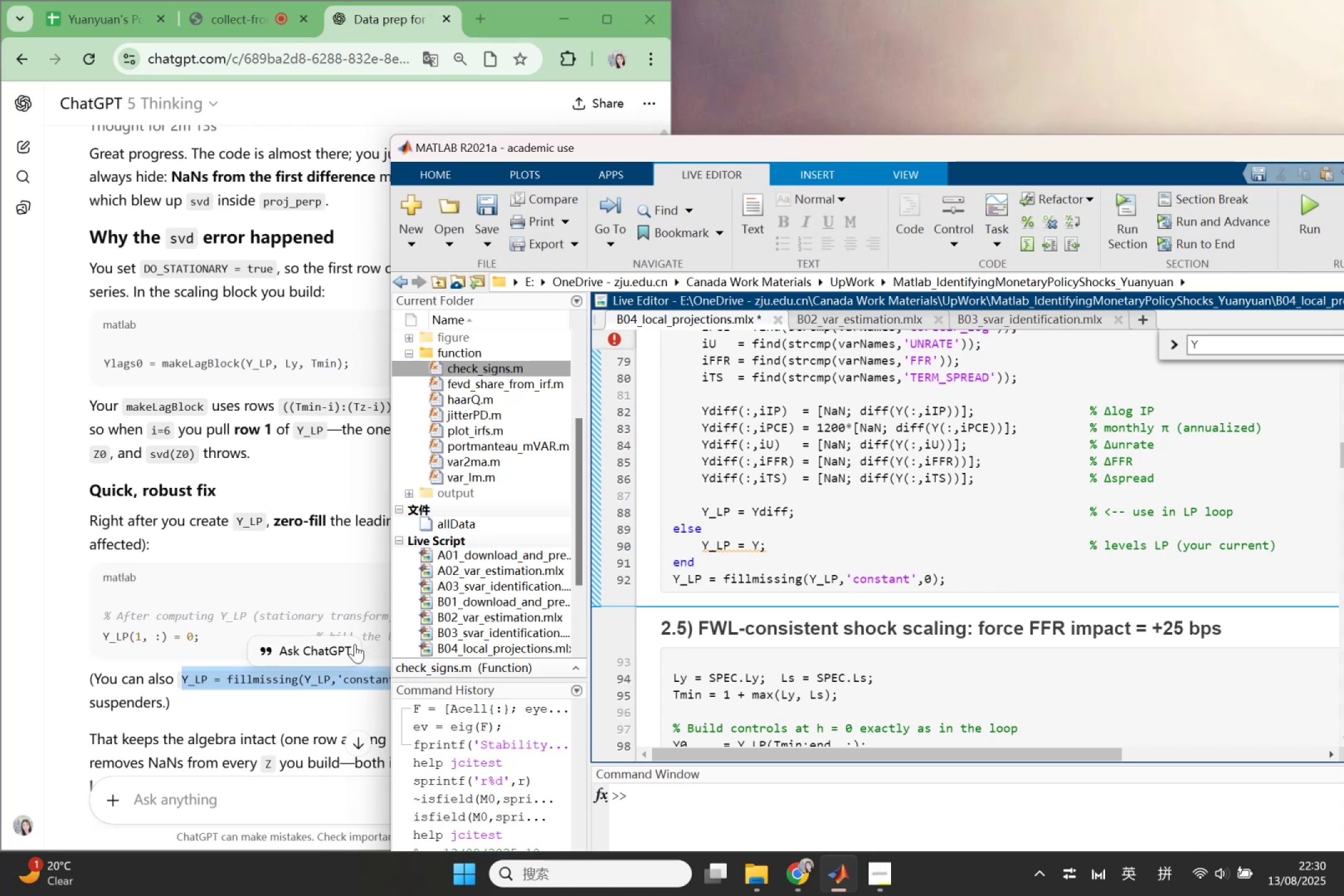 
left_click_drag(start_coordinate=[355, 644], to_coordinate=[415, 602])
 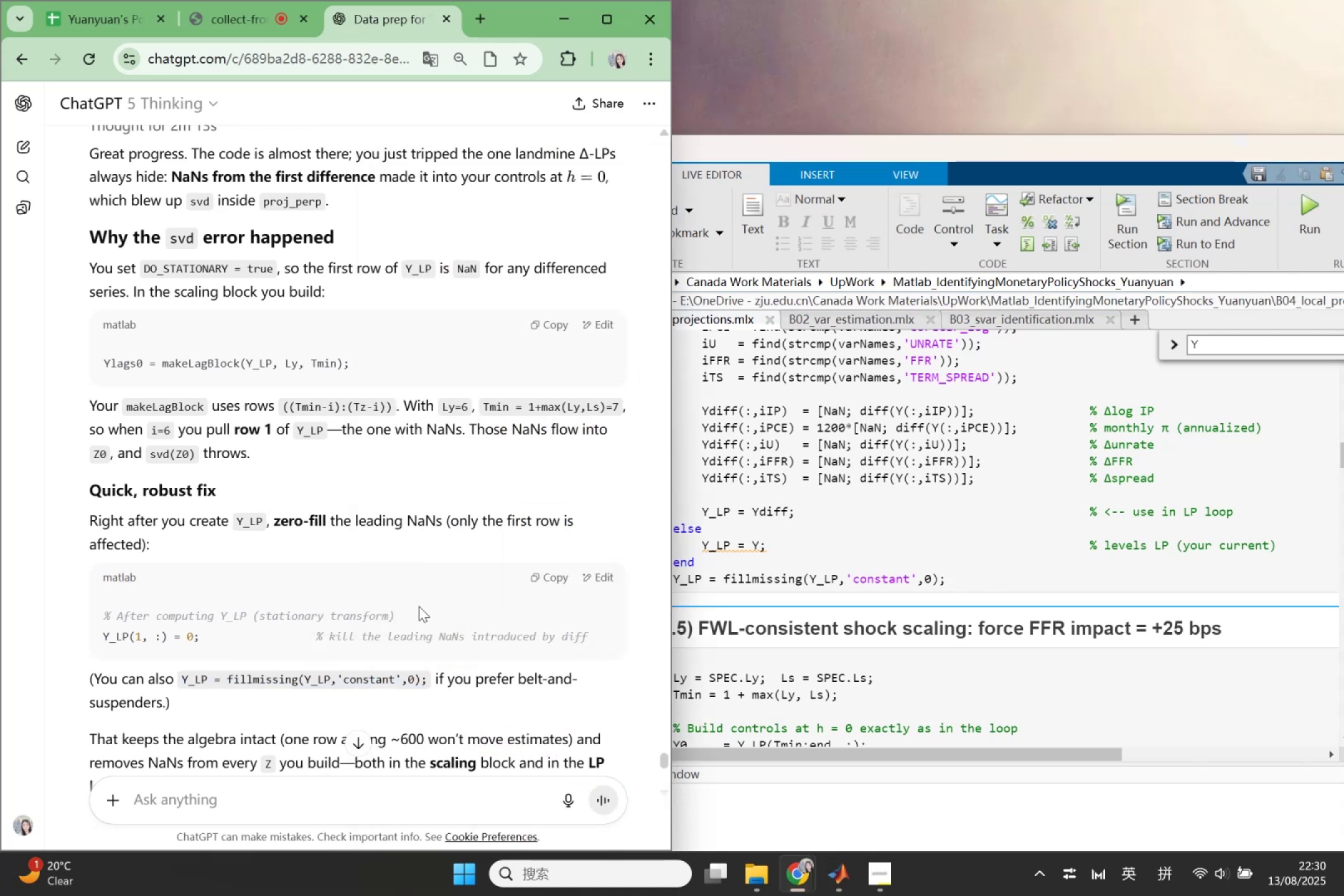 
scroll: coordinate [419, 607], scroll_direction: down, amount: 5.0
 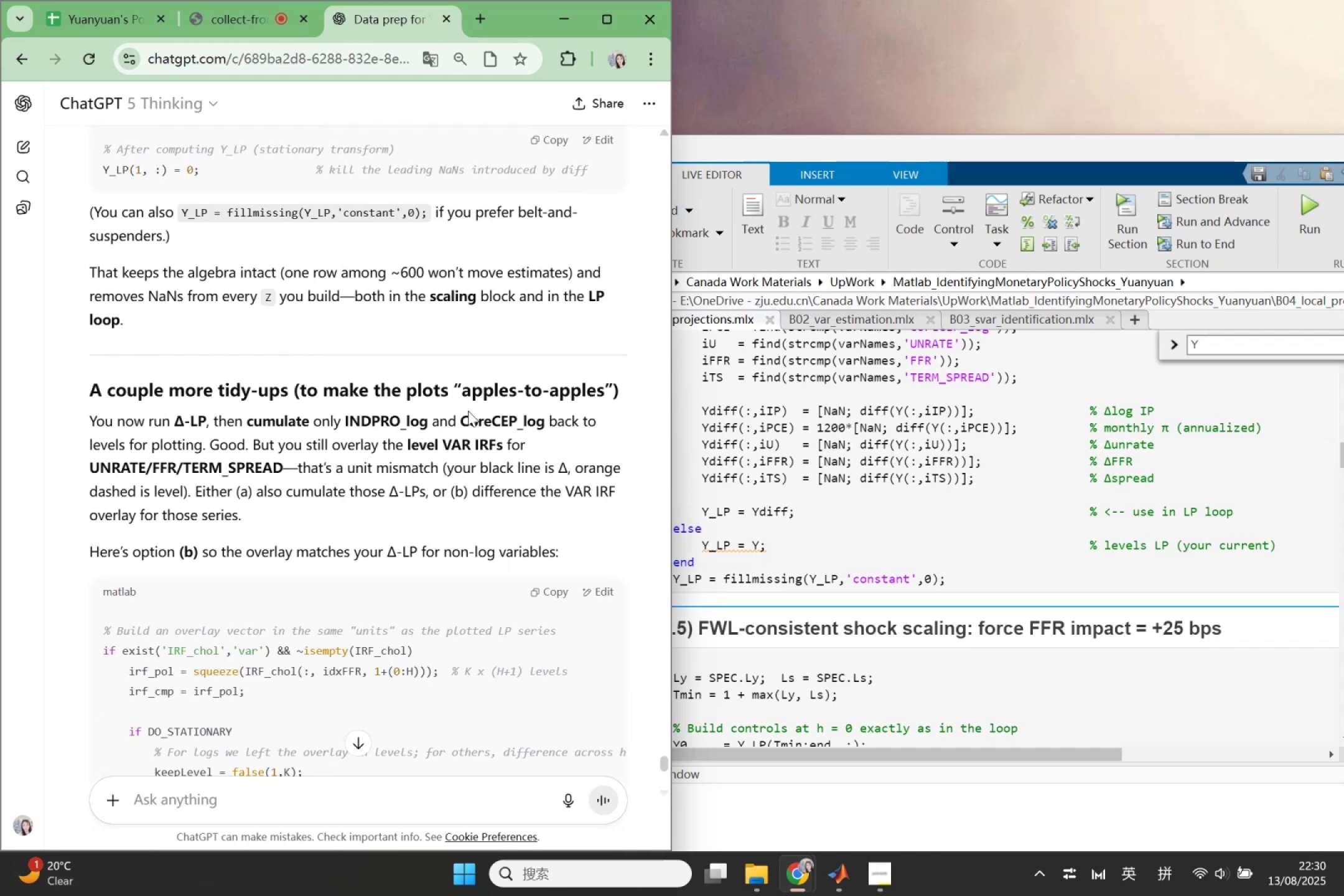 
wait(6.39)
 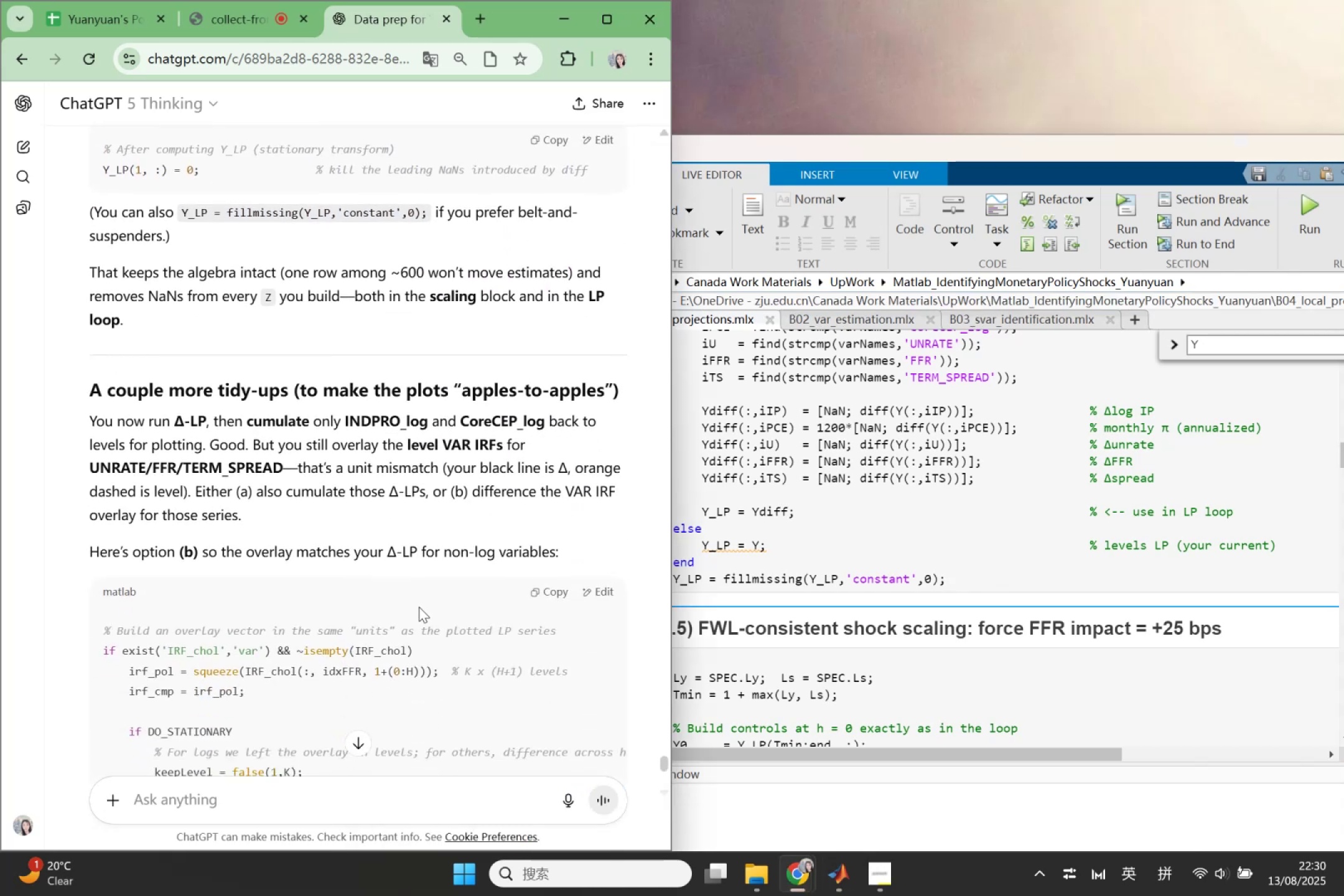 
scroll: coordinate [464, 513], scroll_direction: down, amount: 3.0
 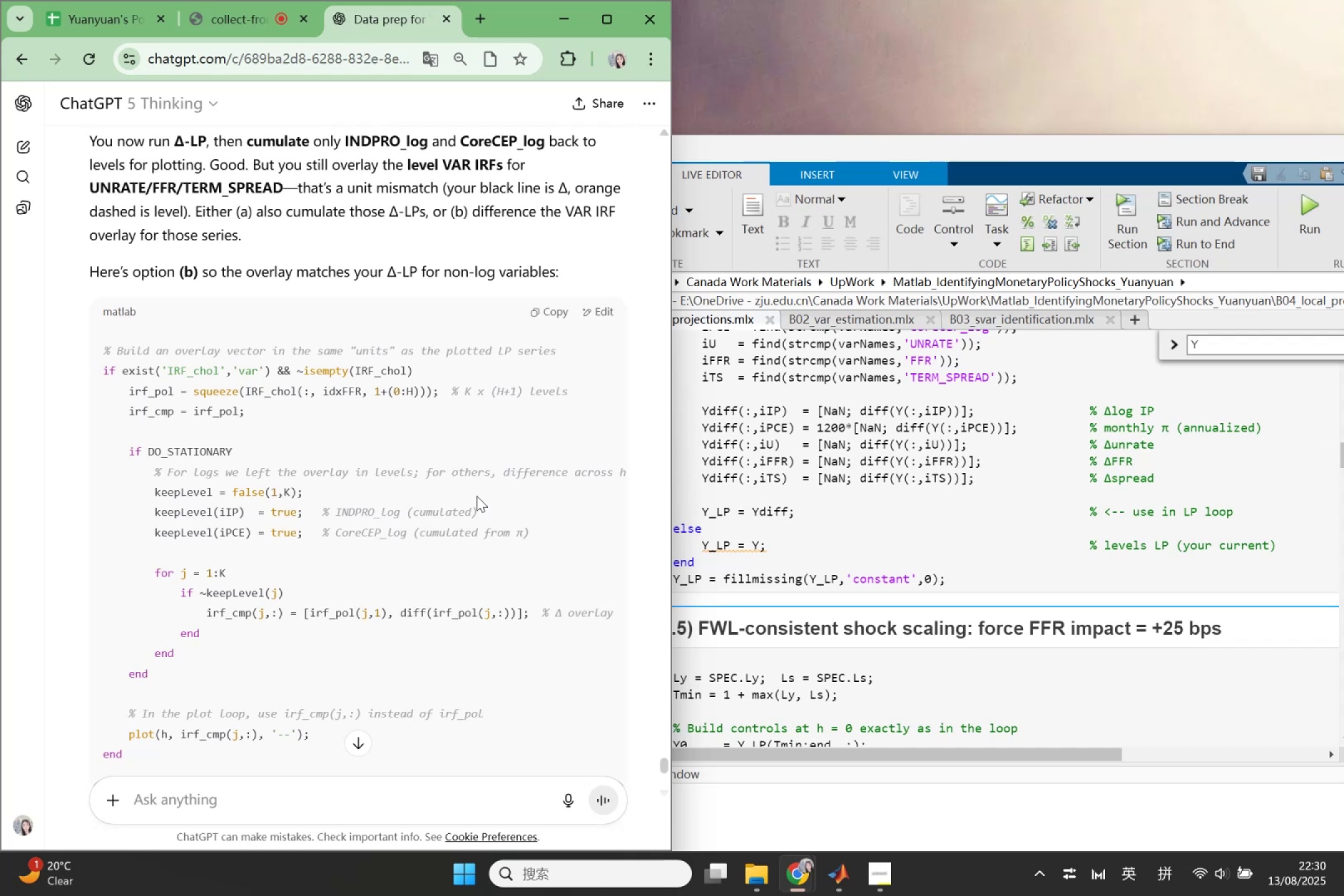 
wait(12.81)
 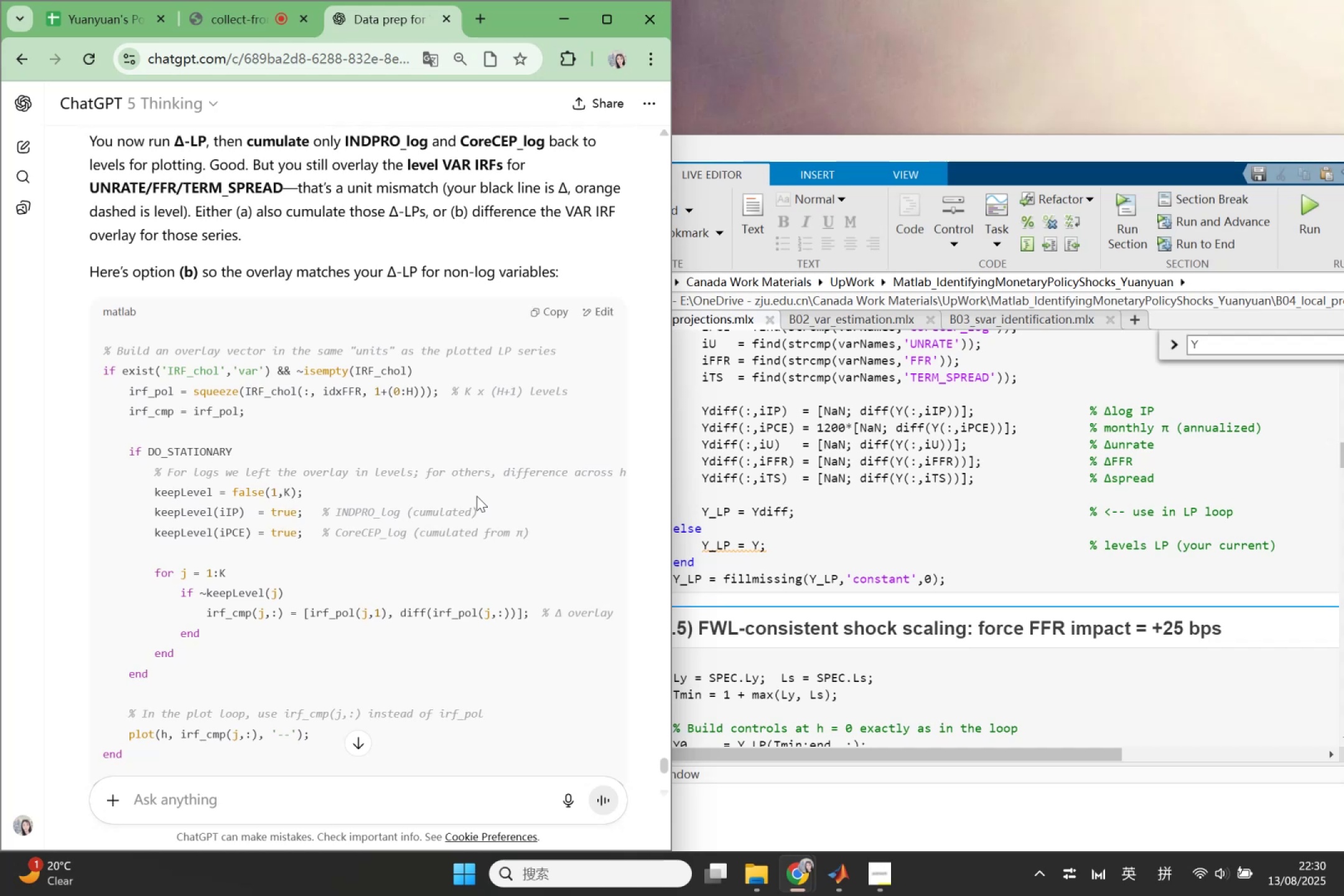 
scroll: coordinate [509, 441], scroll_direction: down, amount: 3.0
 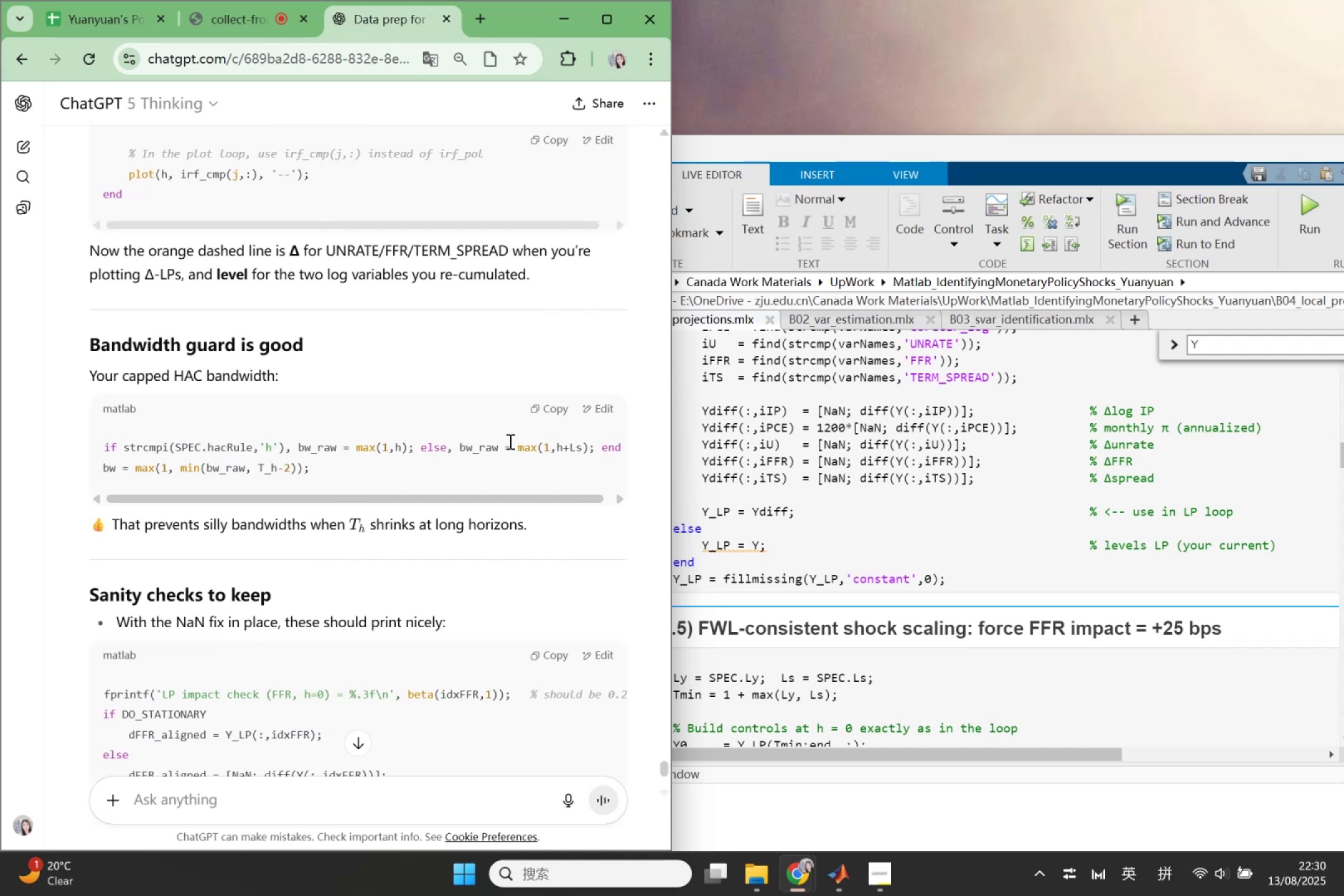 
wait(9.85)
 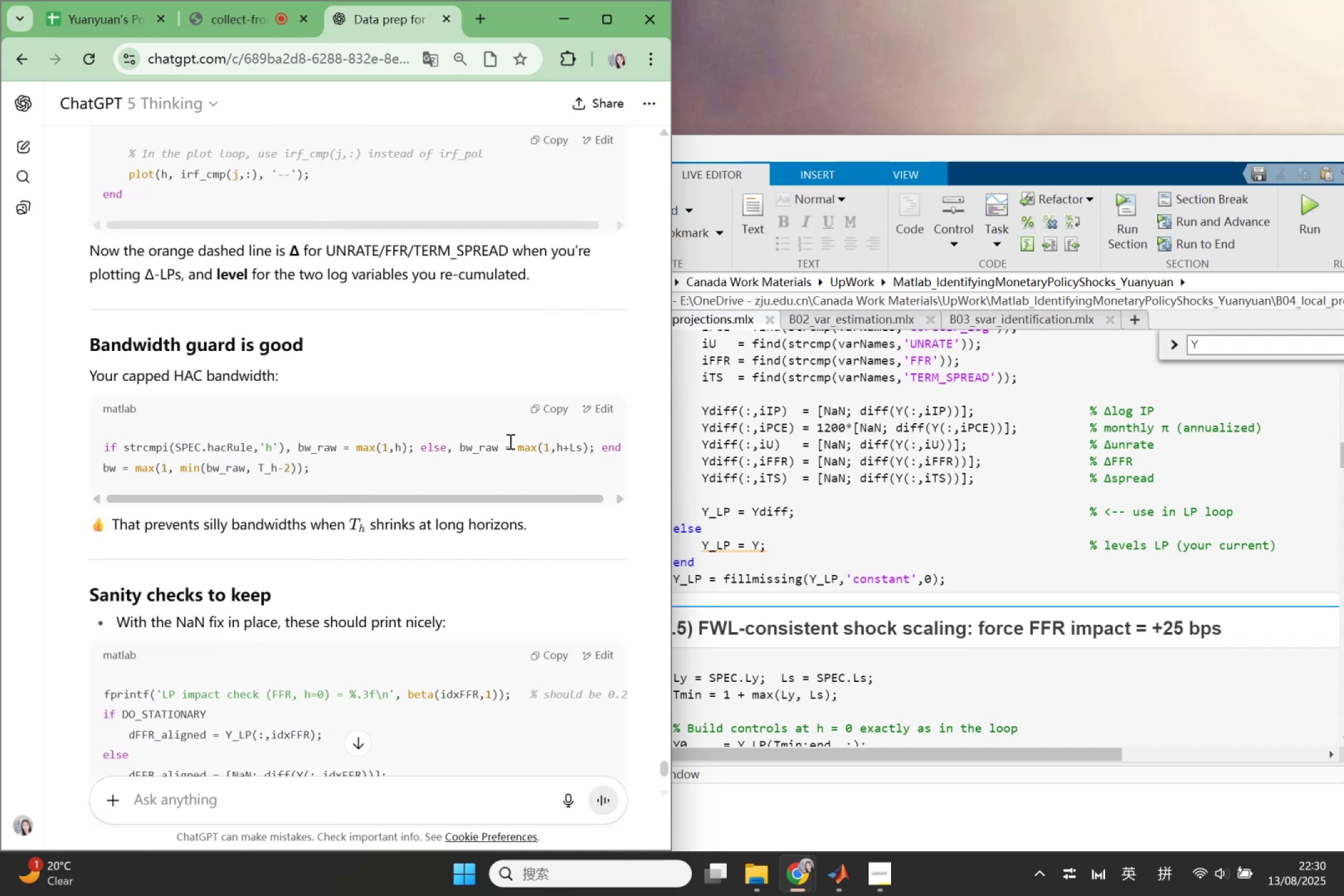 
scroll: coordinate [509, 441], scroll_direction: down, amount: 3.0
 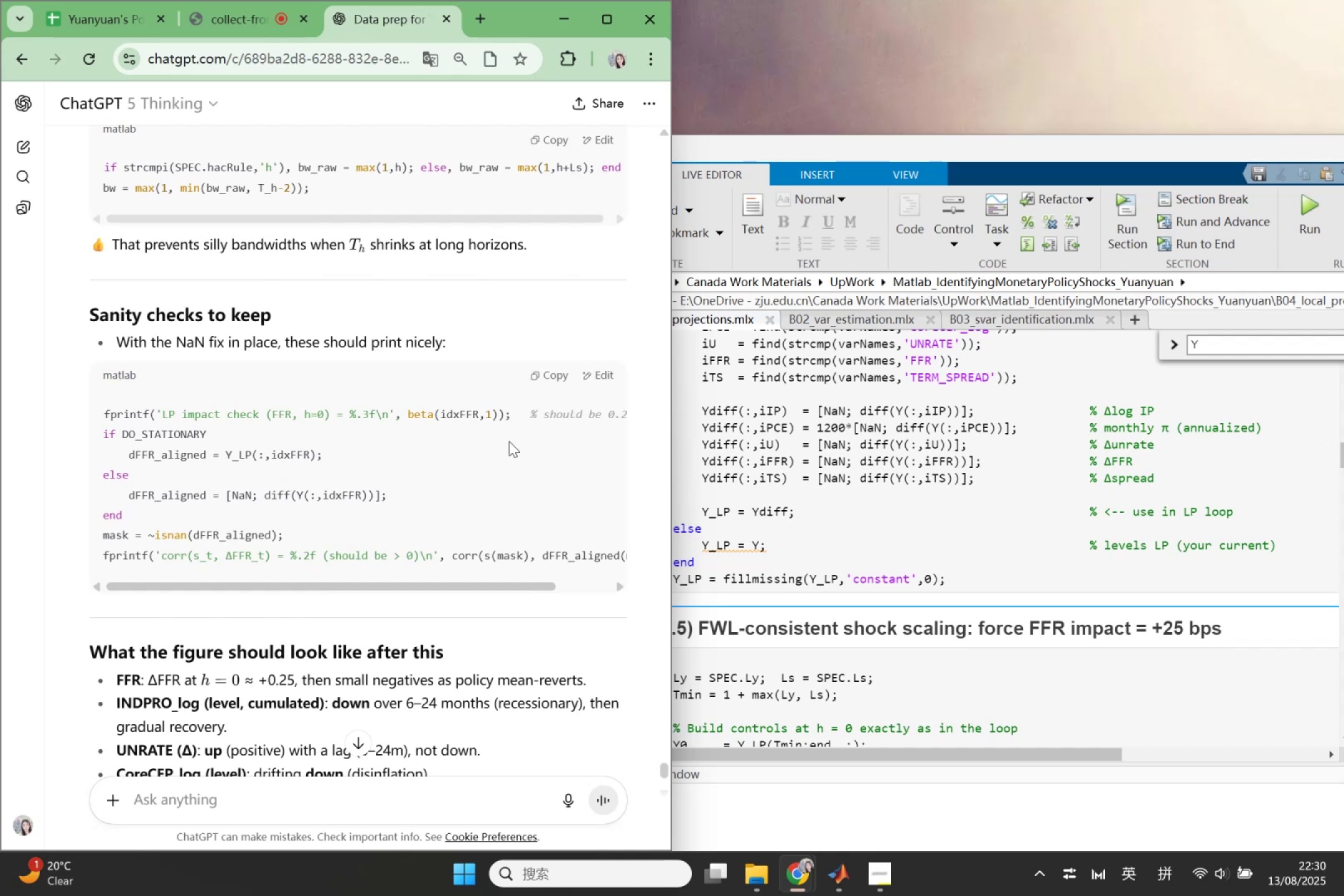 
wait(8.7)
 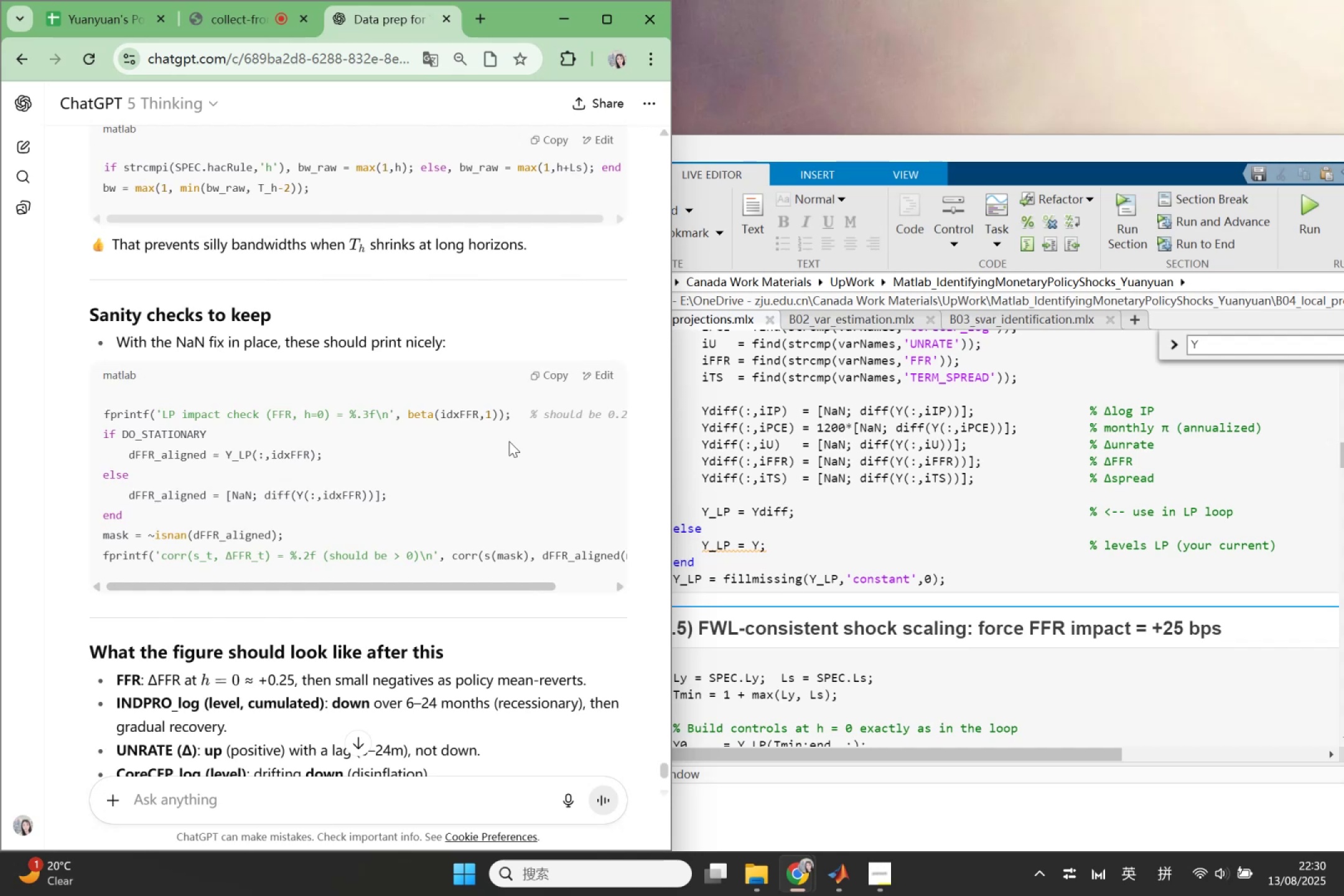 
scroll: coordinate [805, 488], scroll_direction: down, amount: 3.0
 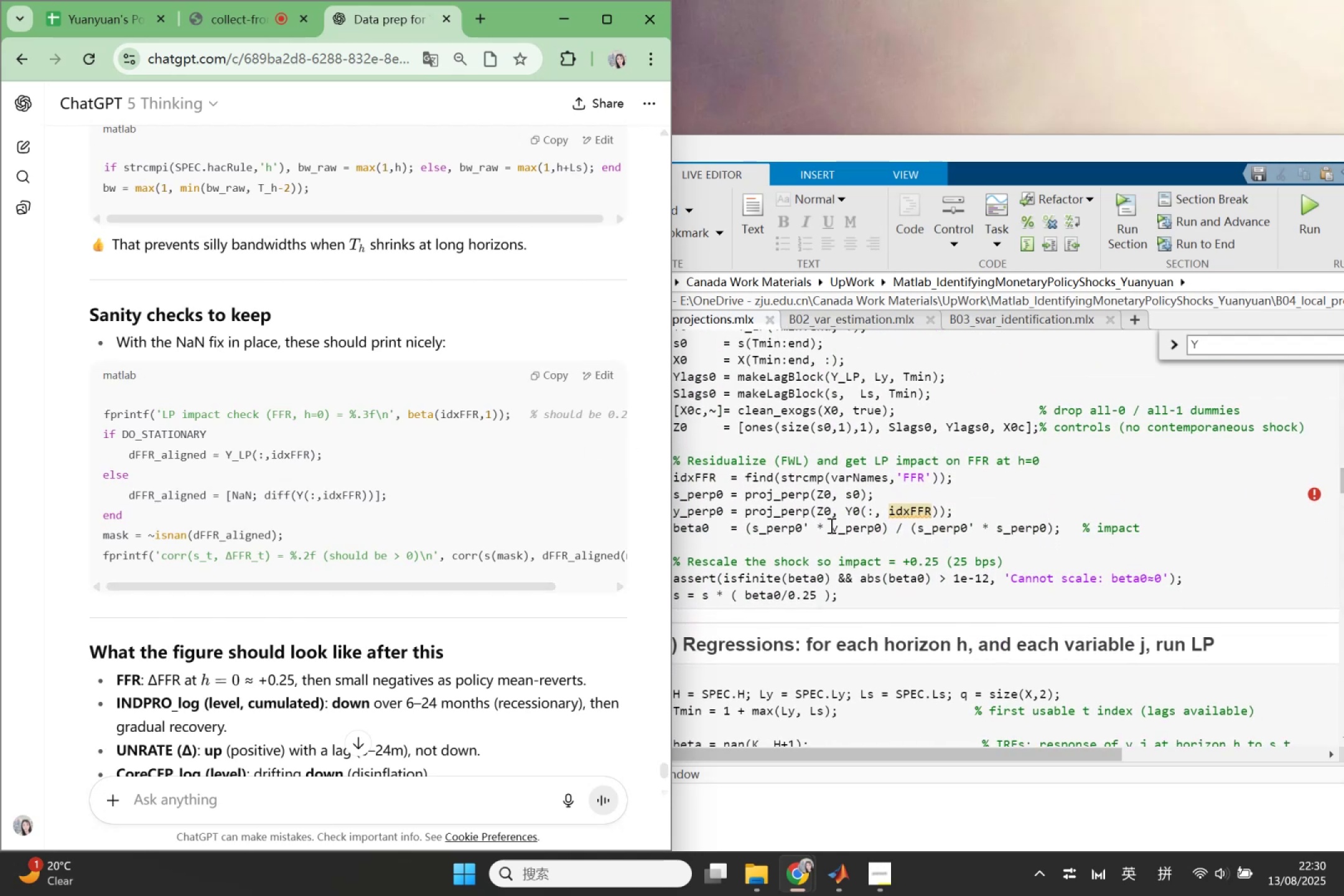 
left_click([830, 526])
 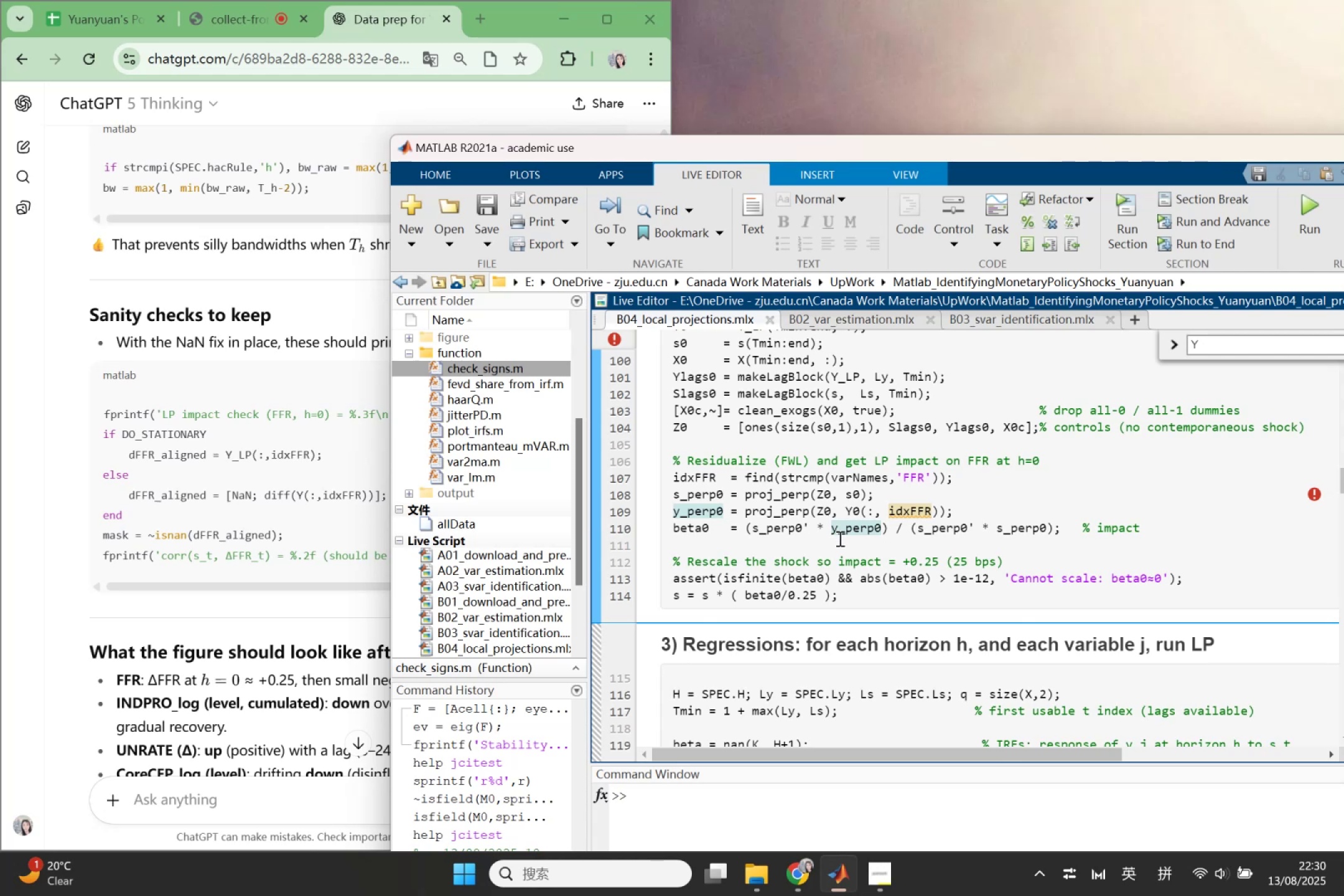 
scroll: coordinate [840, 550], scroll_direction: down, amount: 6.0
 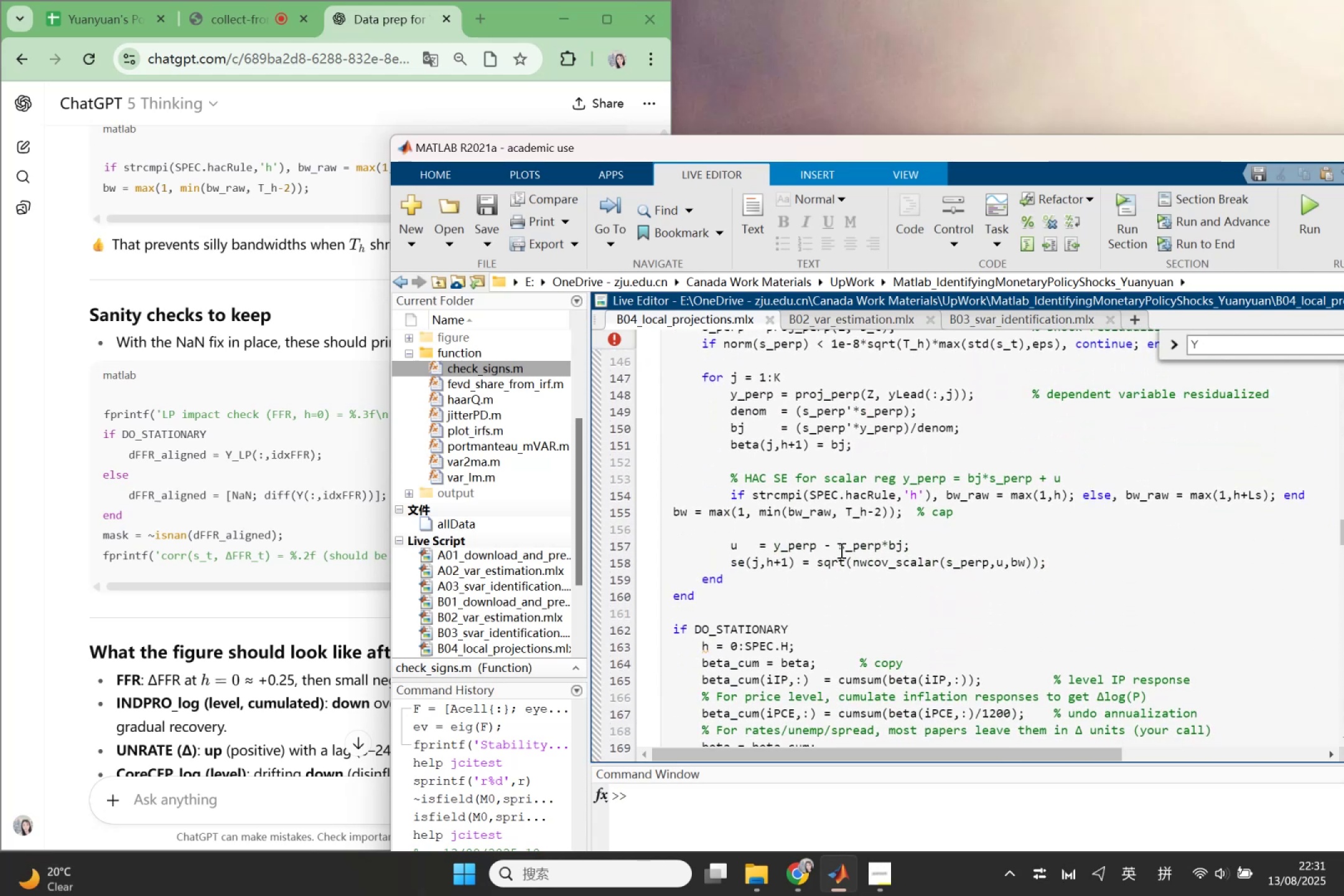 
key(Control+A)
 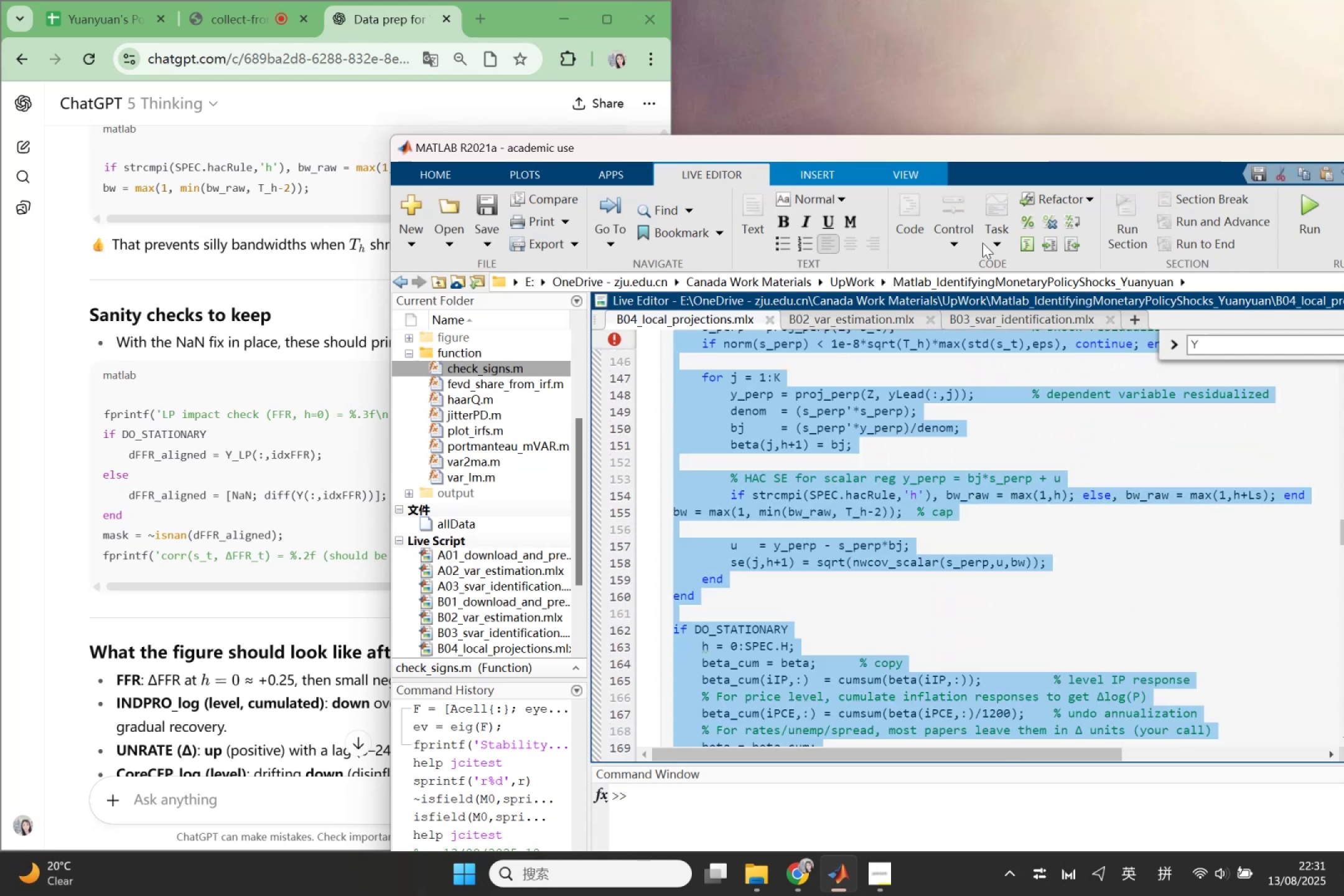 
left_click([1027, 245])
 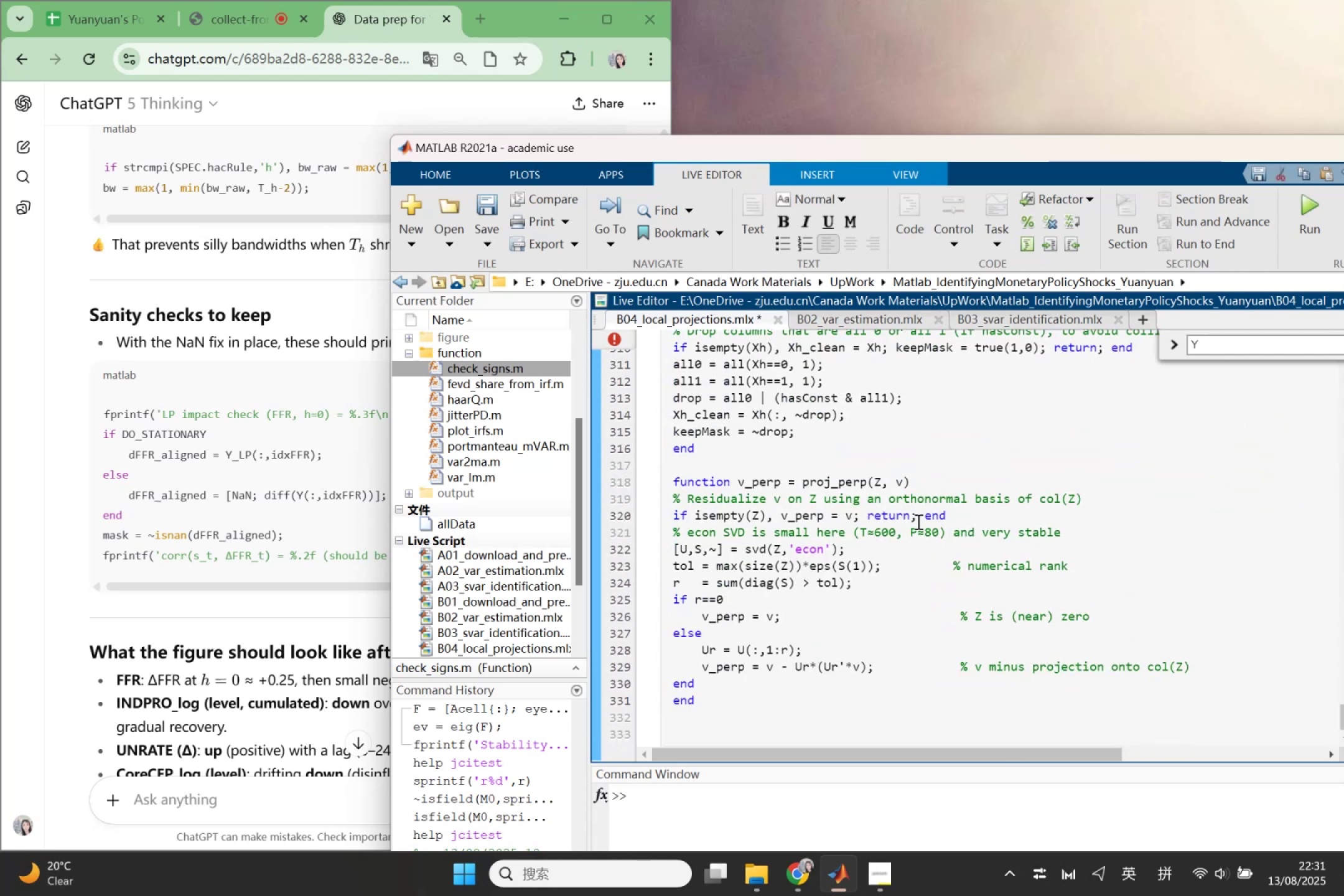 
left_click([917, 521])
 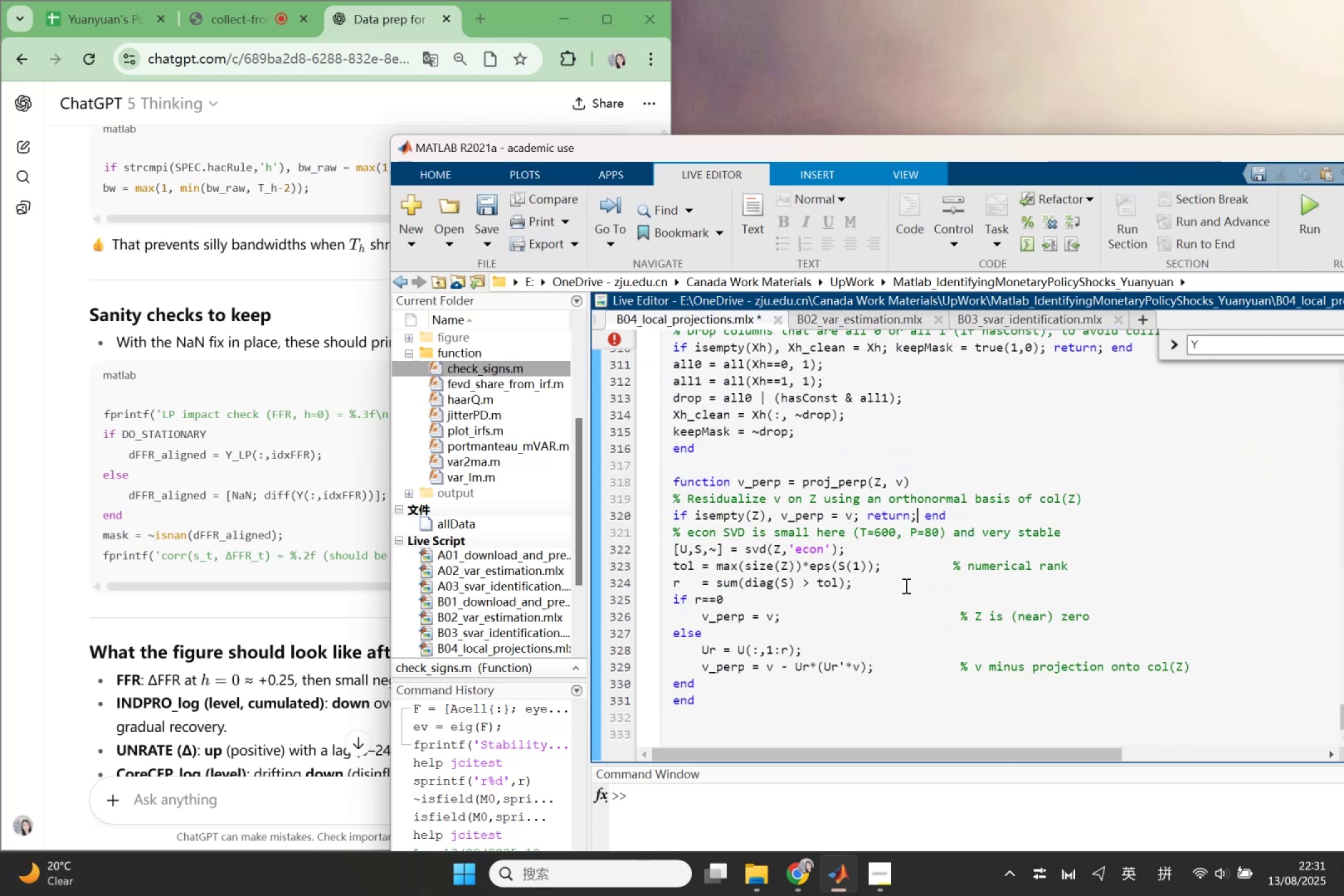 
scroll: coordinate [905, 583], scroll_direction: up, amount: 7.0
 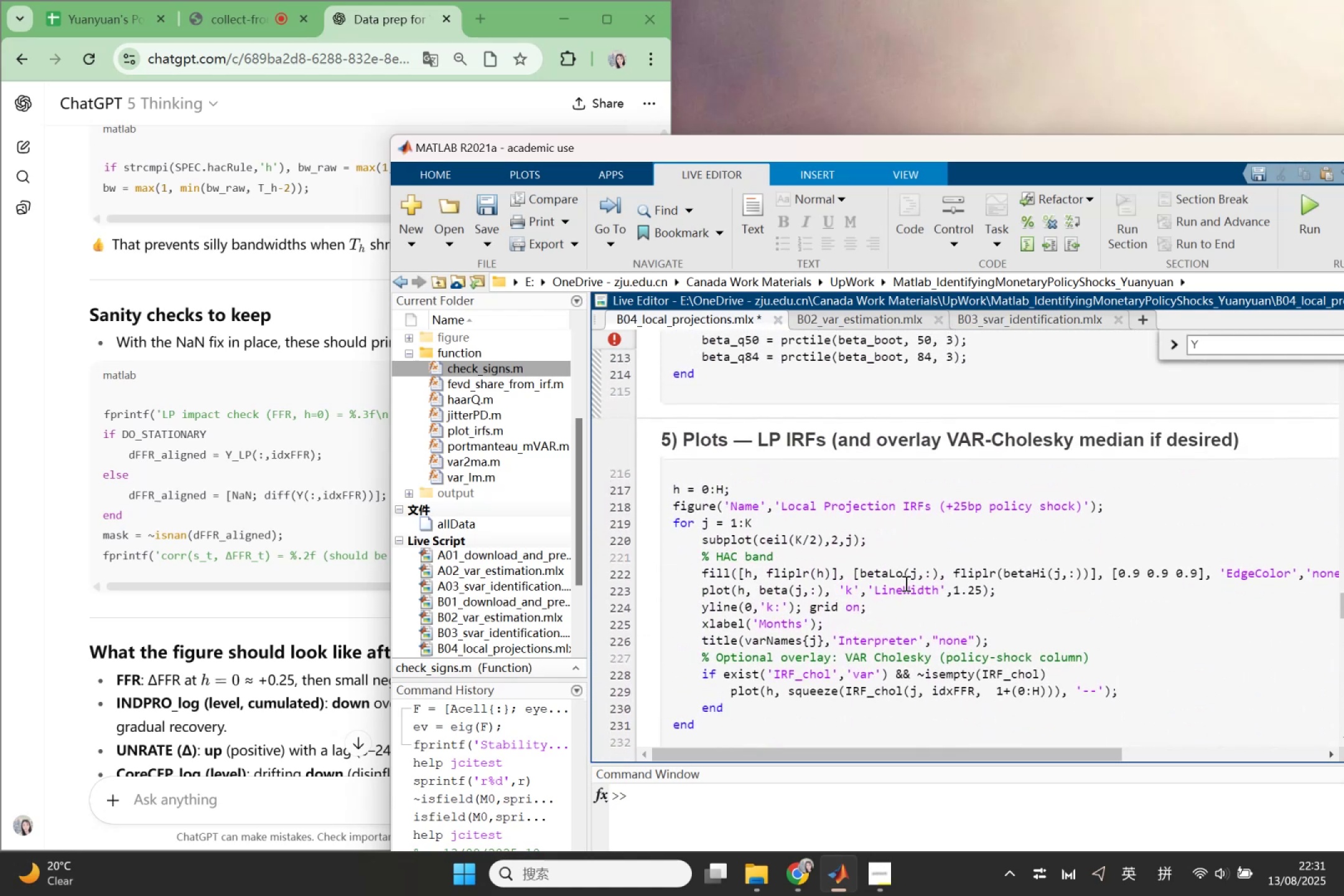 
scroll: coordinate [905, 583], scroll_direction: none, amount: 0.0
 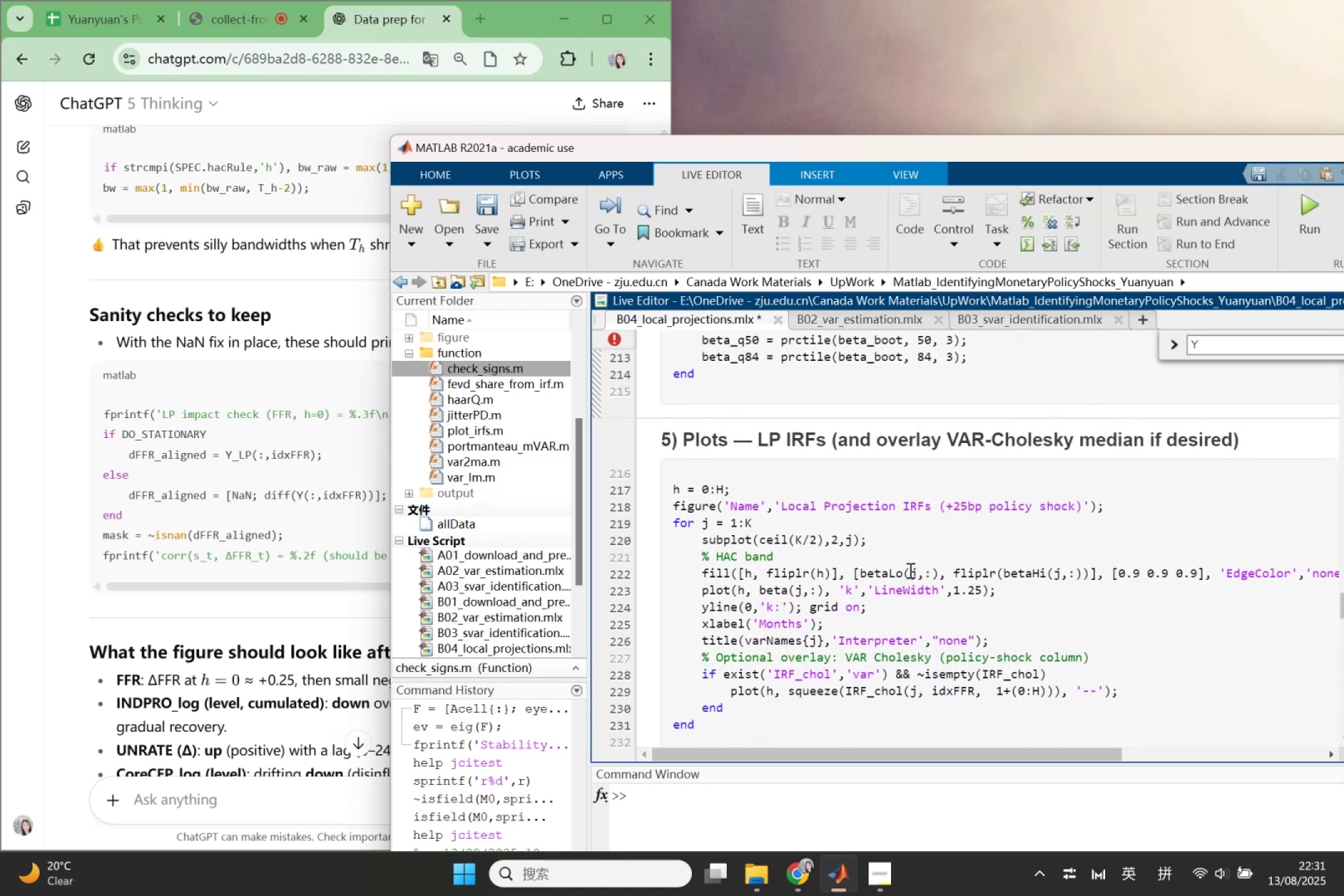 
scroll: coordinate [912, 543], scroll_direction: up, amount: 4.0
 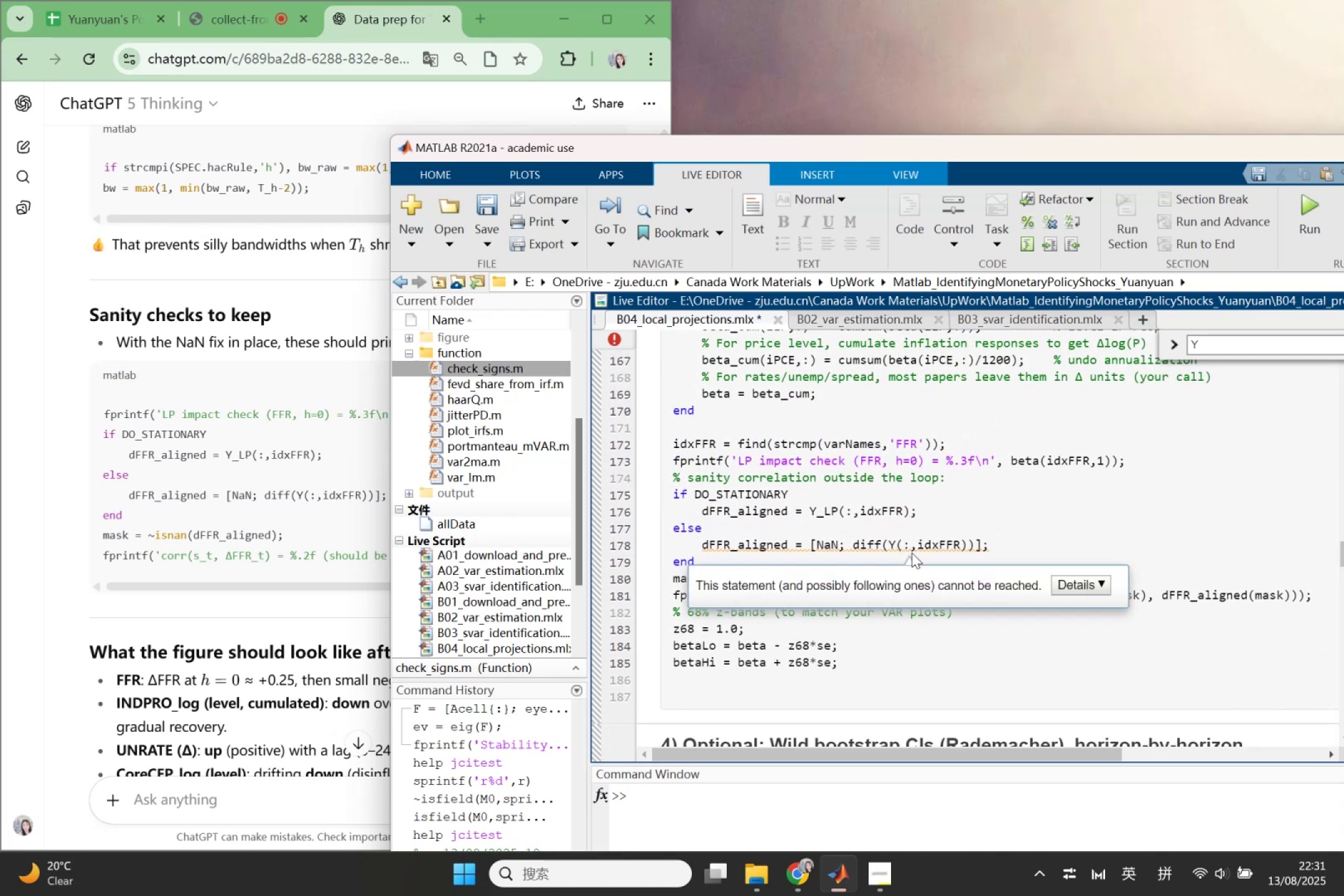 
mouse_move([694, 522])
 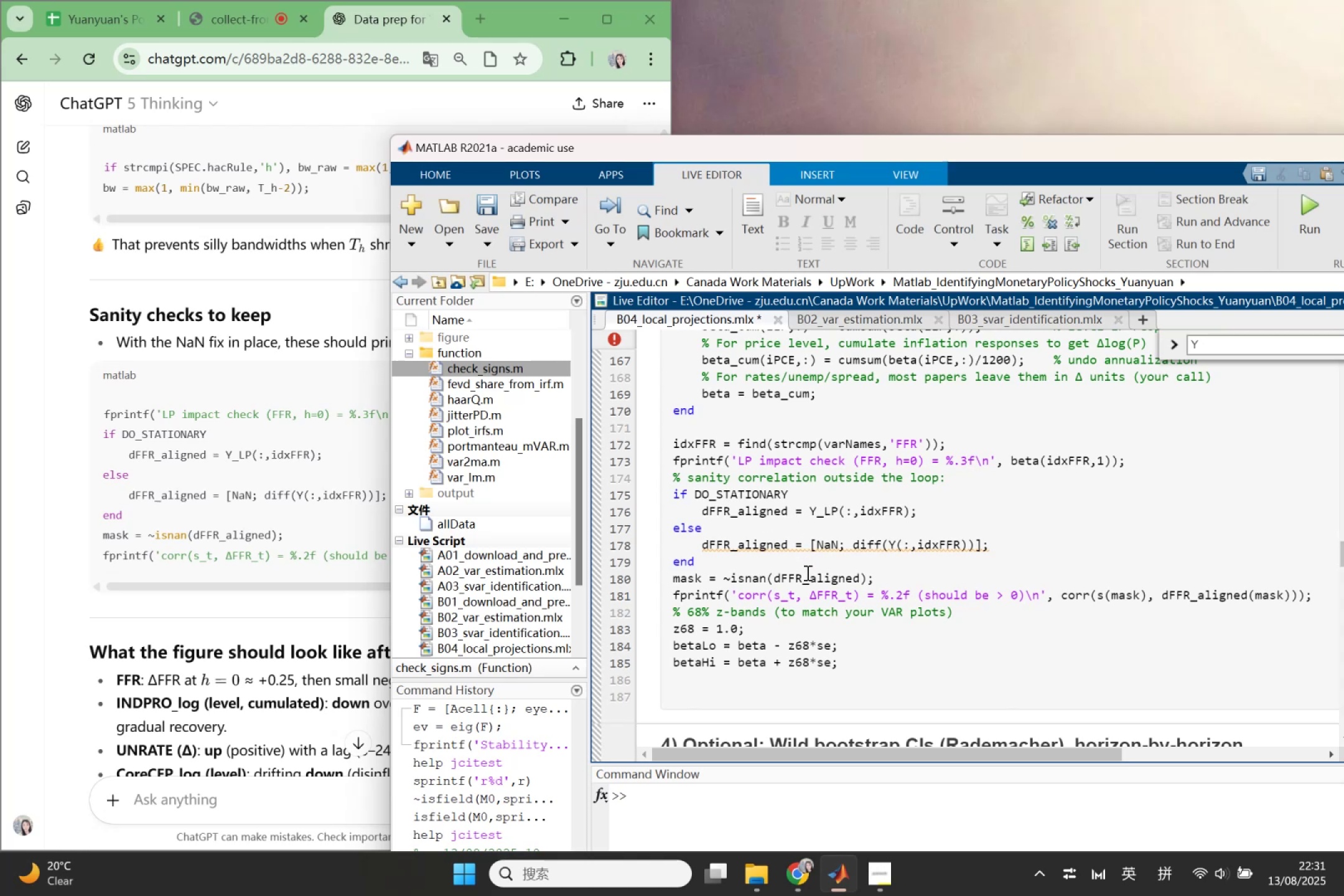 
wait(11.31)
 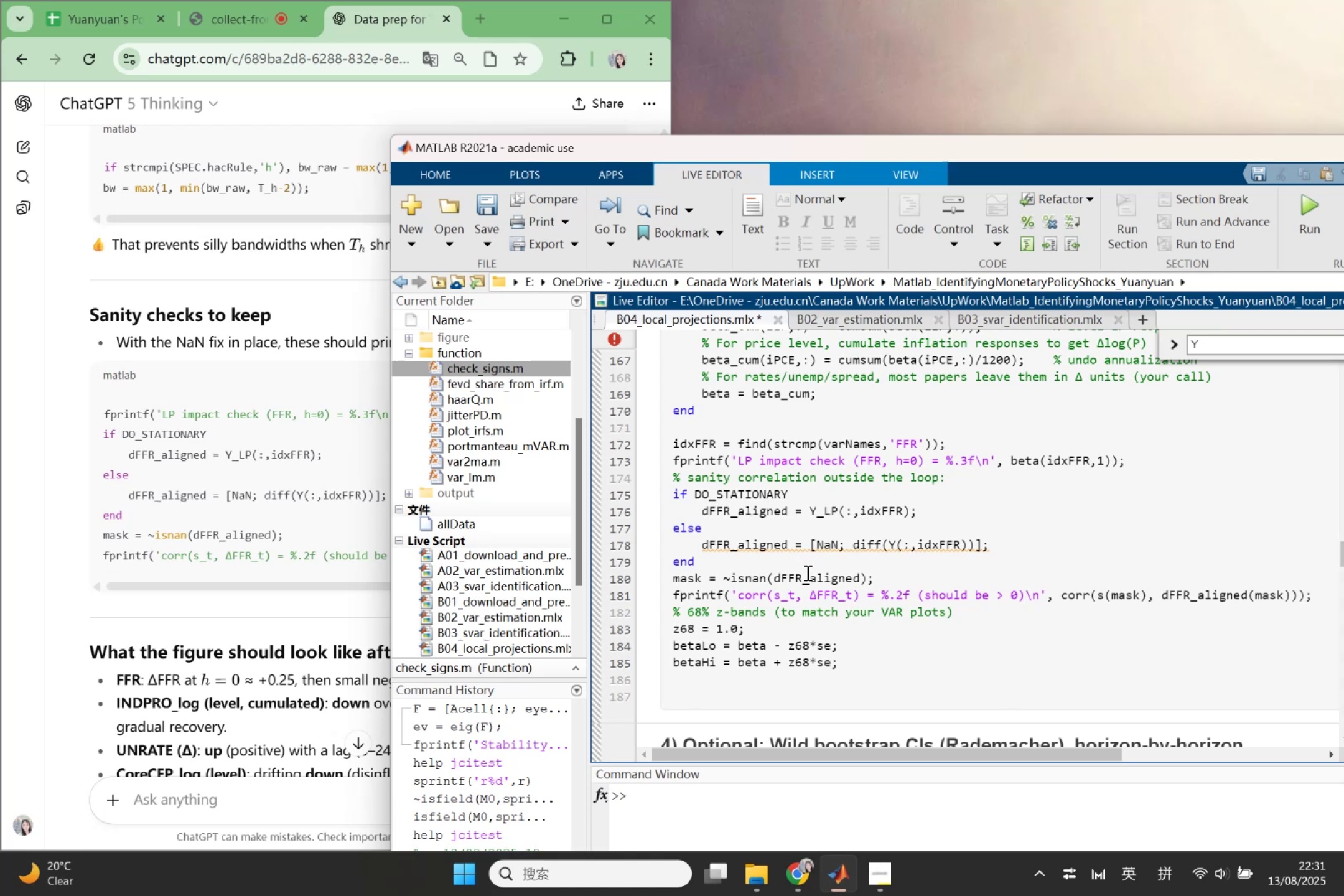 
left_click([329, 514])
 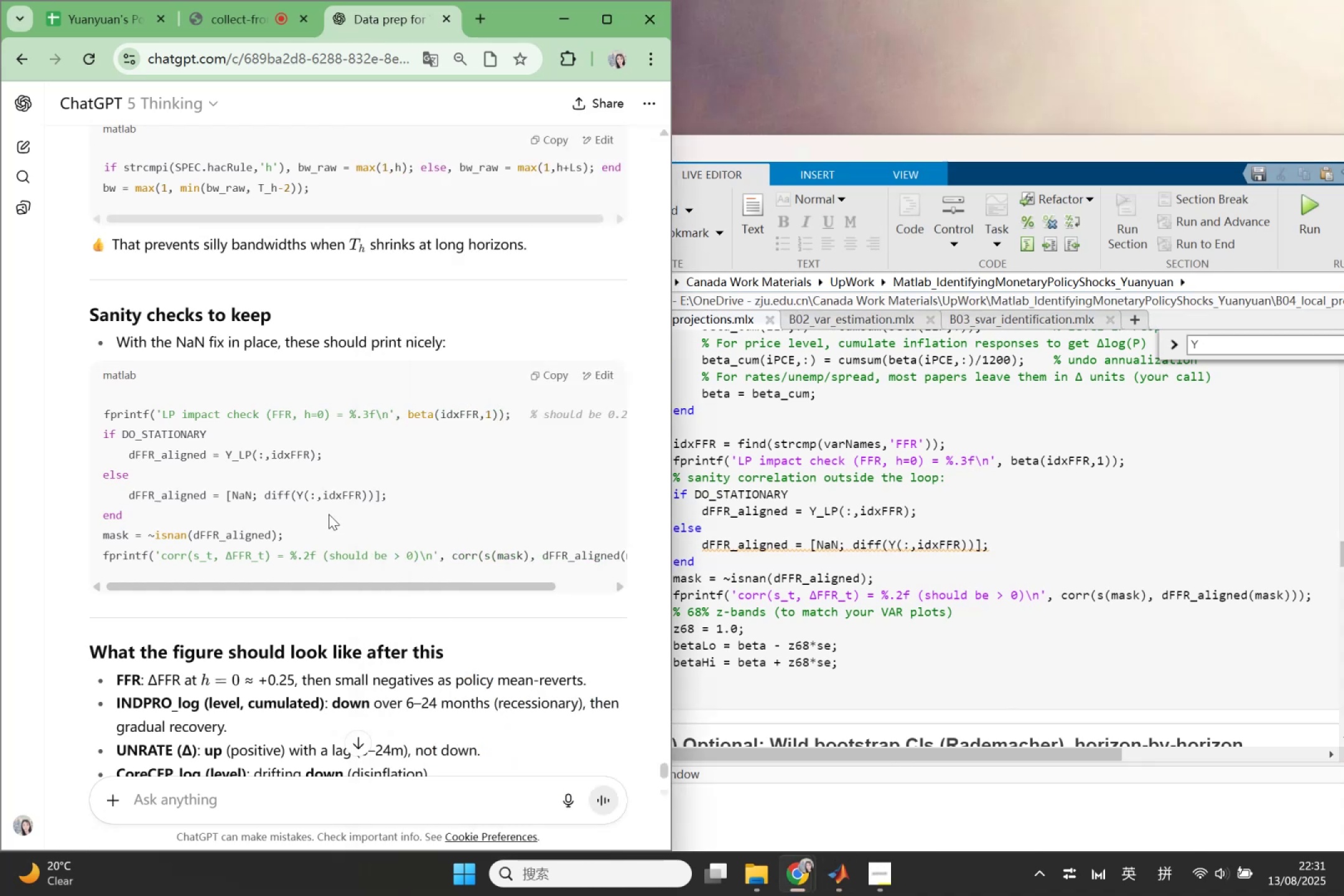 
scroll: coordinate [329, 514], scroll_direction: up, amount: 2.0
 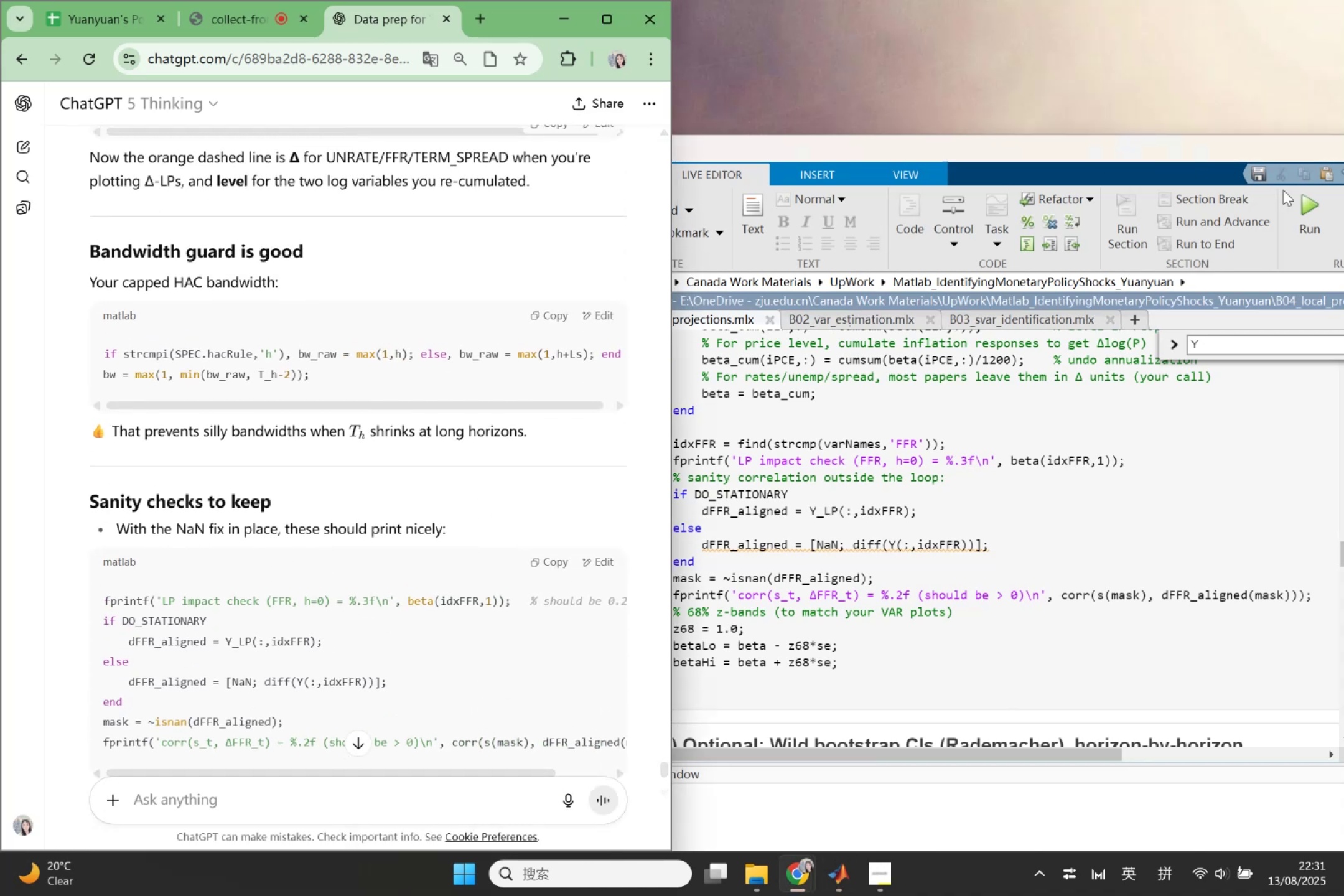 
left_click([1306, 202])
 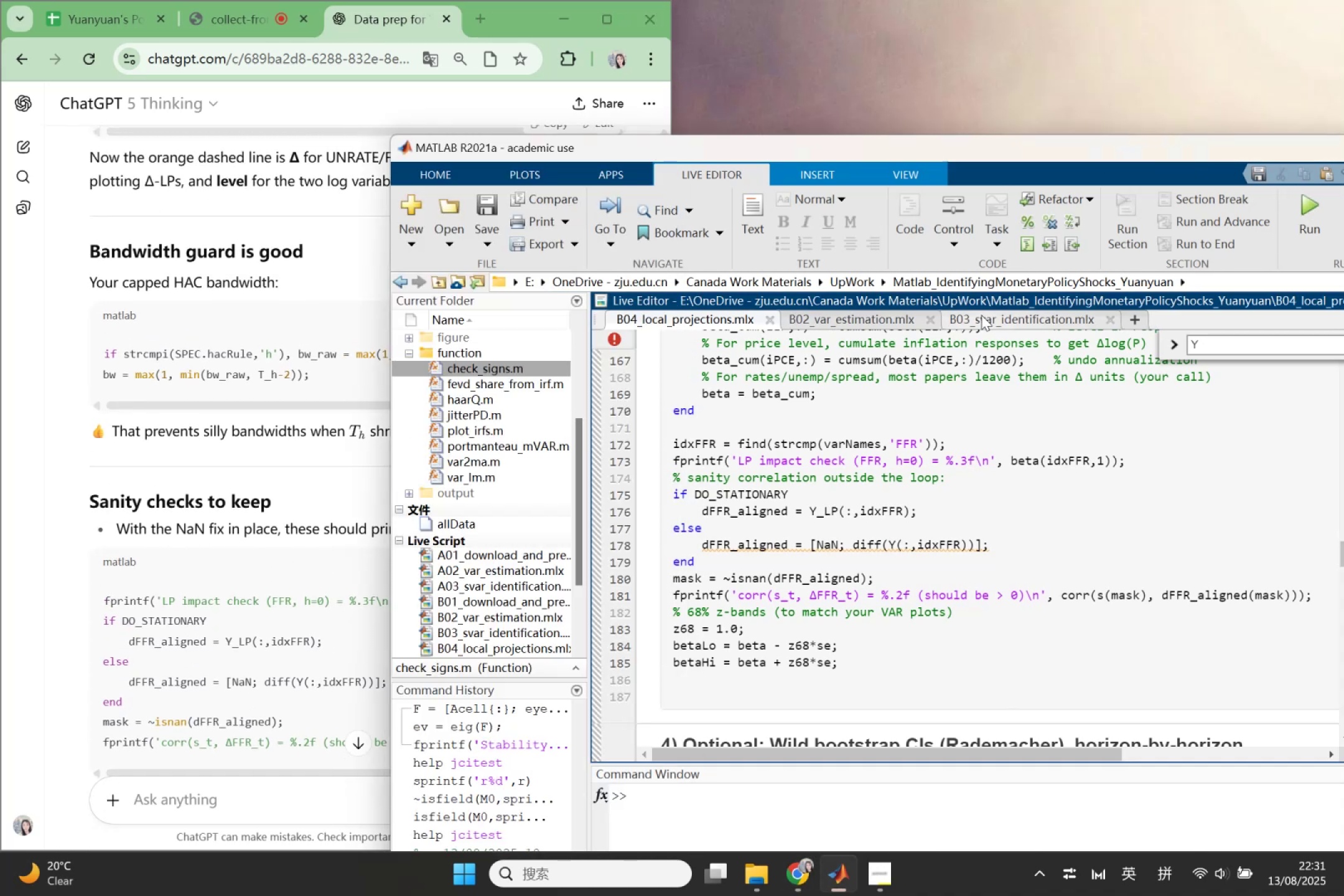 
mouse_move([980, 301])
 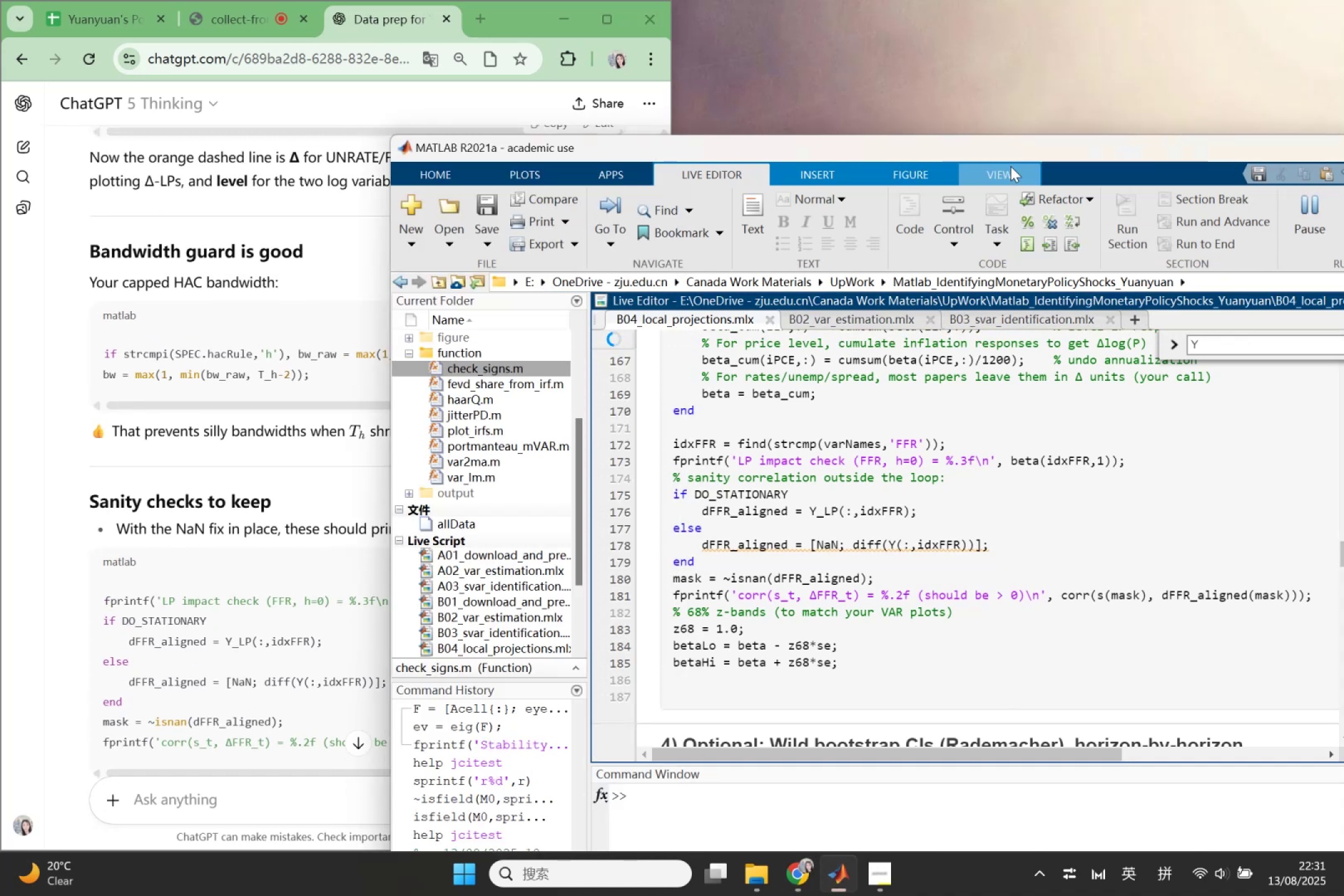 
left_click_drag(start_coordinate=[1012, 147], to_coordinate=[707, 112])
 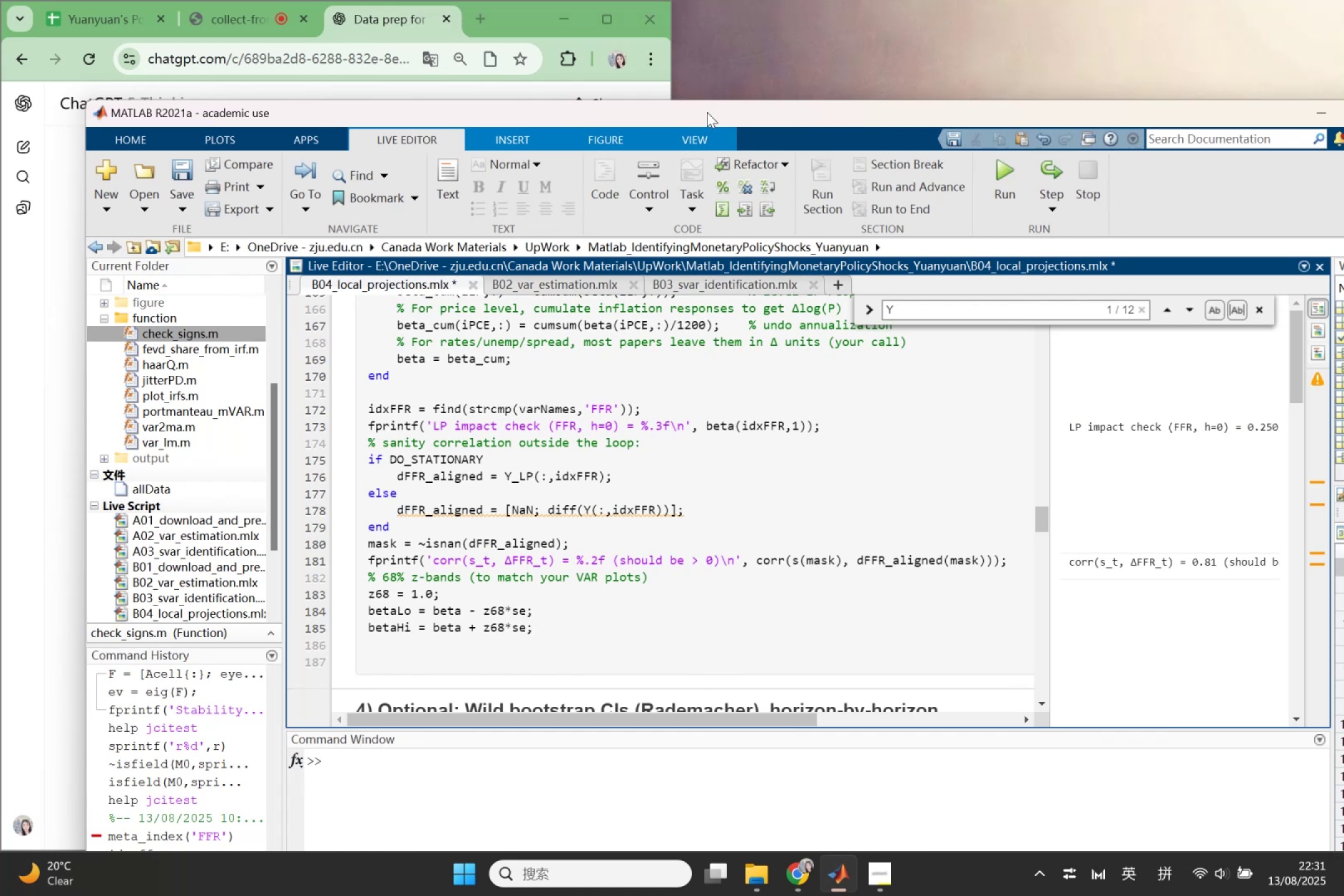 
left_click([707, 112])
 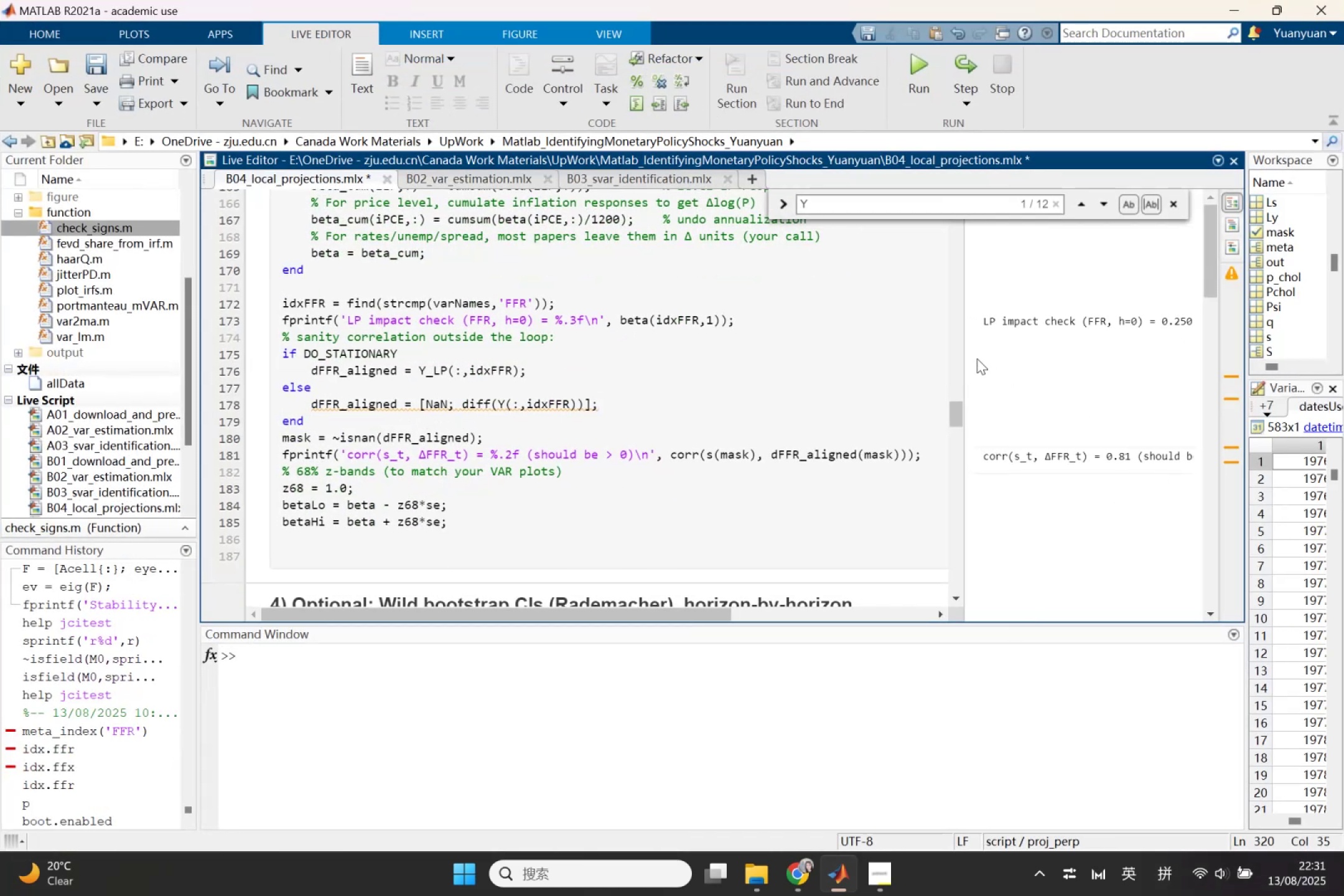 
left_click_drag(start_coordinate=[963, 355], to_coordinate=[726, 352])
 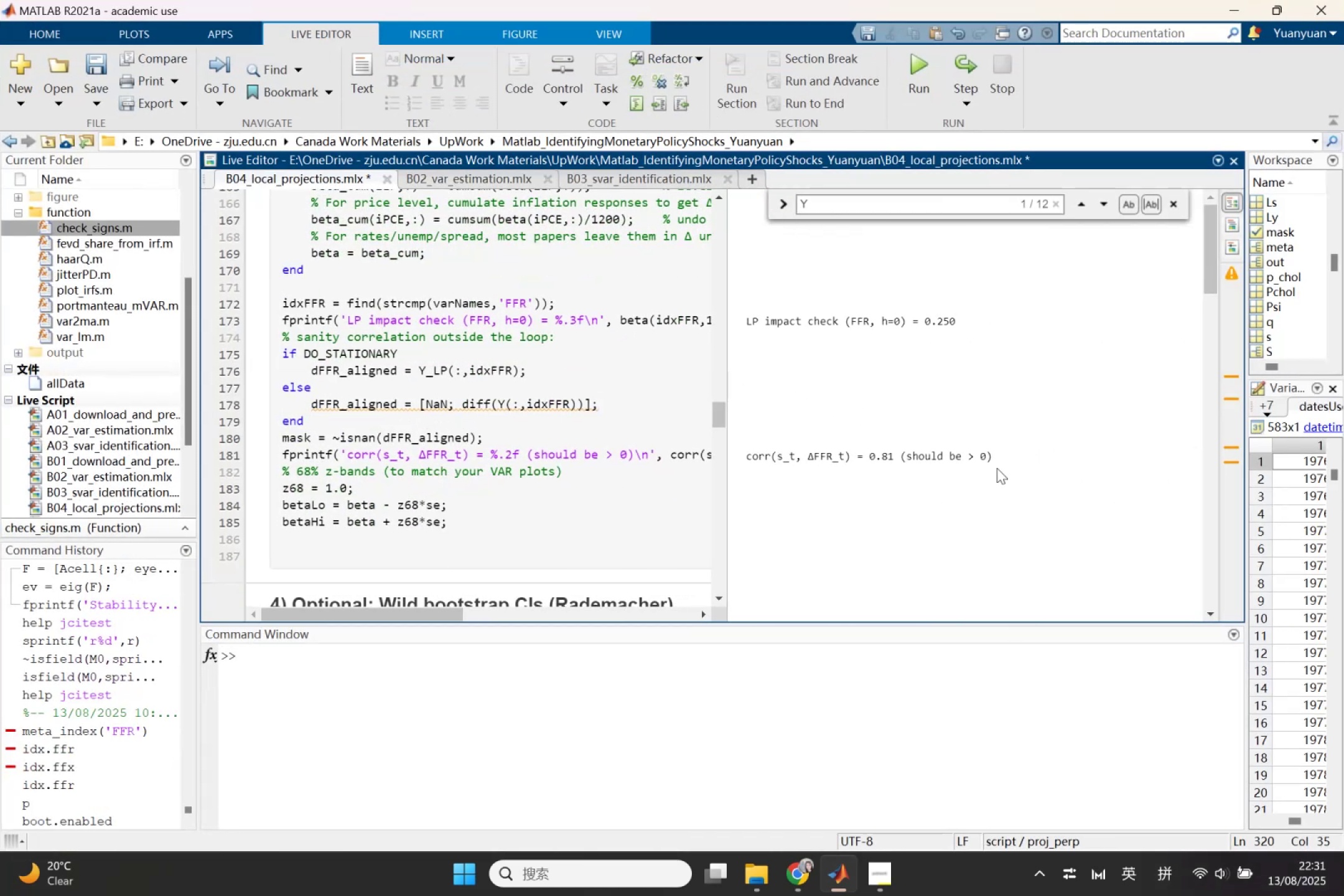 
scroll: coordinate [1007, 492], scroll_direction: down, amount: 8.0
 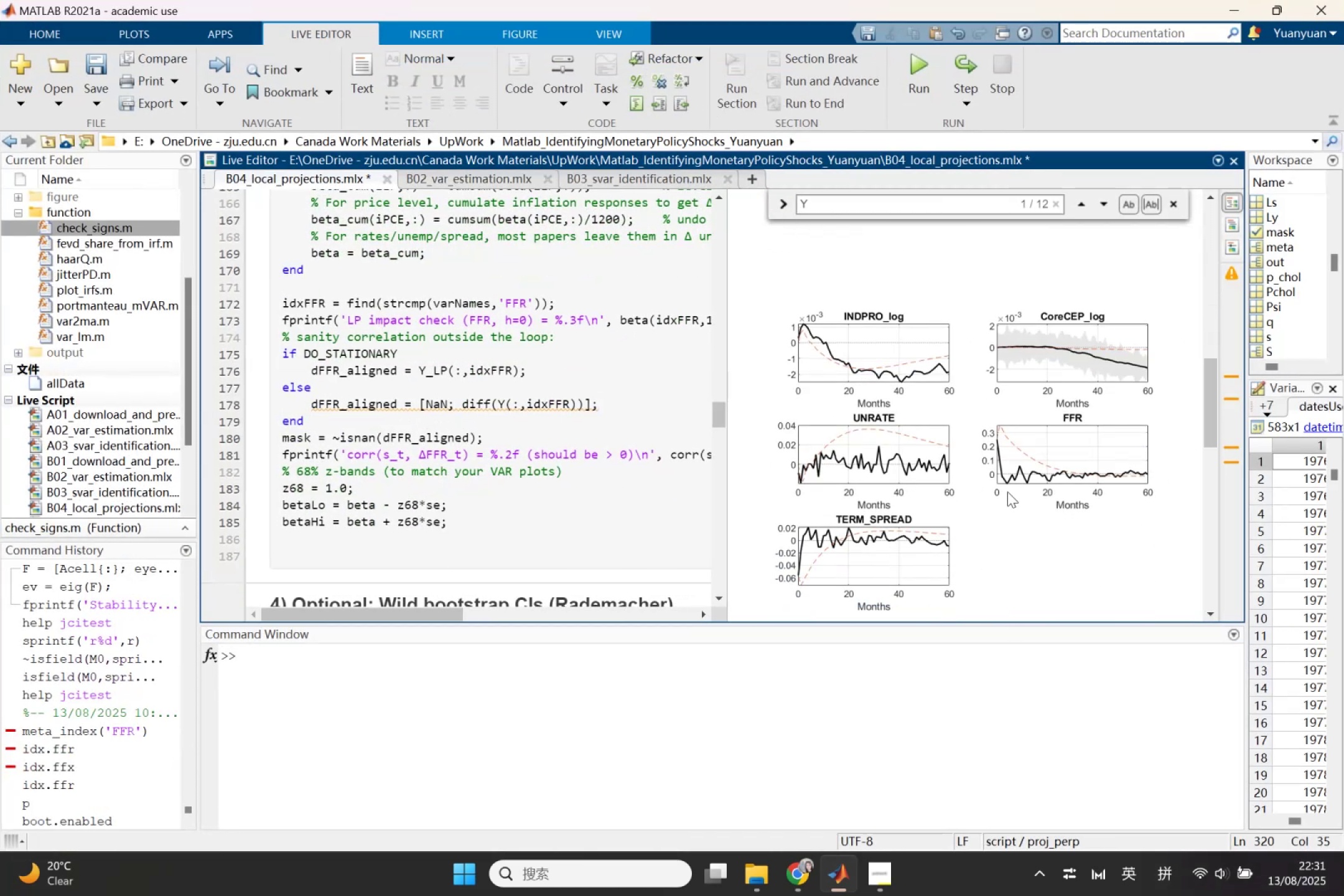 
wait(8.78)
 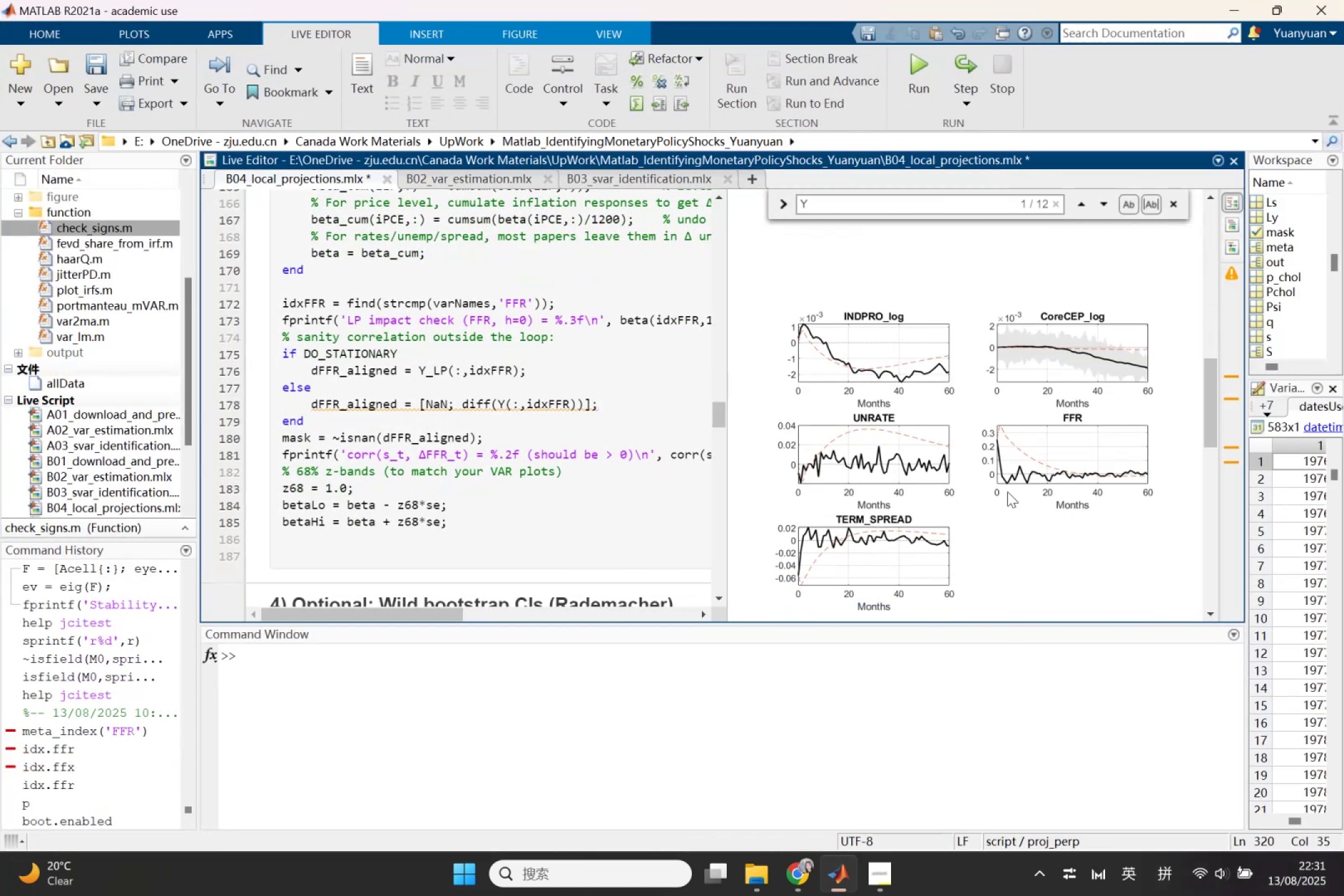 
scroll: coordinate [962, 458], scroll_direction: up, amount: 10.0
 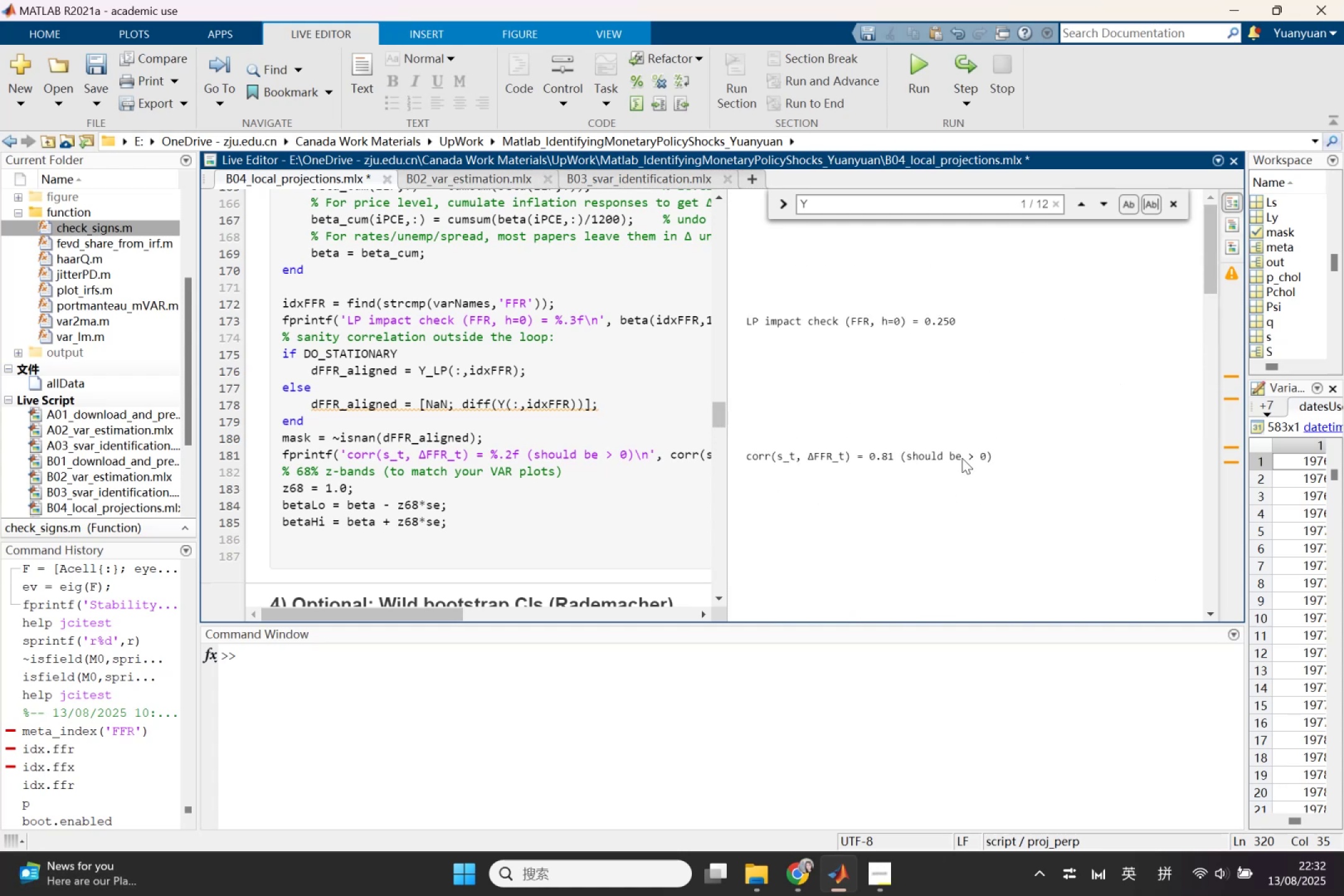 
right_click([962, 458])
 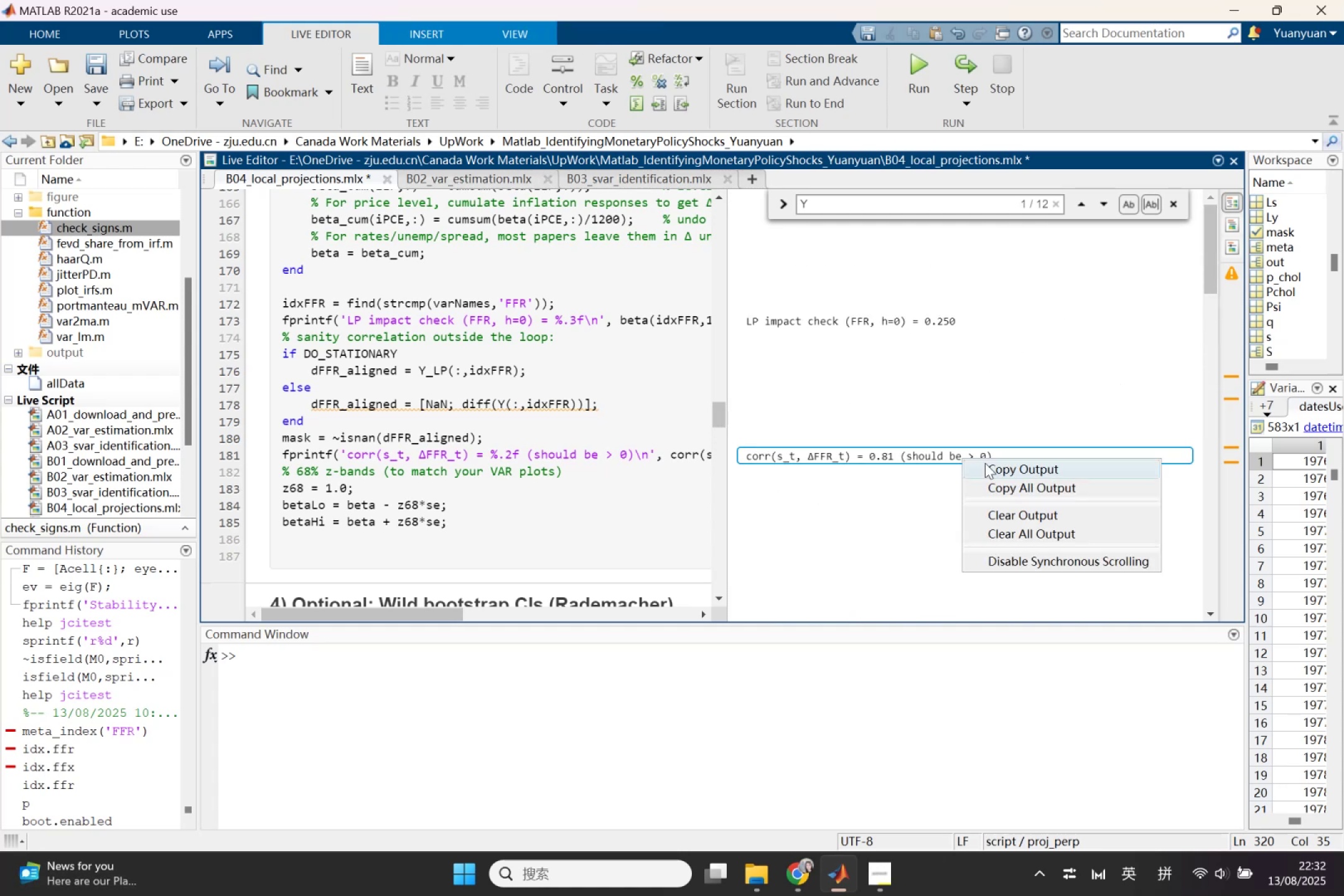 
left_click([997, 490])
 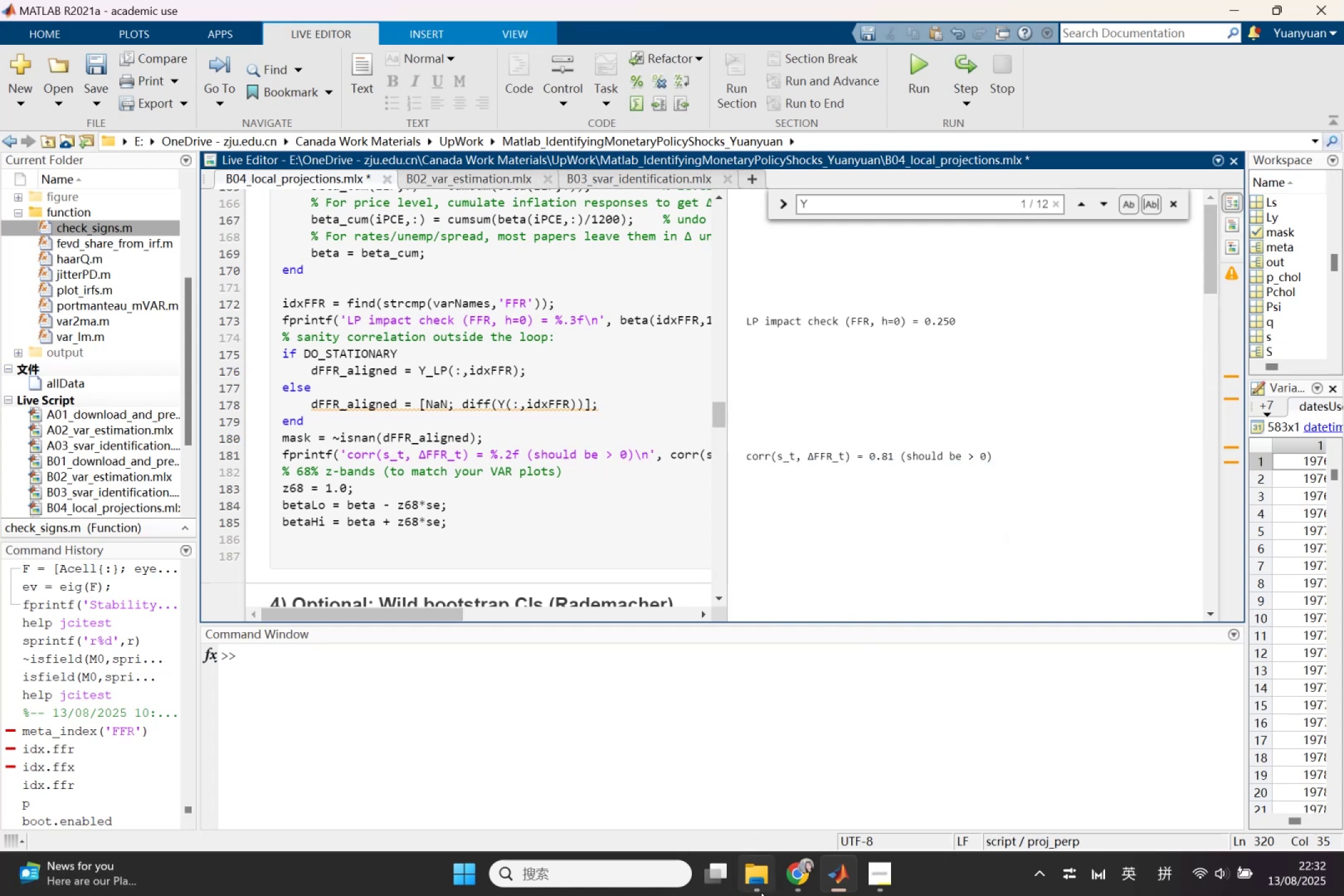 
left_click([791, 890])
 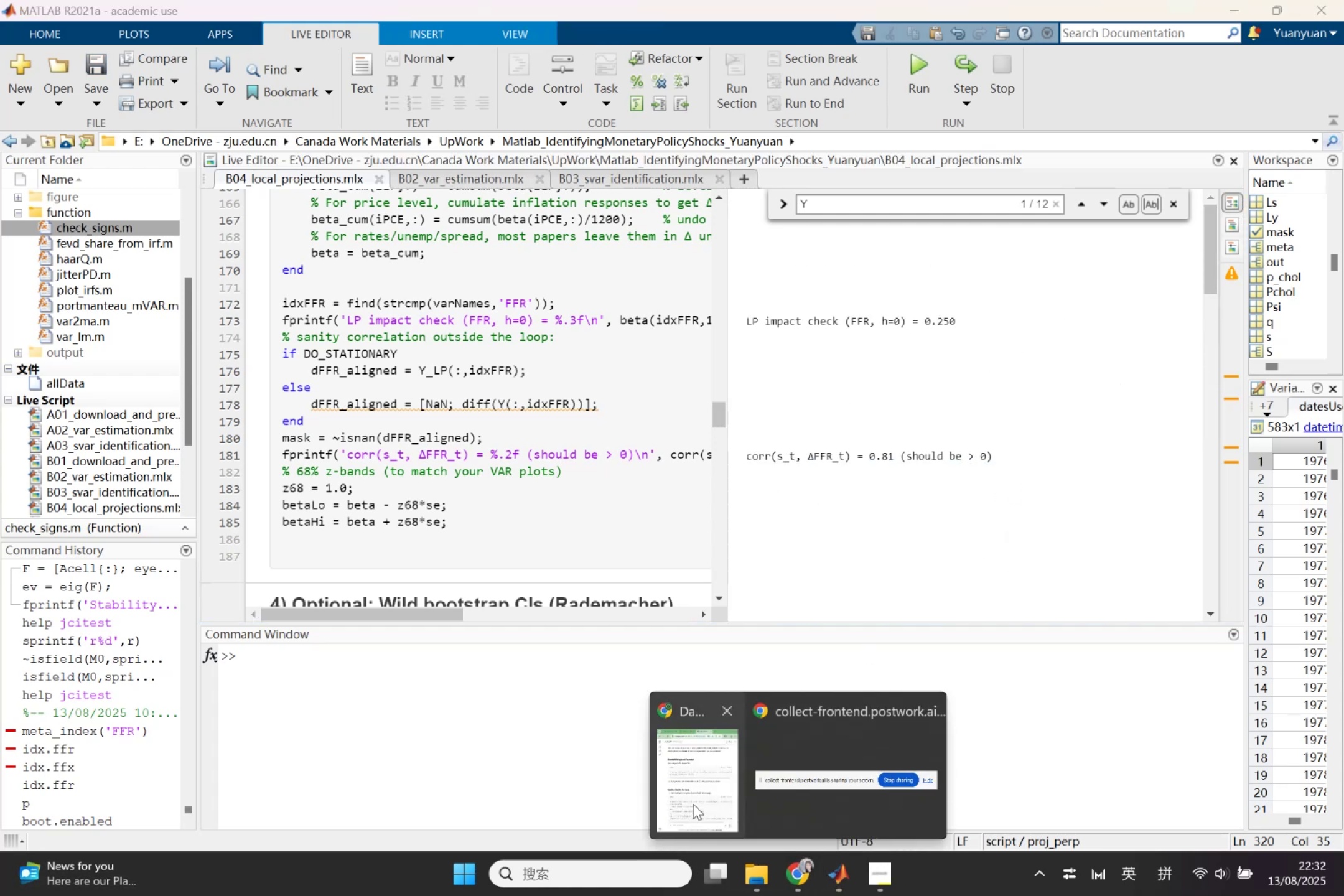 
left_click([693, 801])
 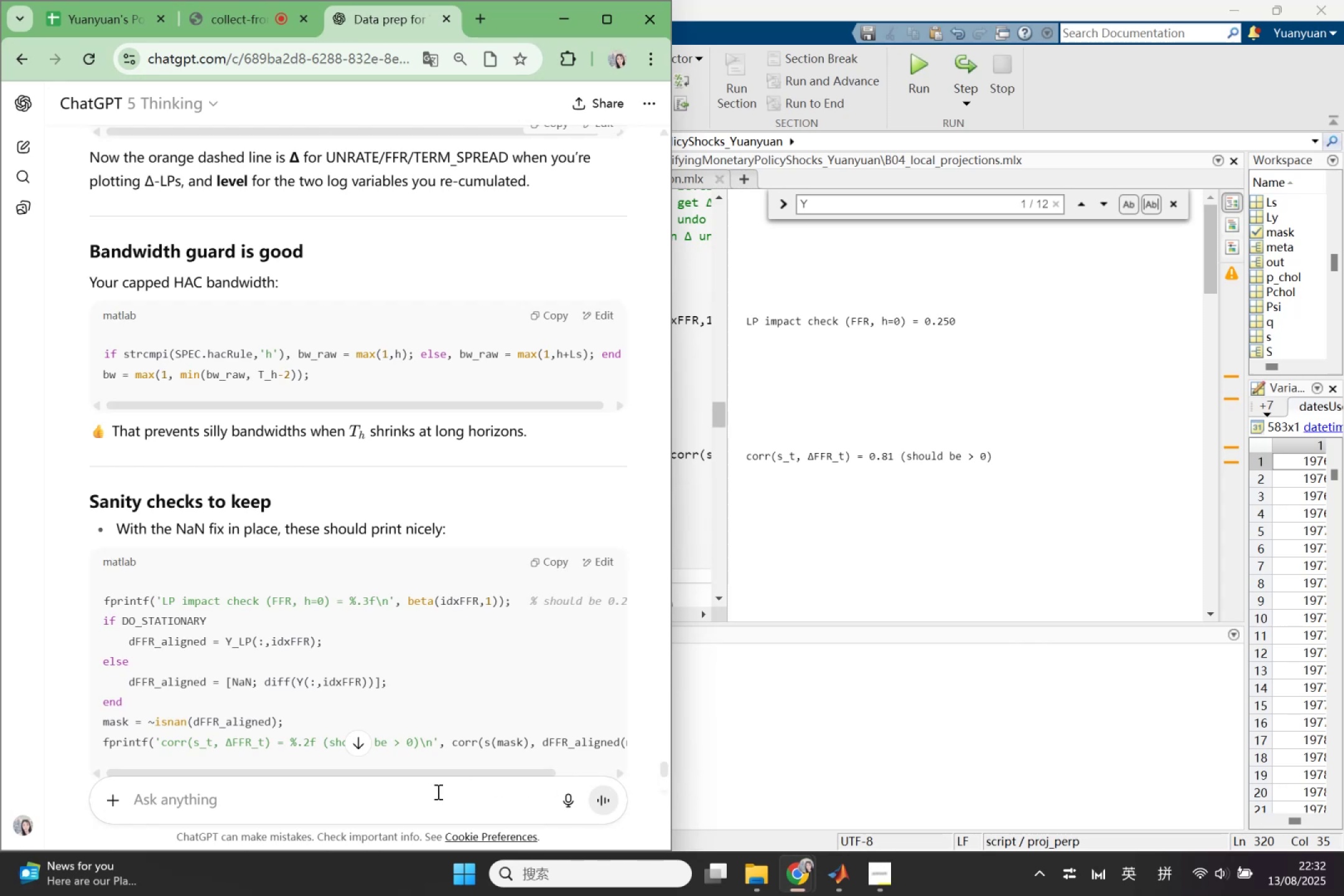 
scroll: coordinate [407, 717], scroll_direction: down, amount: 3.0
 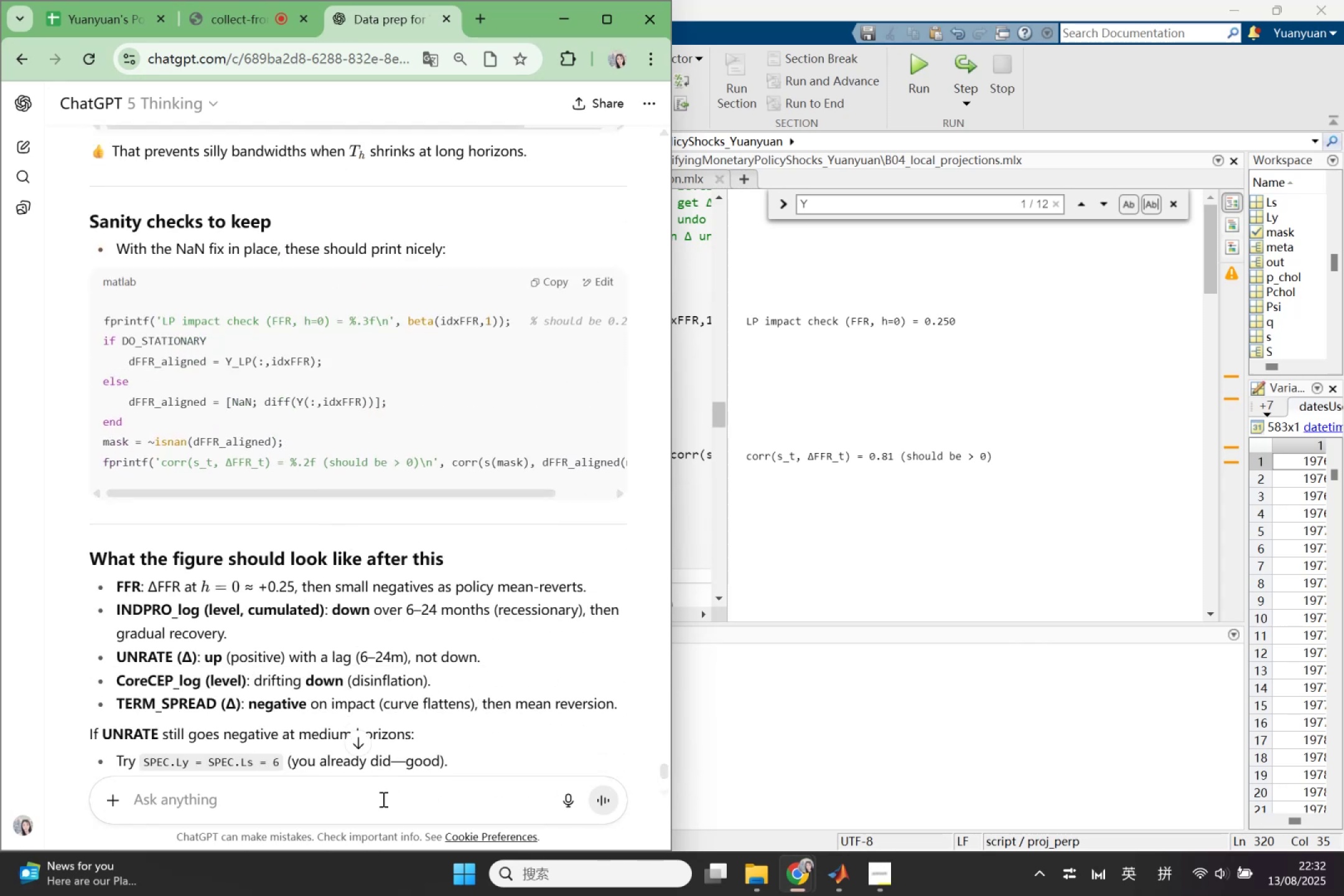 
left_click([382, 800])
 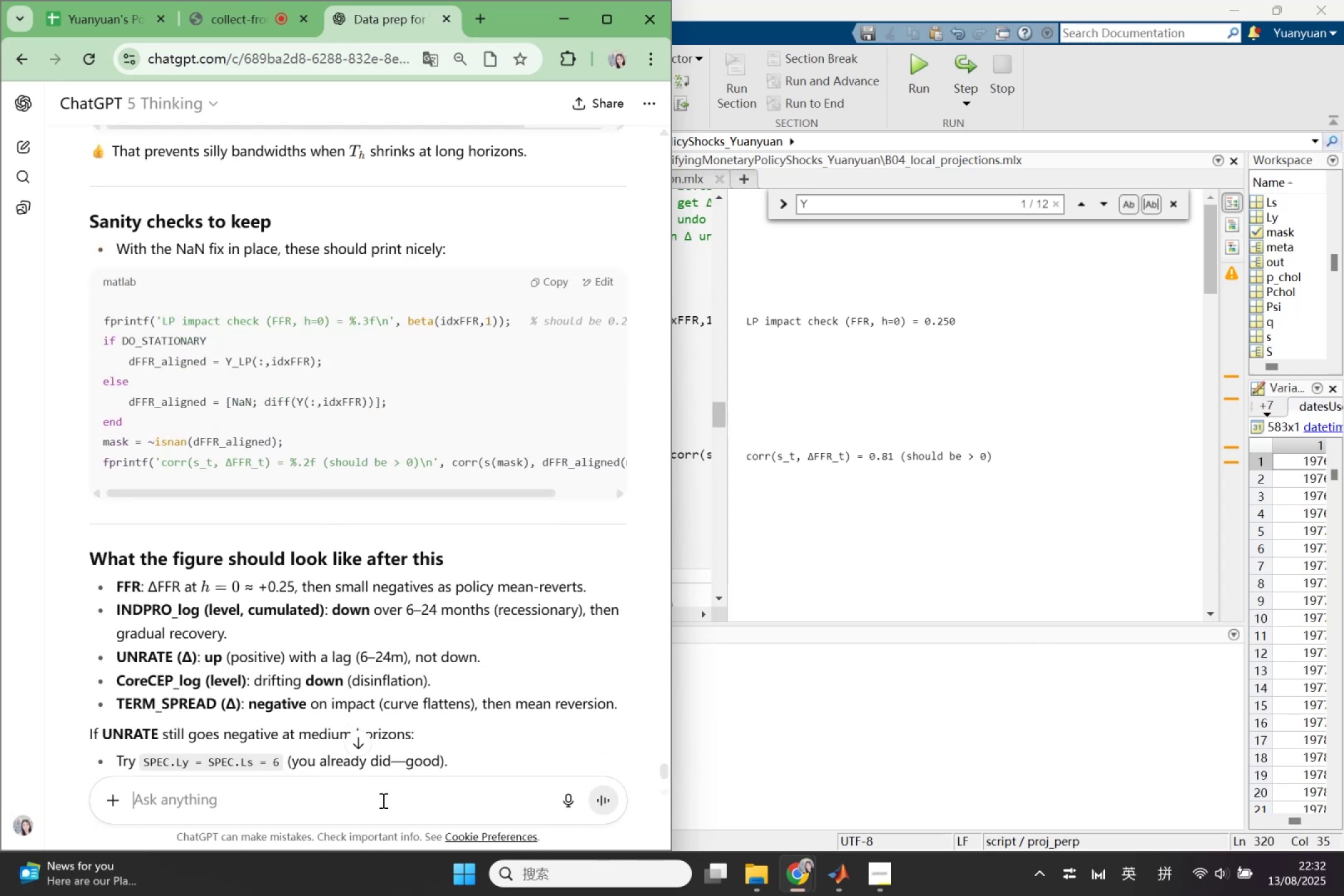 
key(Control+V)
 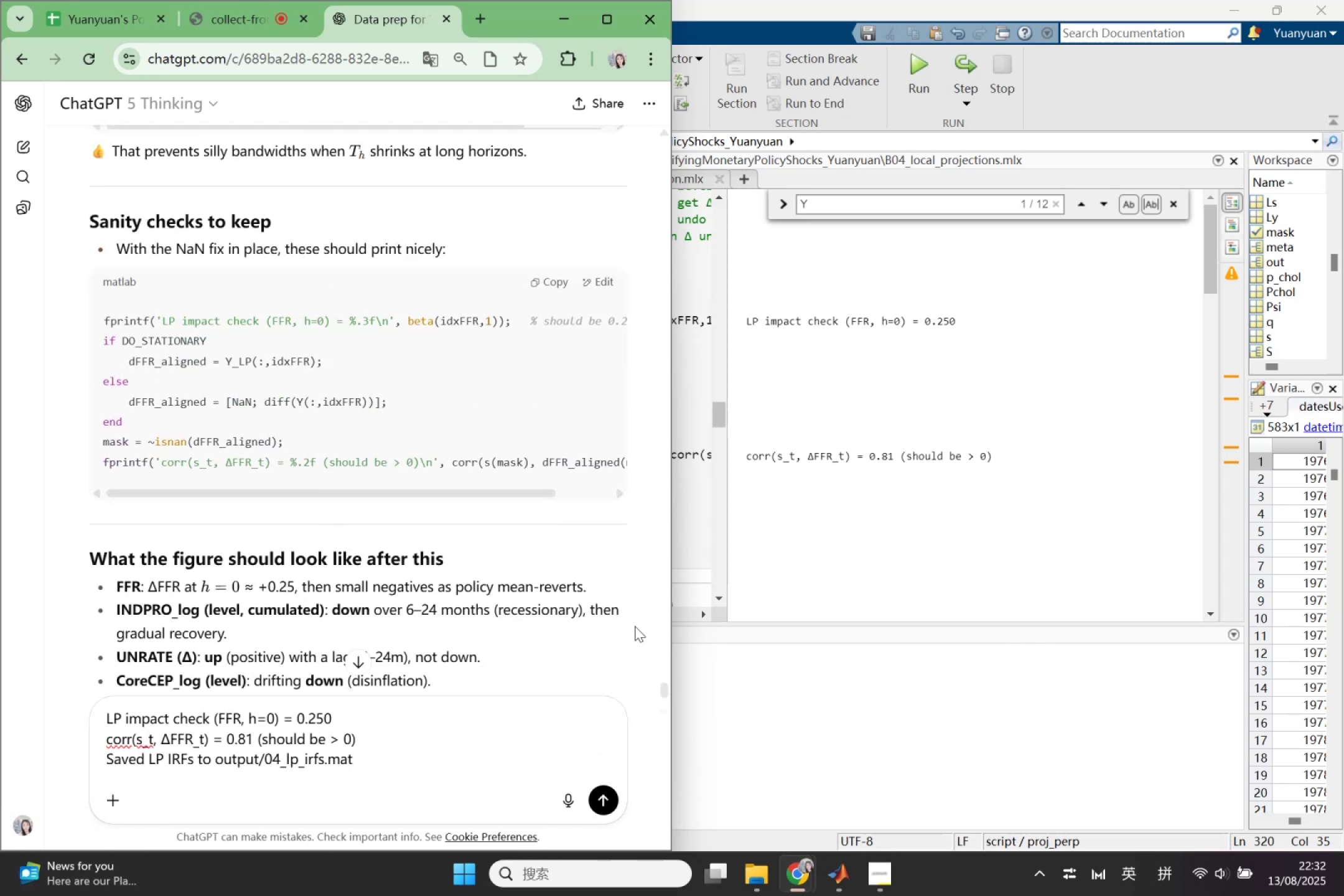 
left_click_drag(start_coordinate=[436, 773], to_coordinate=[103, 771])
 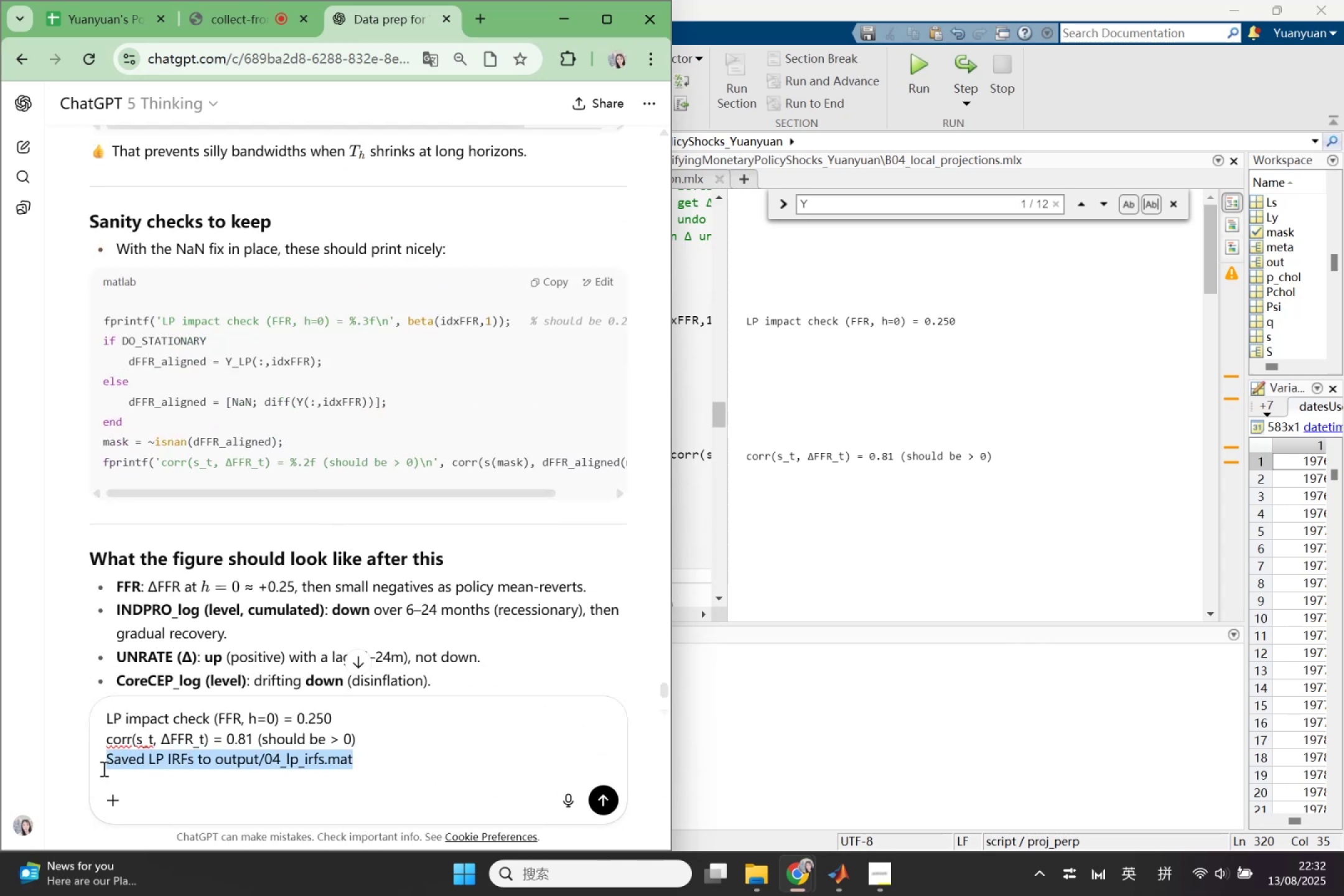 
key(Backspace)
 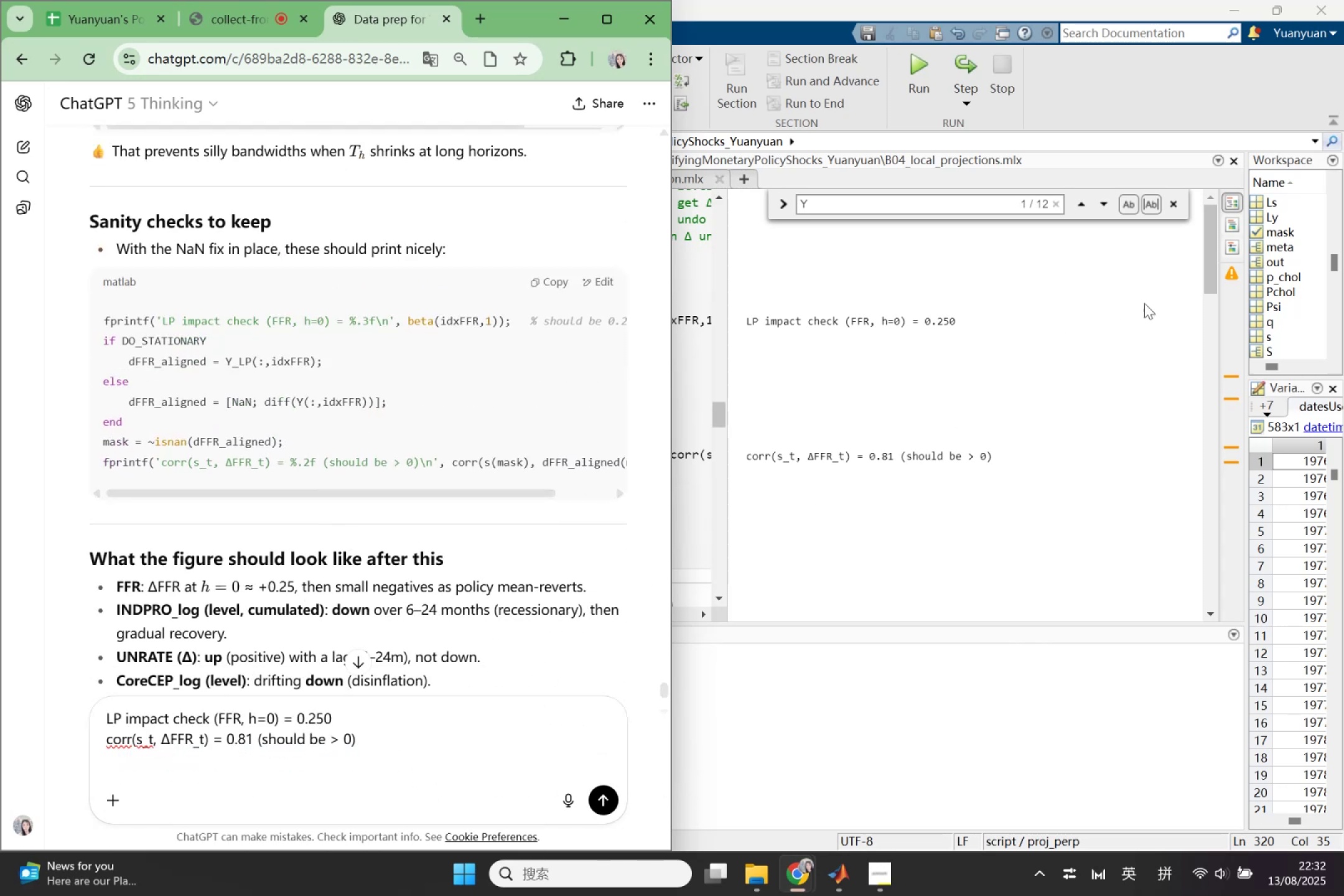 
scroll: coordinate [1001, 469], scroll_direction: down, amount: 9.0
 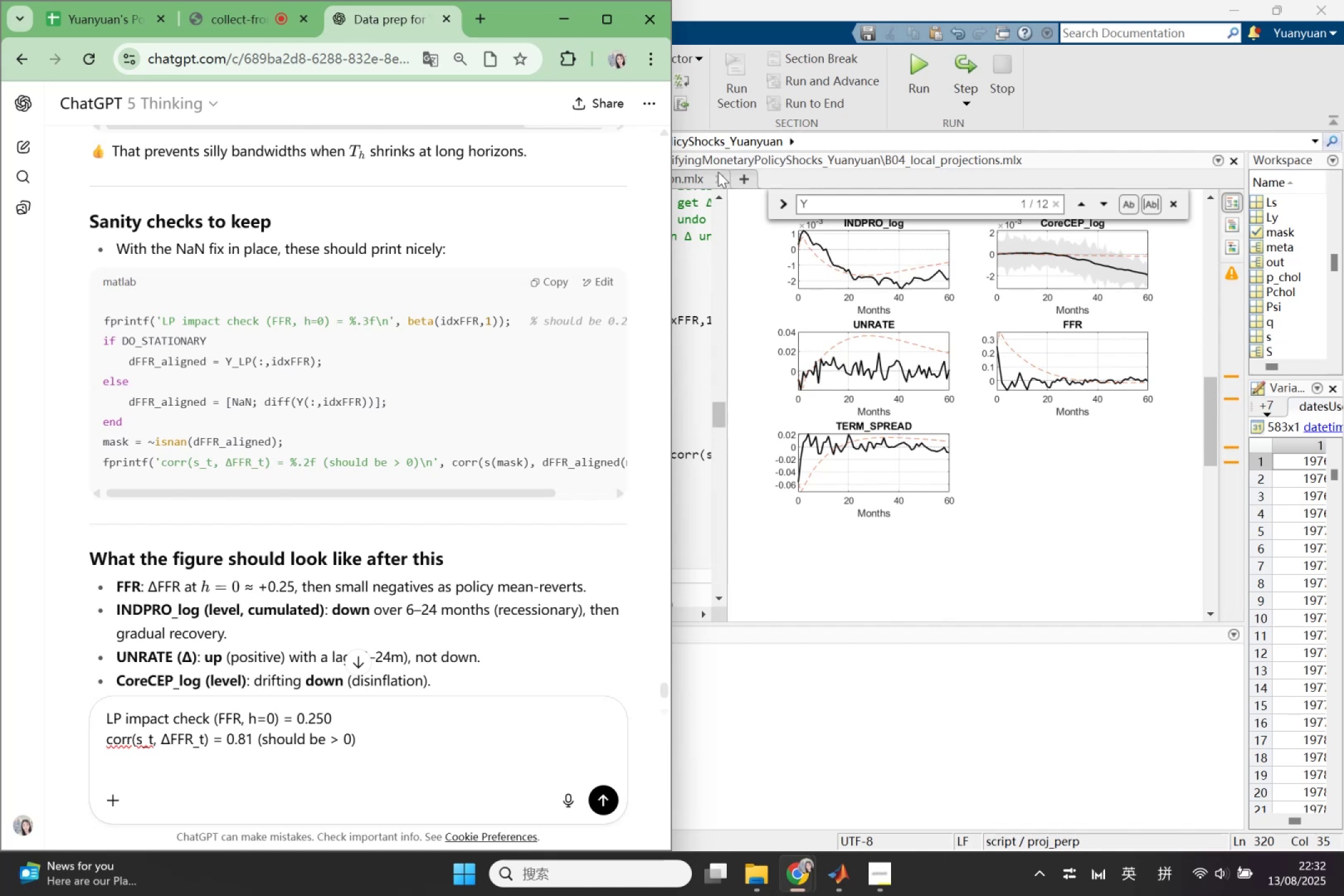 
left_click([549, 15])
 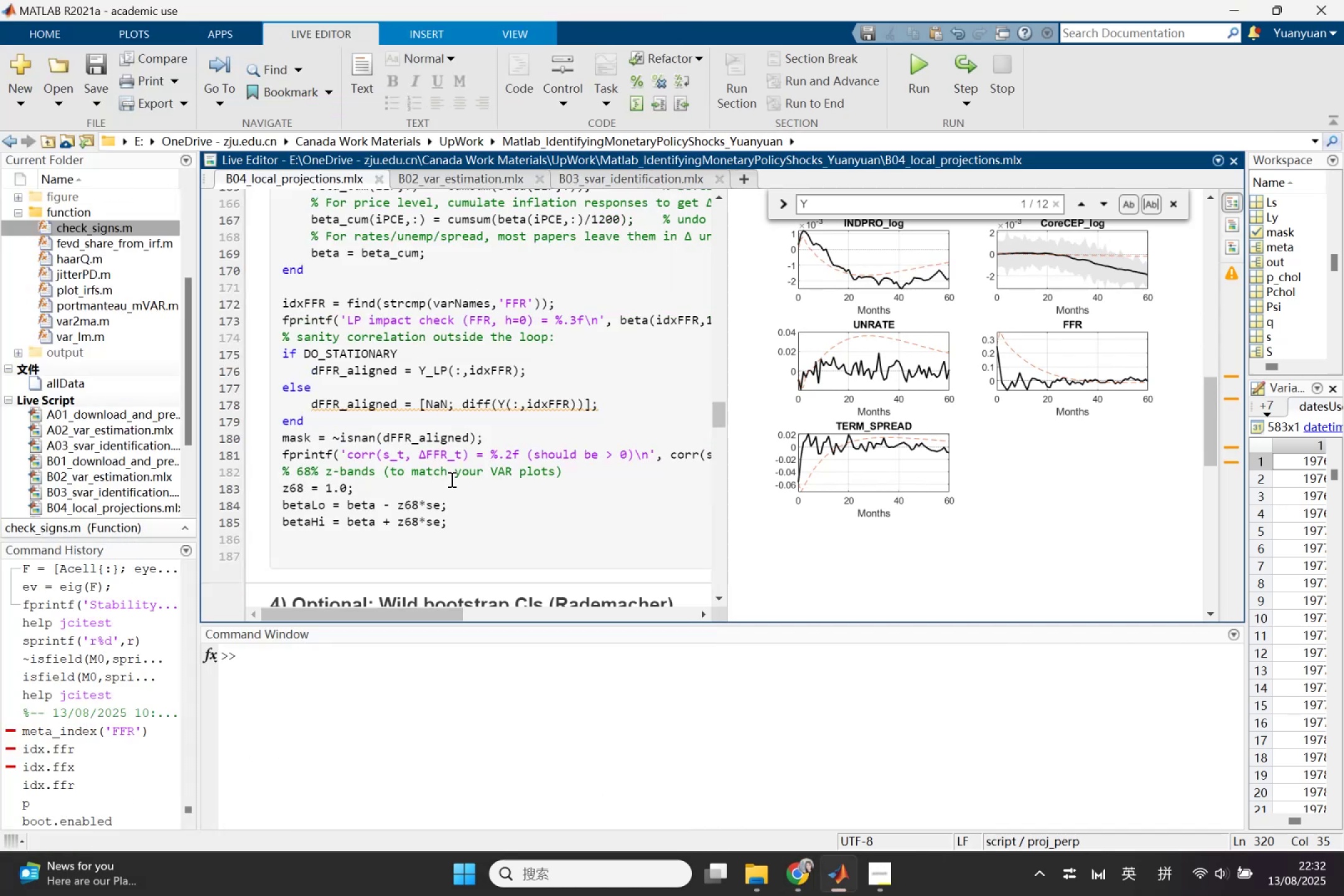 
left_click_drag(start_coordinate=[563, 0], to_coordinate=[861, 136])
 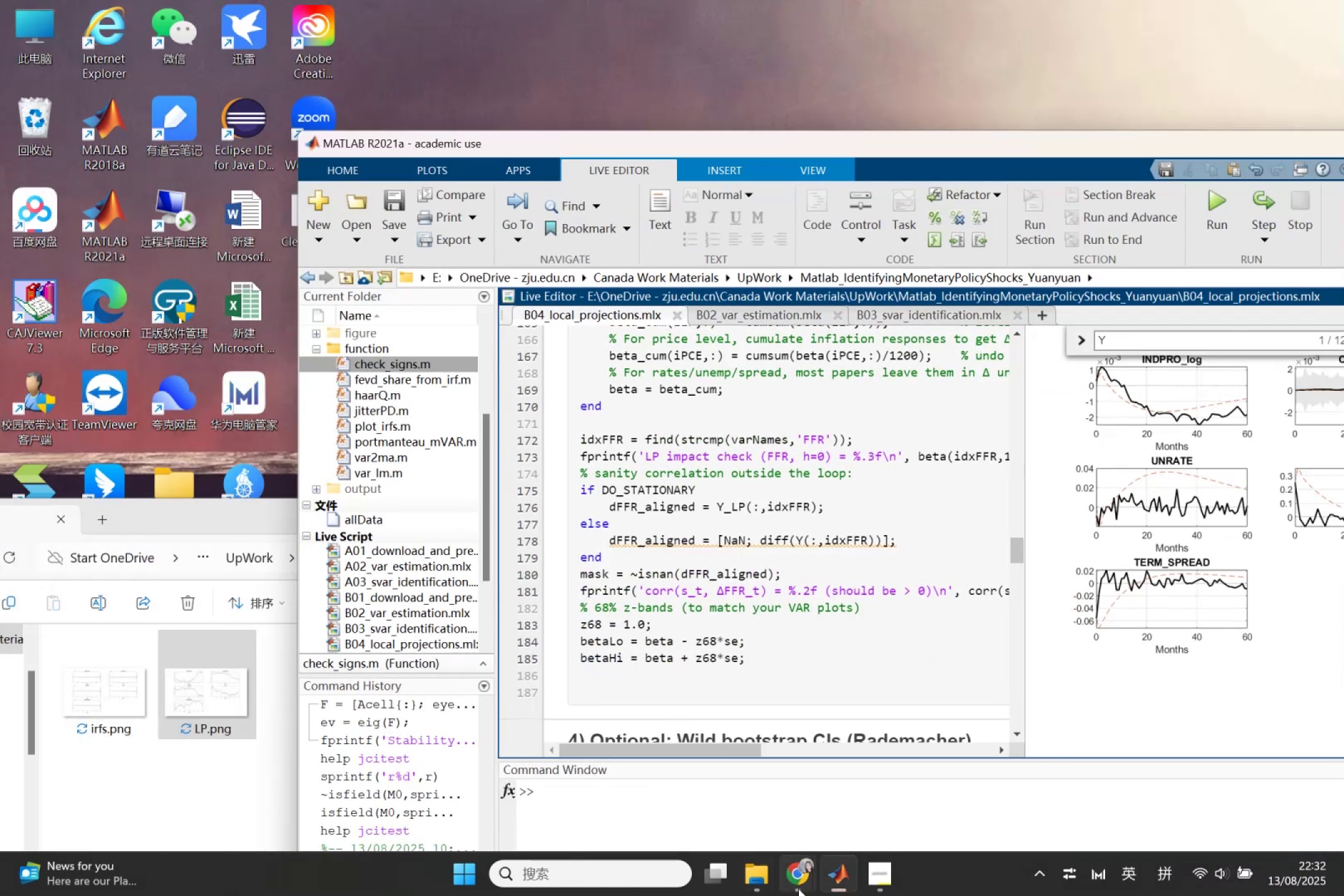 
left_click([805, 887])
 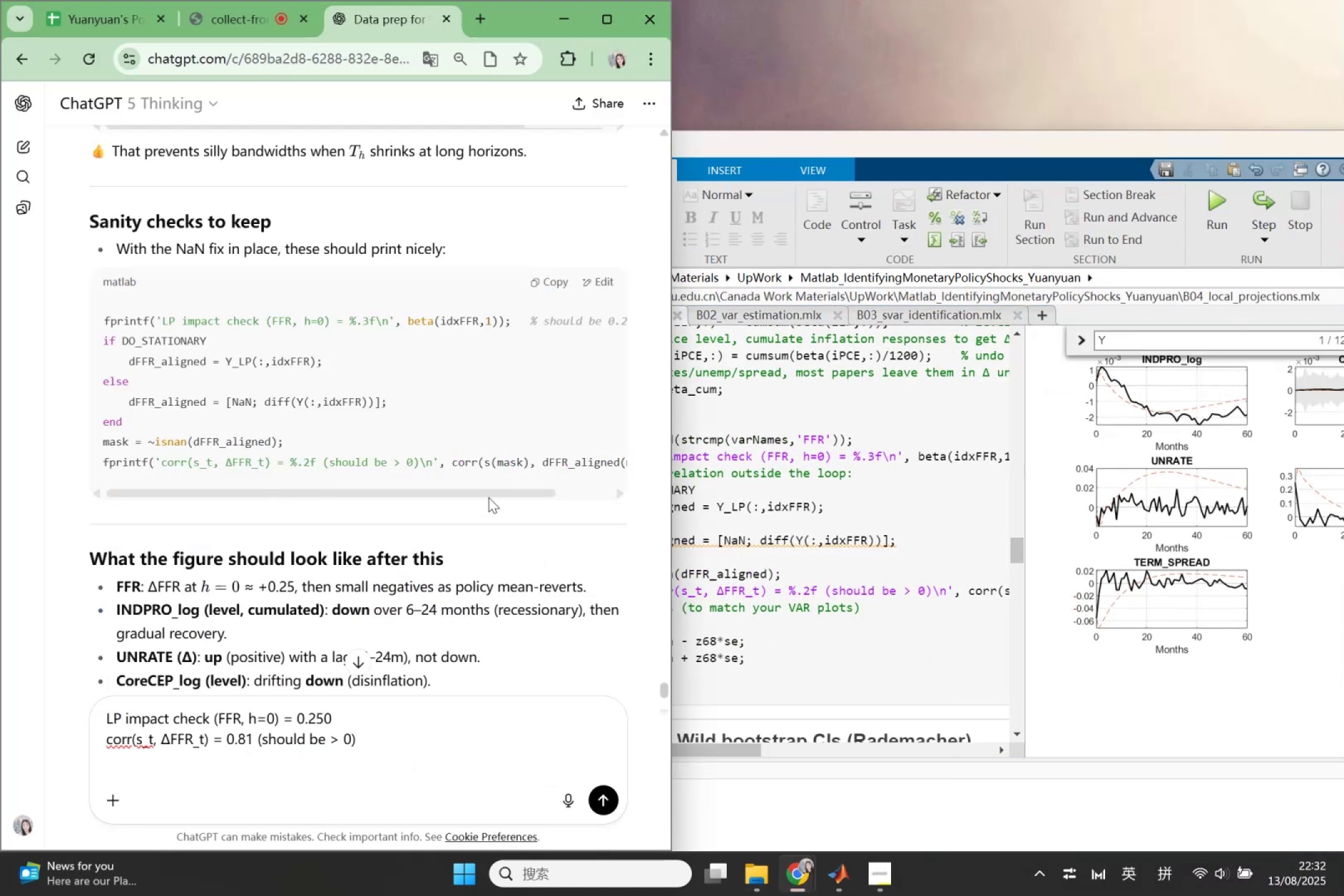 
scroll: coordinate [340, 419], scroll_direction: down, amount: 8.0
 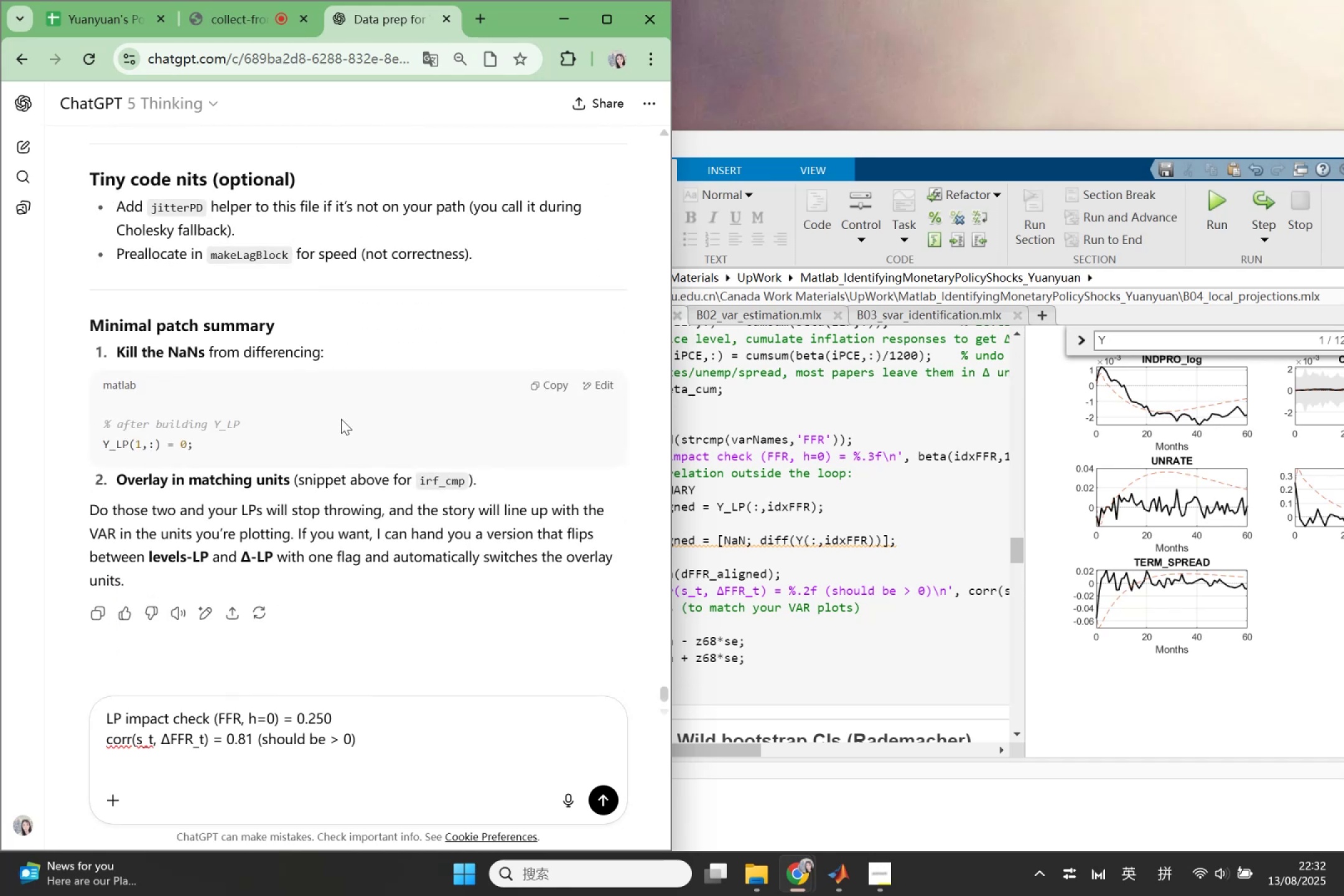 
scroll: coordinate [341, 419], scroll_direction: up, amount: 1.0
 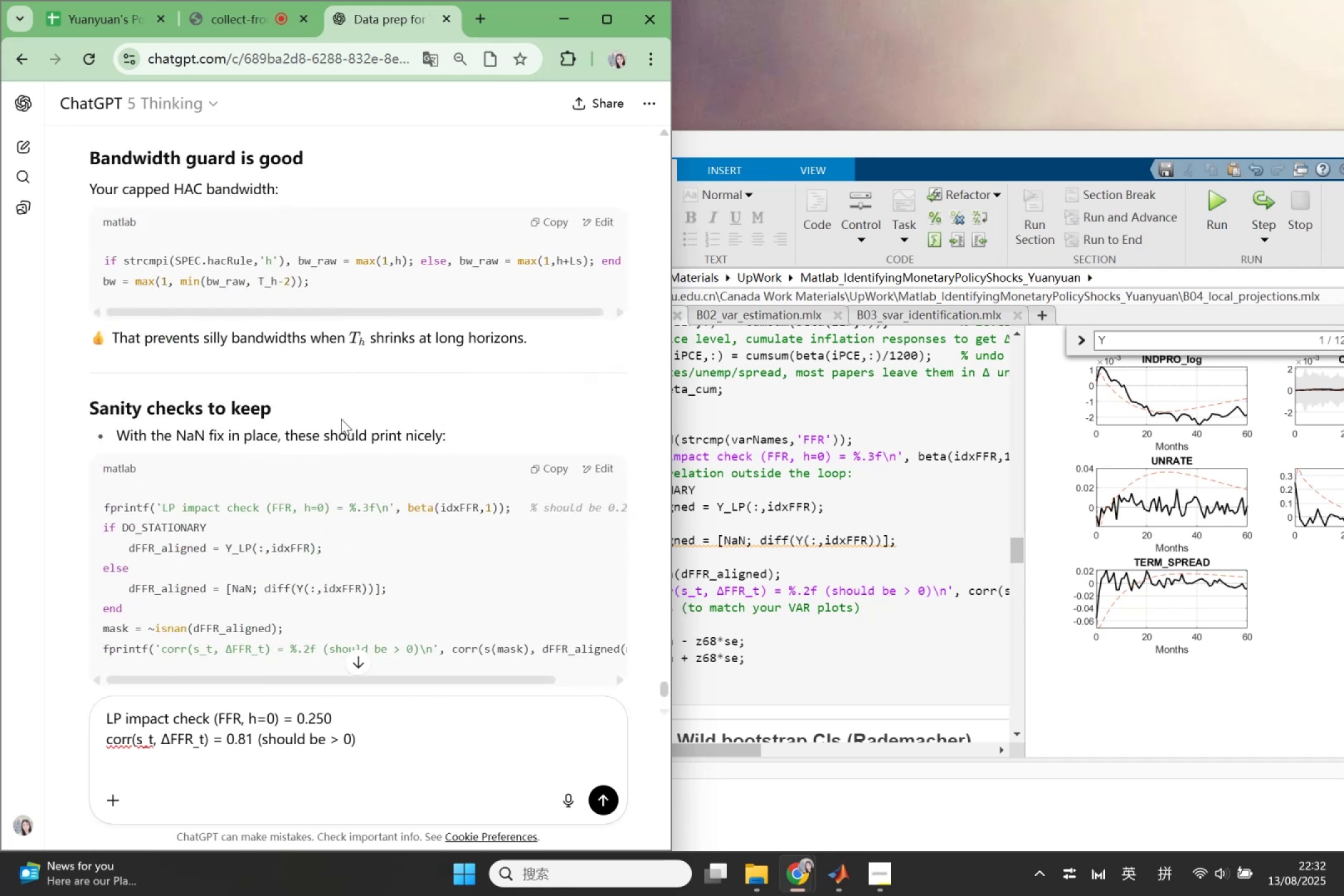 
scroll: coordinate [341, 419], scroll_direction: down, amount: 1.0
 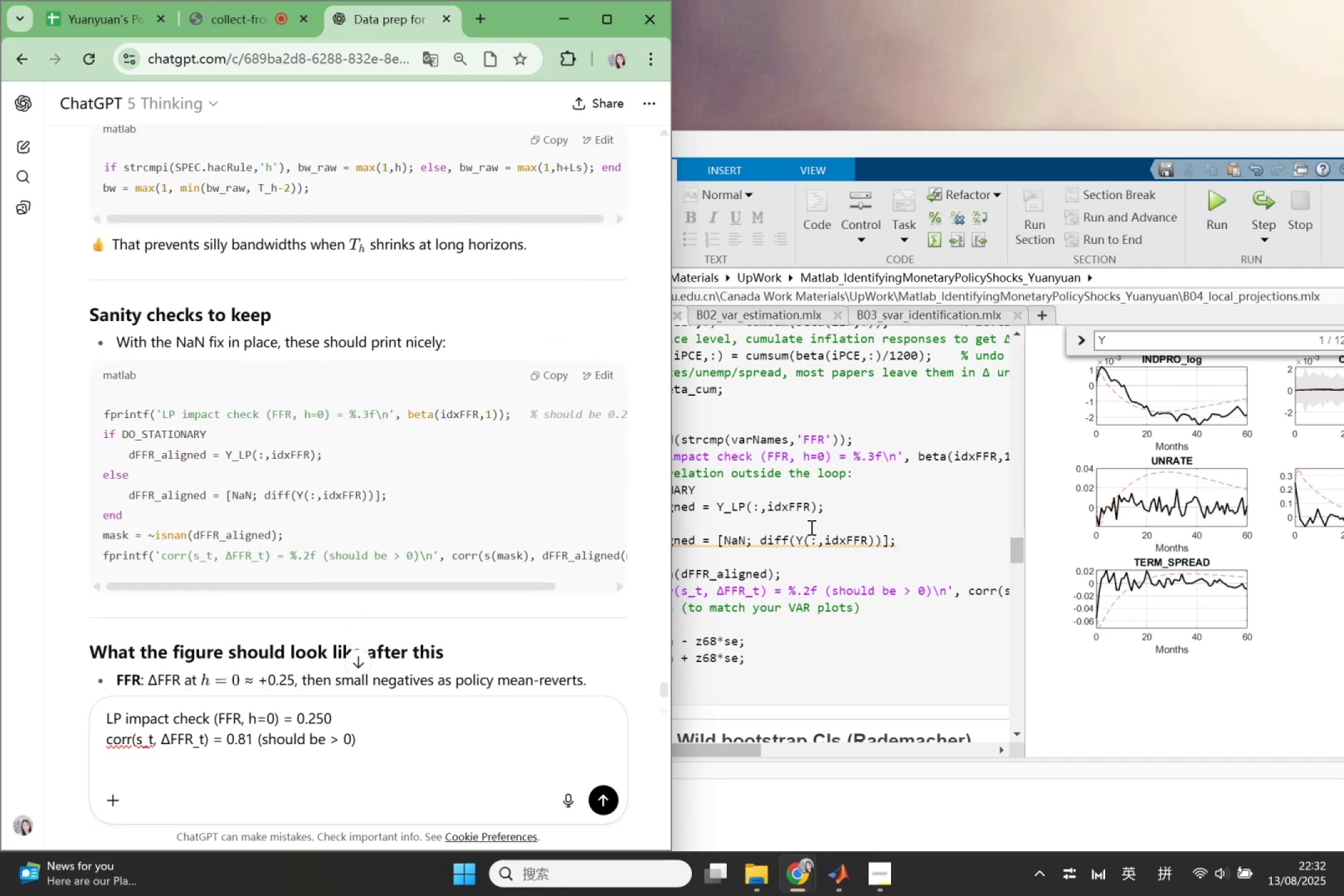 
left_click([810, 527])
 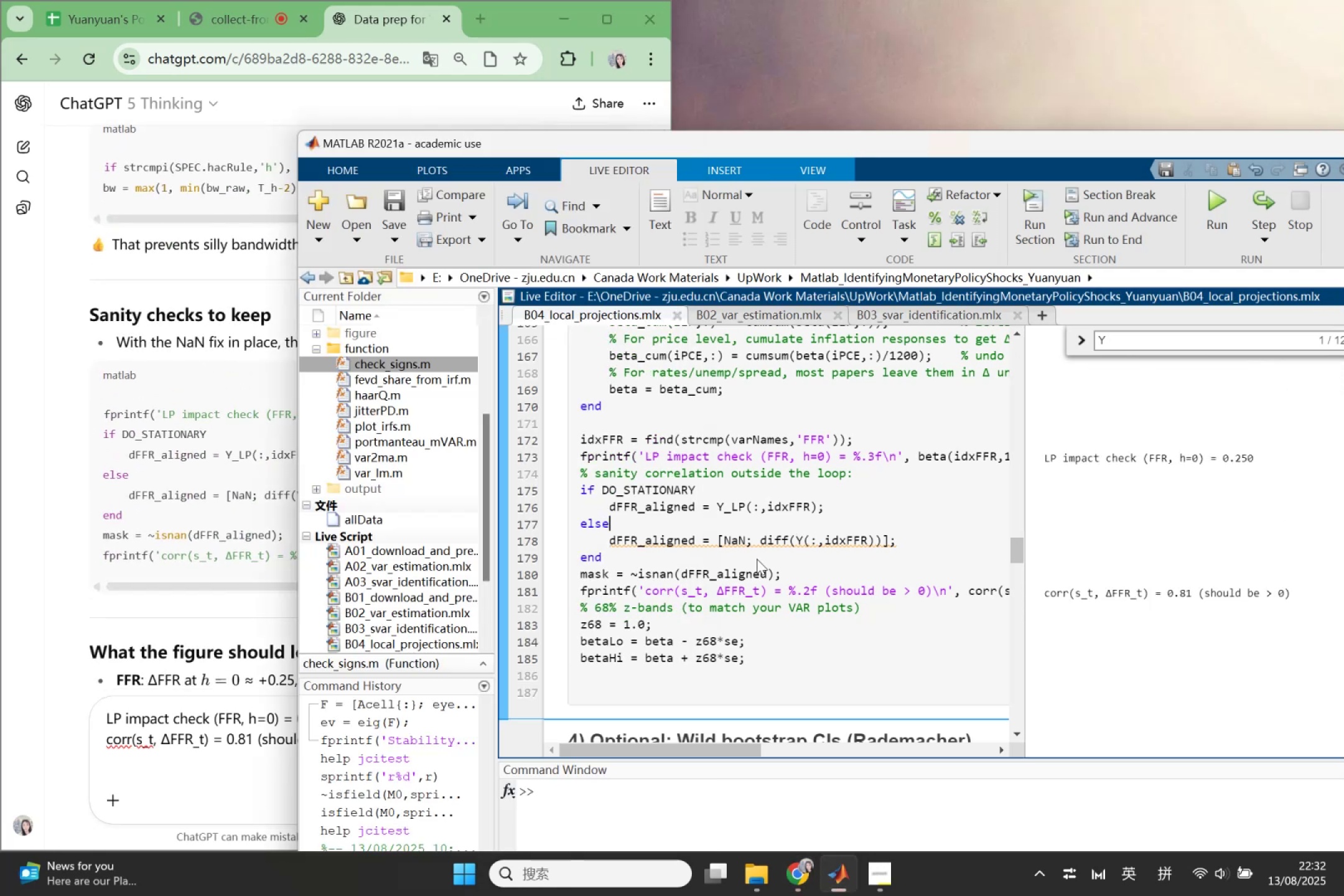 
scroll: coordinate [205, 465], scroll_direction: up, amount: 7.0
 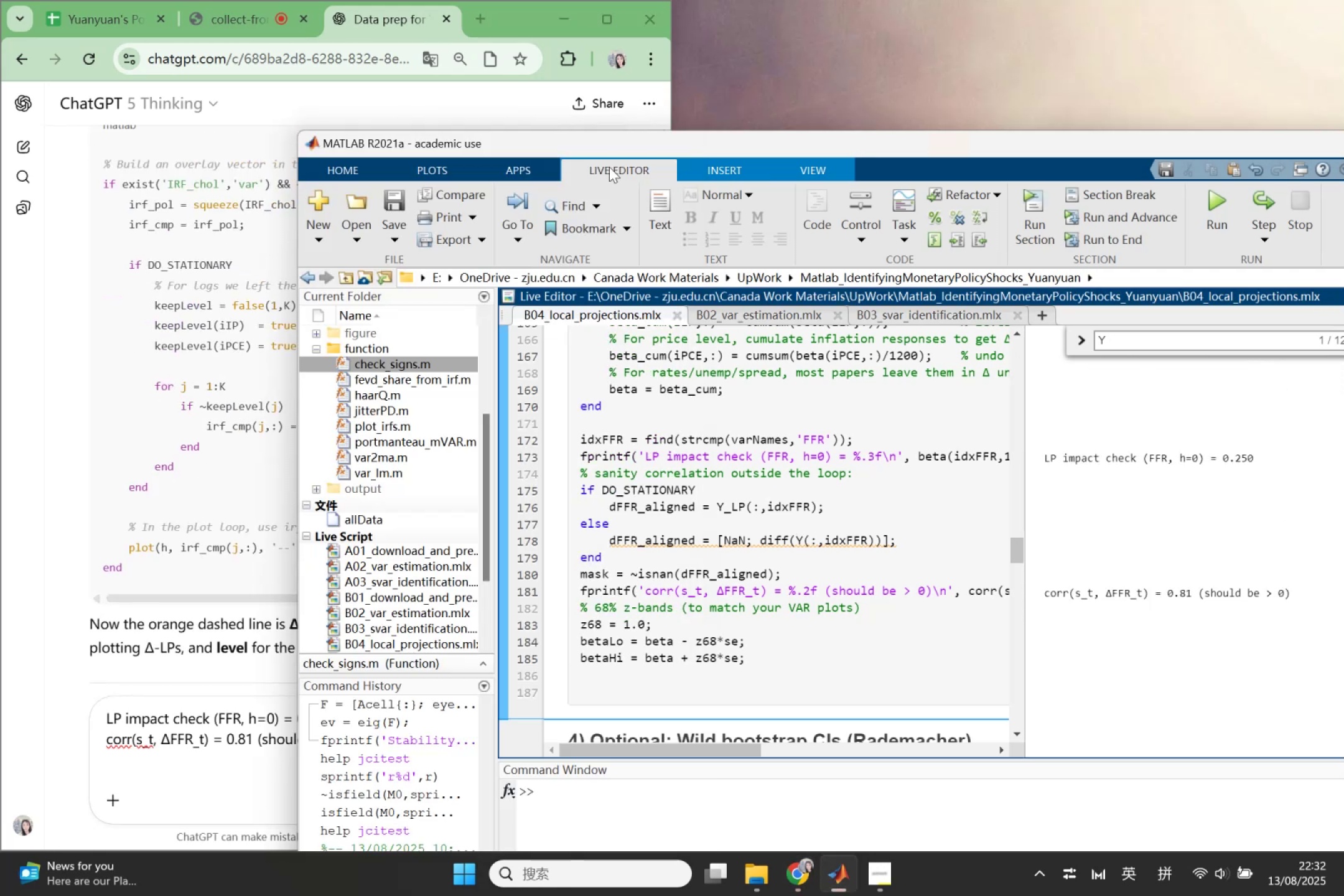 
left_click_drag(start_coordinate=[624, 141], to_coordinate=[859, 90])
 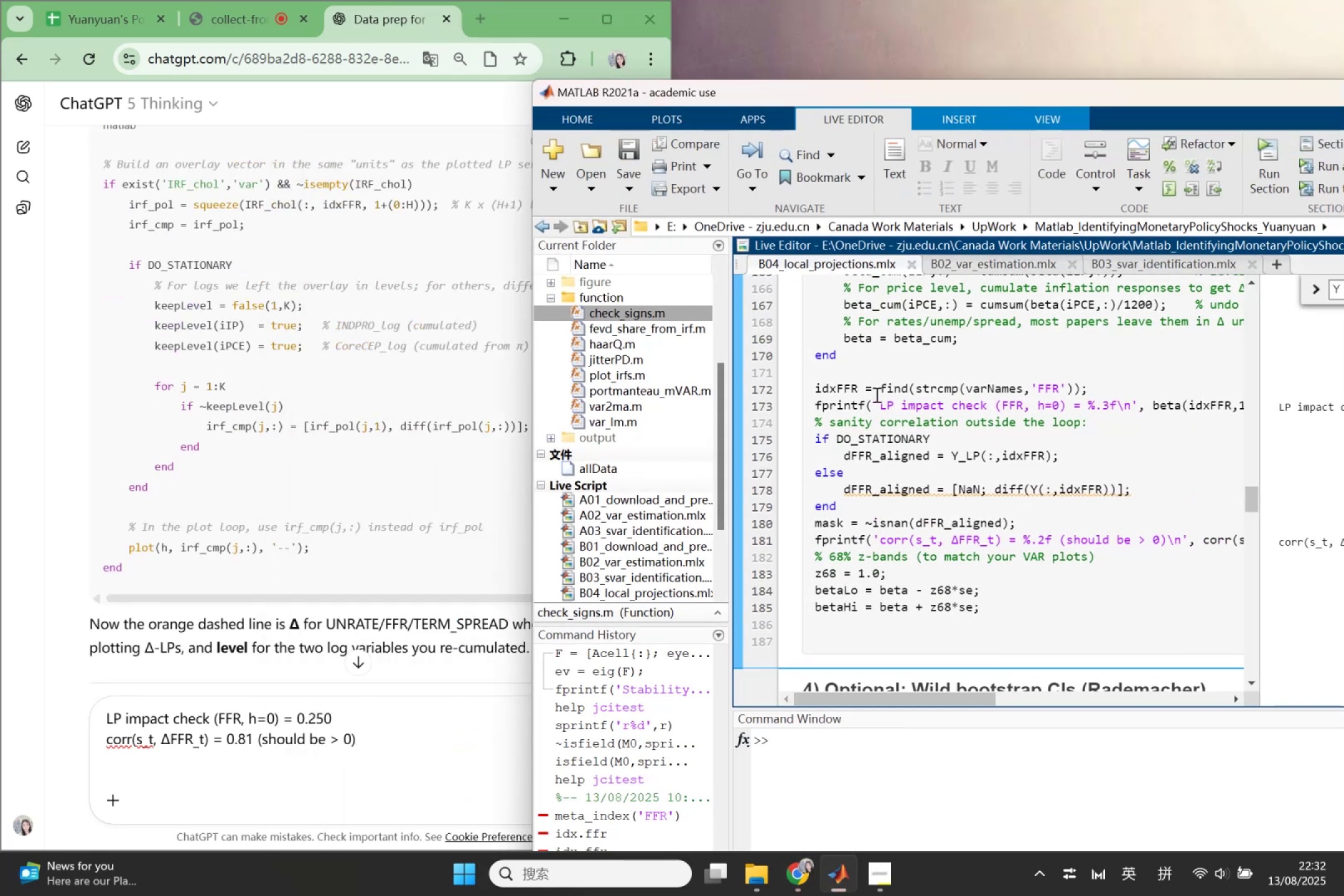 
scroll: coordinate [865, 528], scroll_direction: down, amount: 4.0
 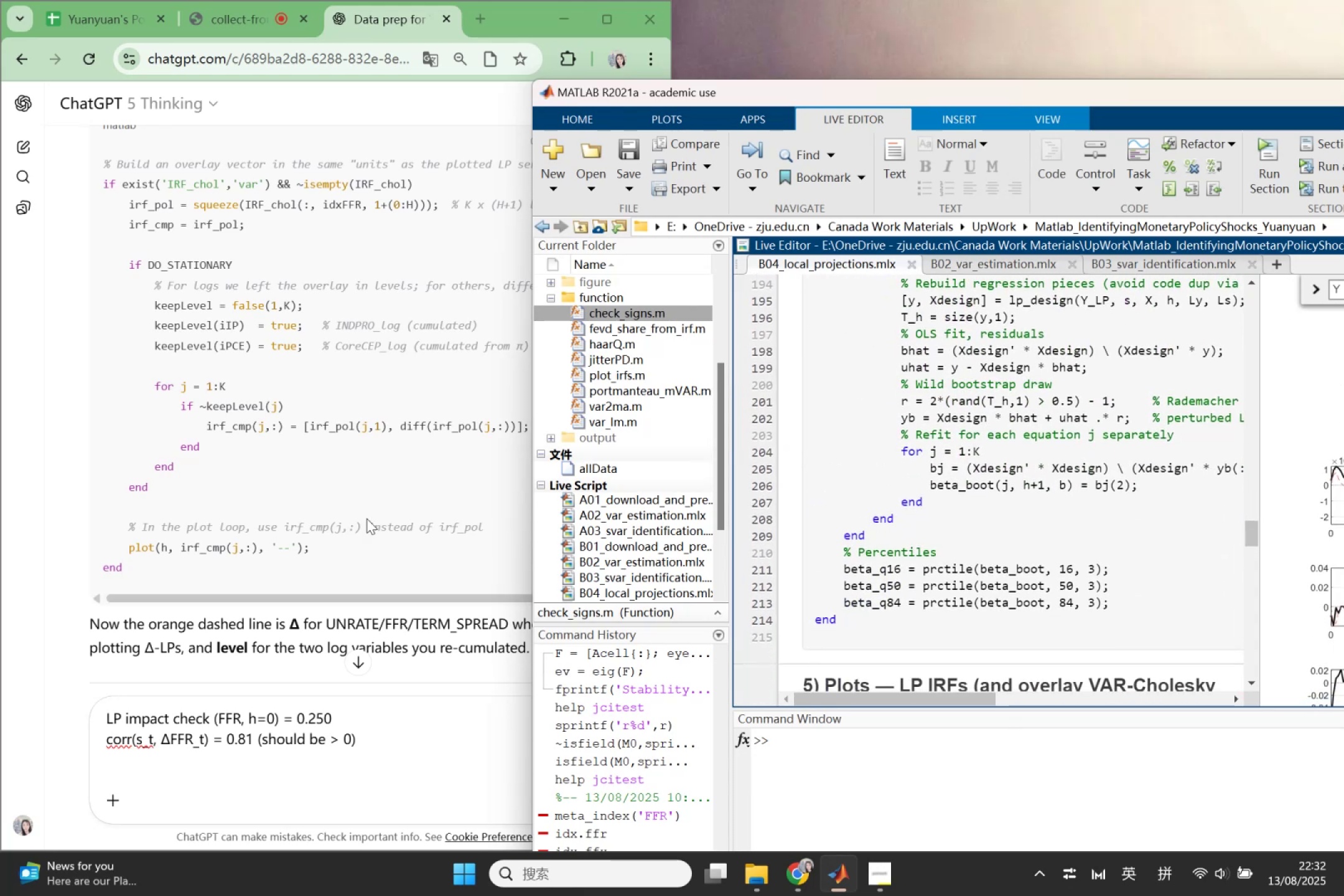 
wait(6.84)
 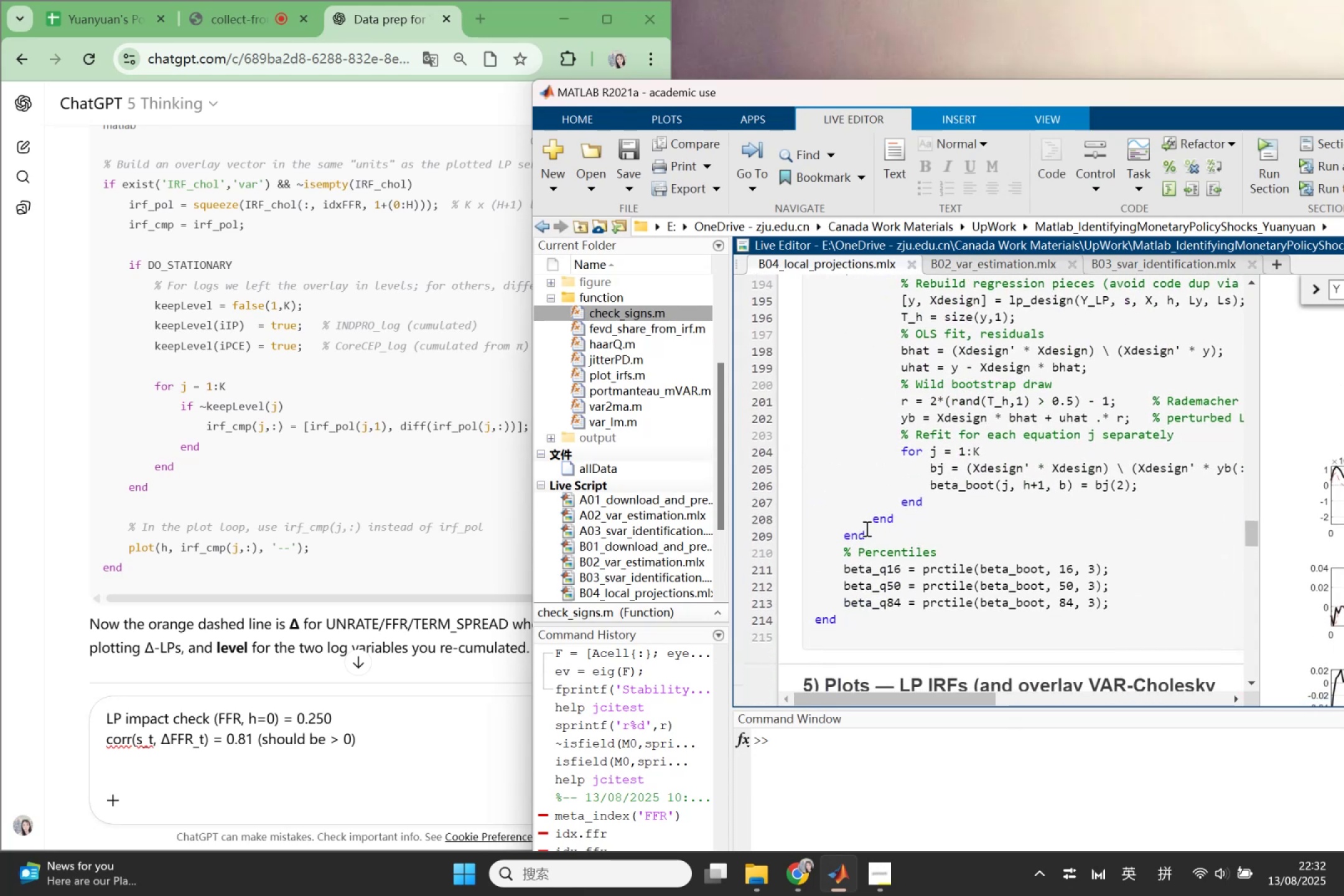 
scroll: coordinate [304, 520], scroll_direction: up, amount: 1.0
 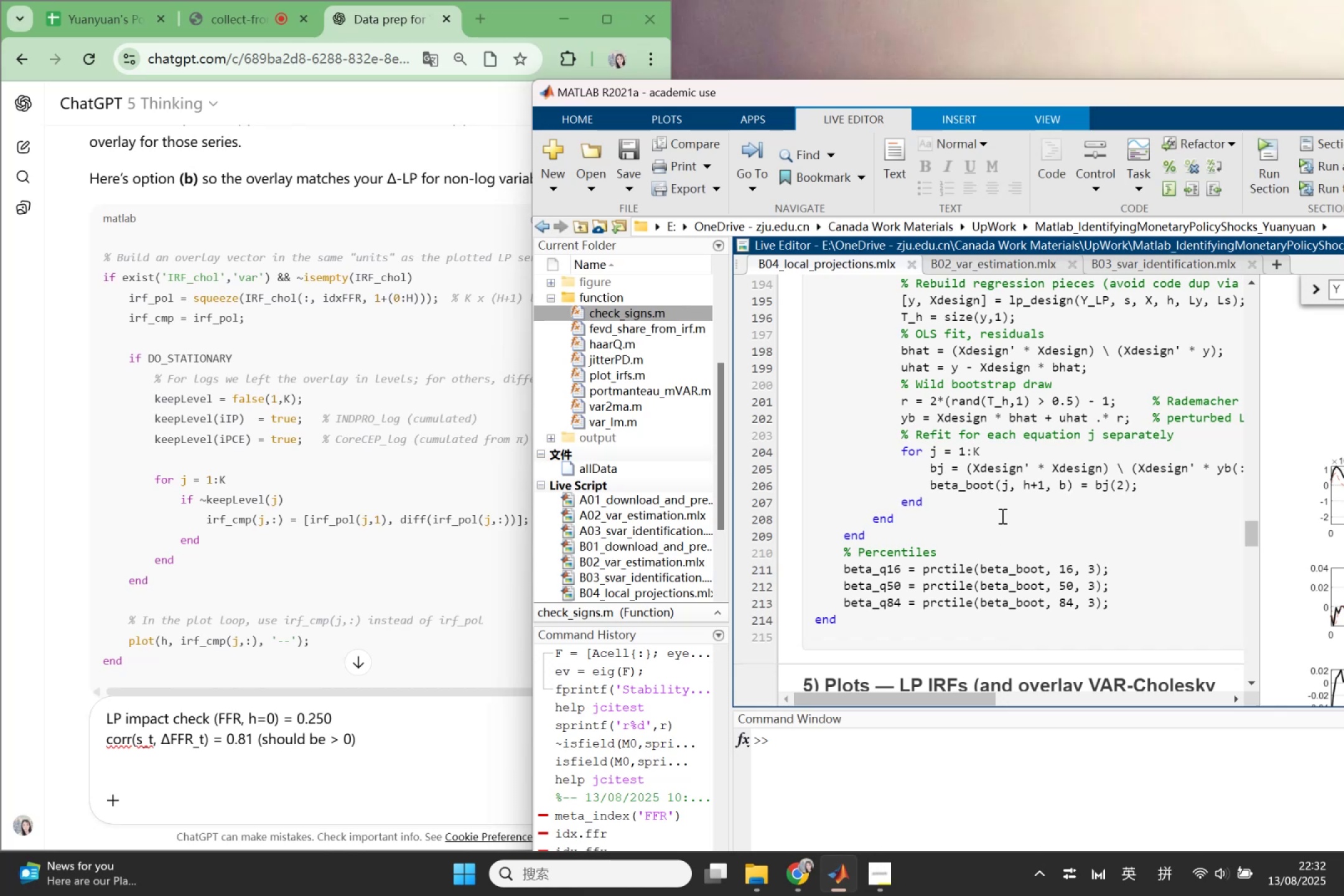 
left_click([1002, 513])
 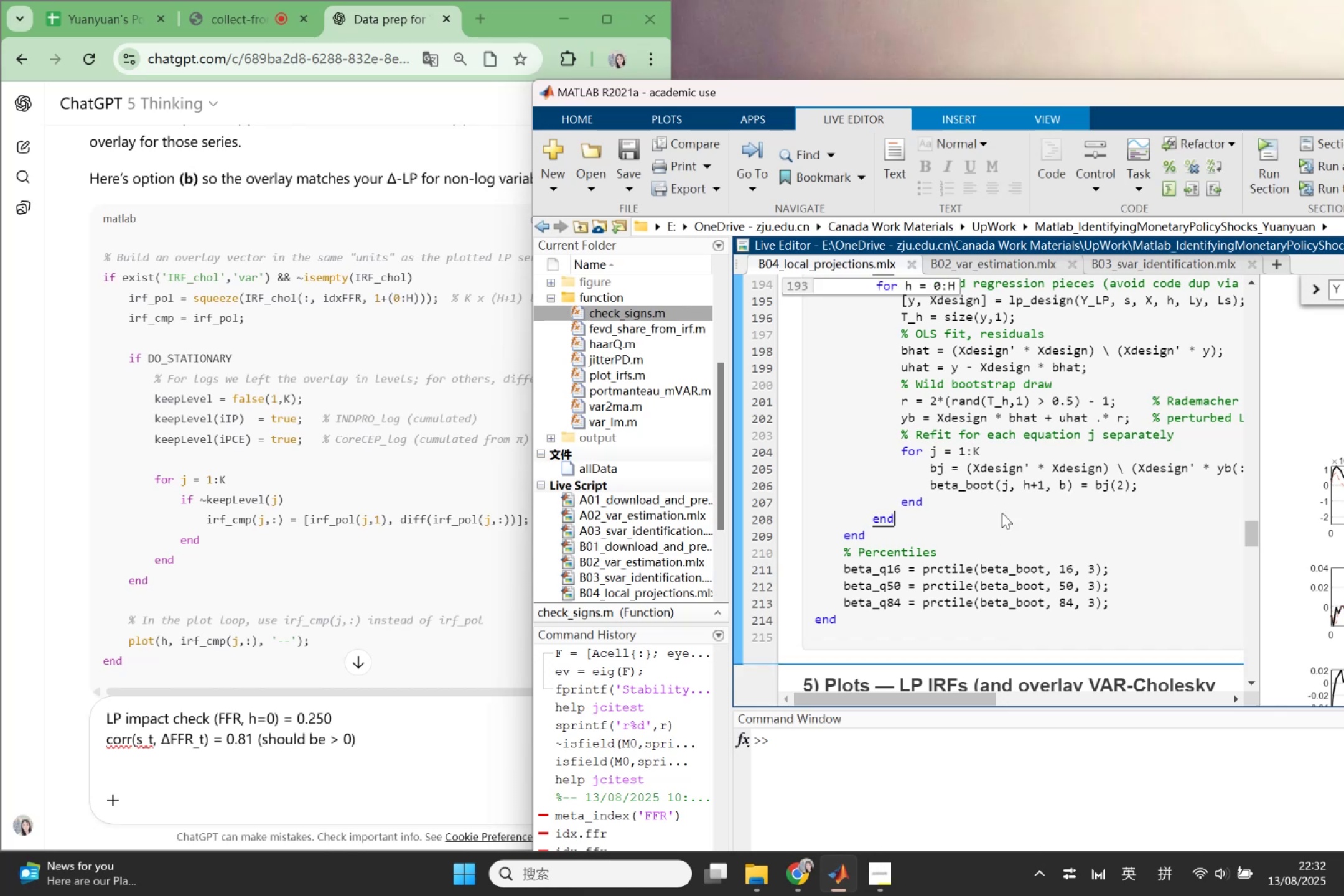 
scroll: coordinate [996, 526], scroll_direction: down, amount: 3.0
 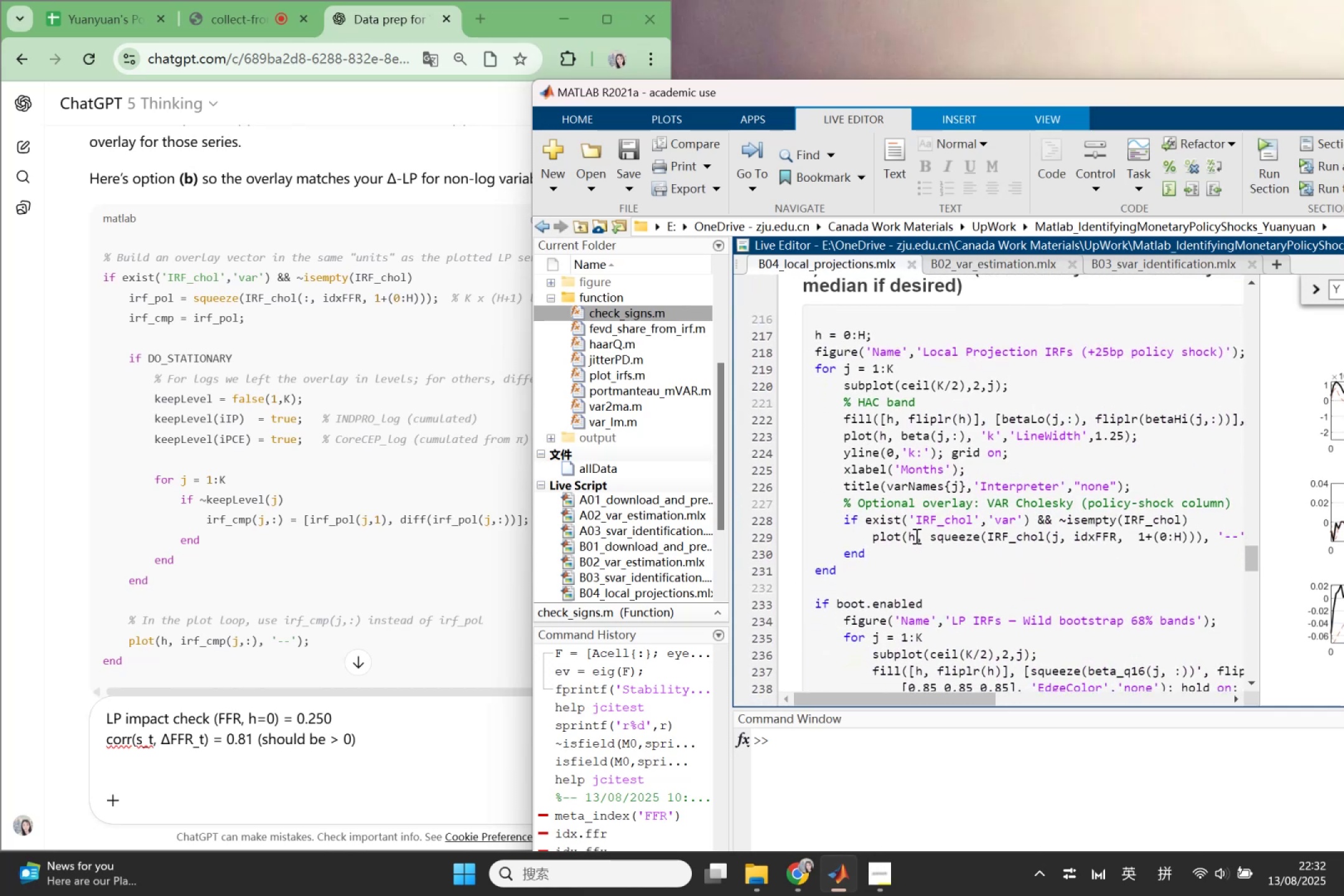 
wait(8.4)
 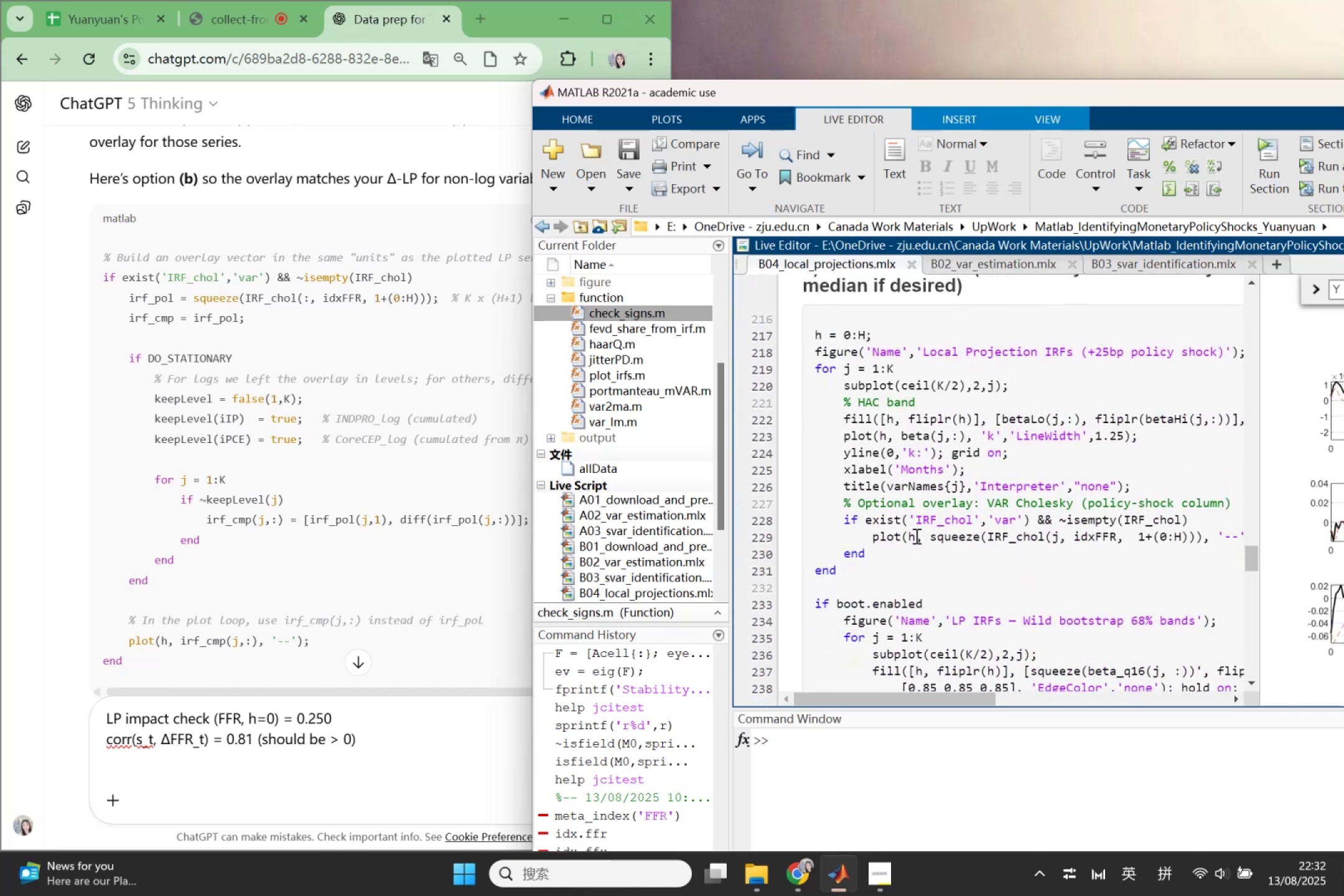 
scroll: coordinate [972, 564], scroll_direction: down, amount: 1.0
 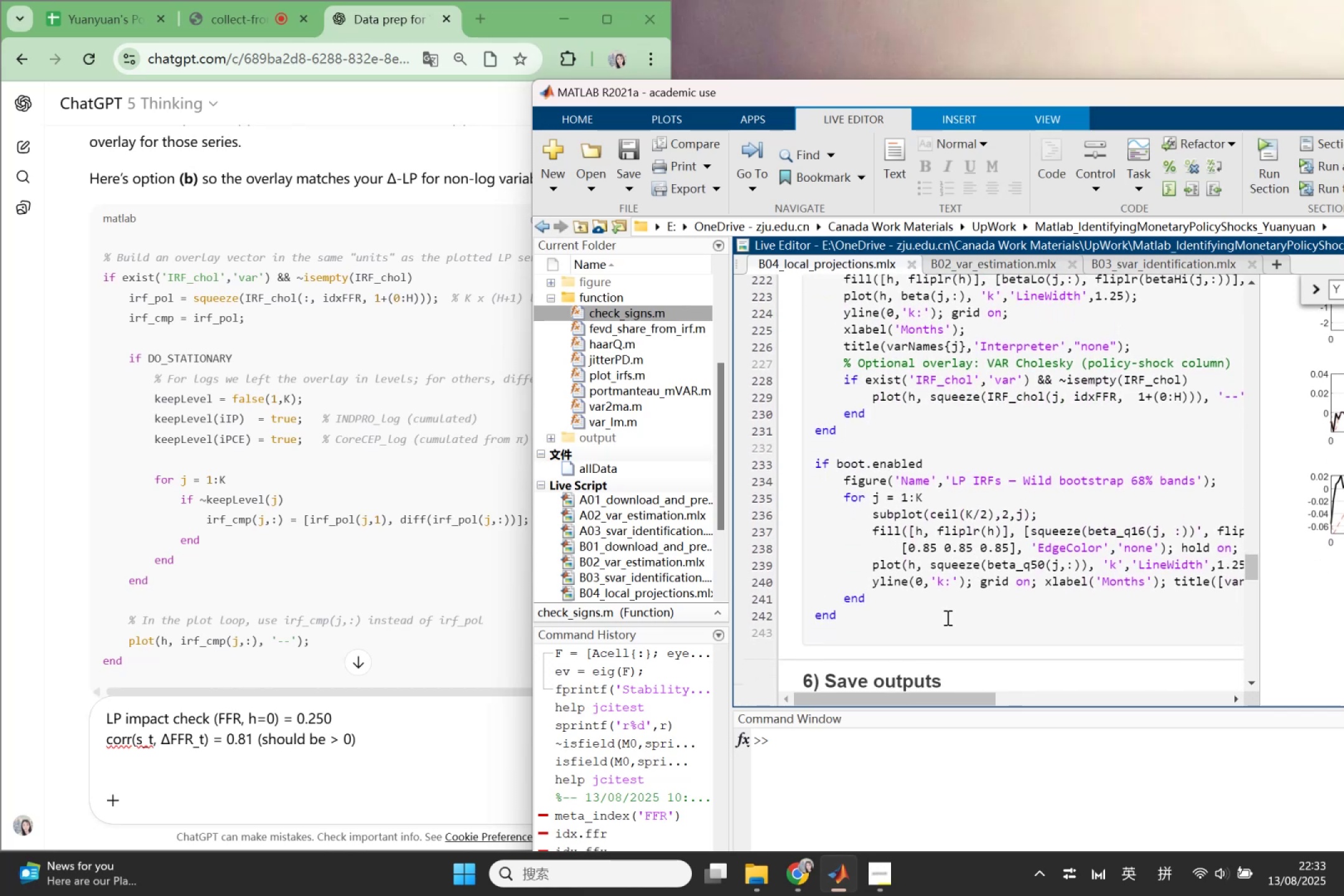 
scroll: coordinate [925, 585], scroll_direction: up, amount: 1.0
 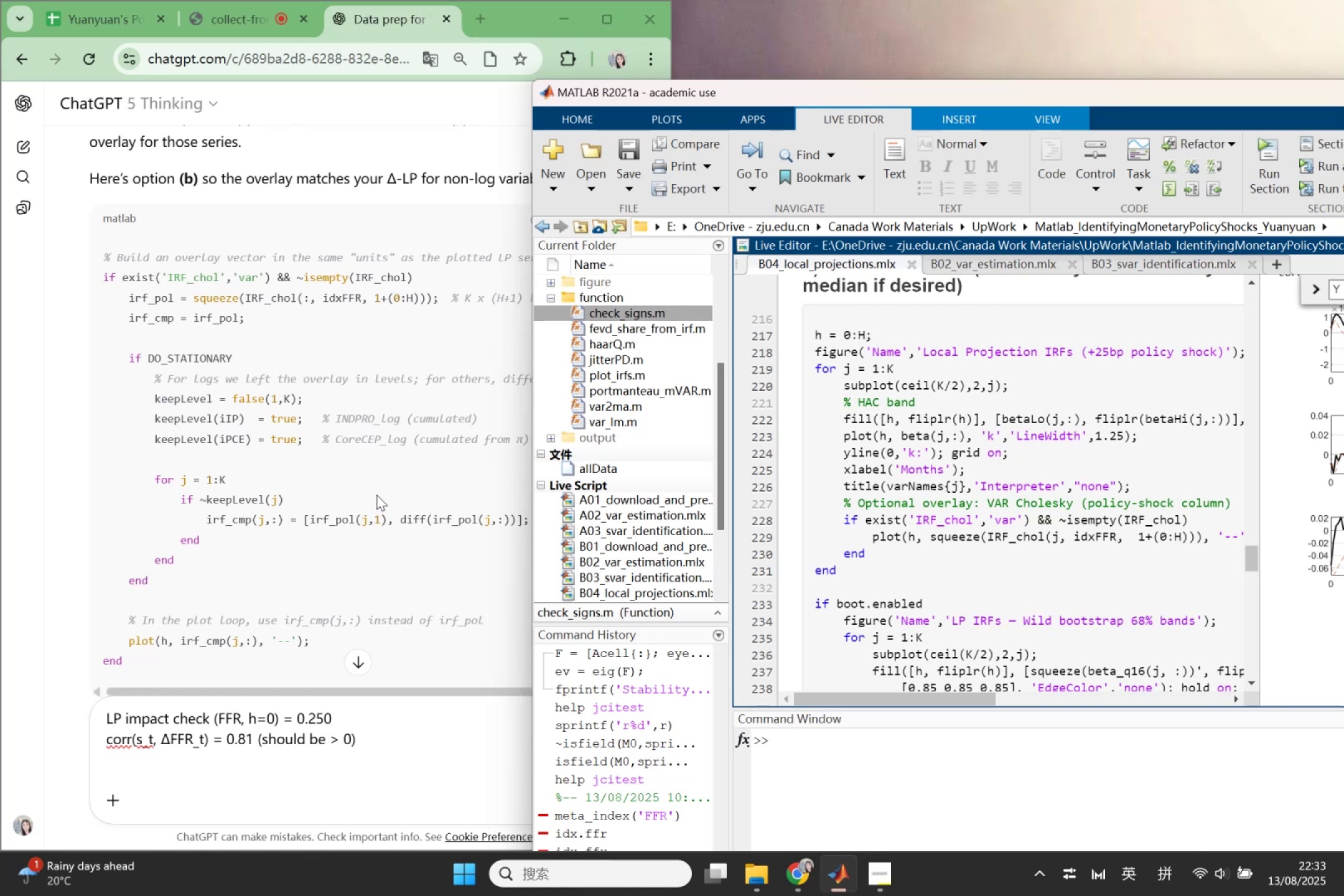 
wait(17.3)
 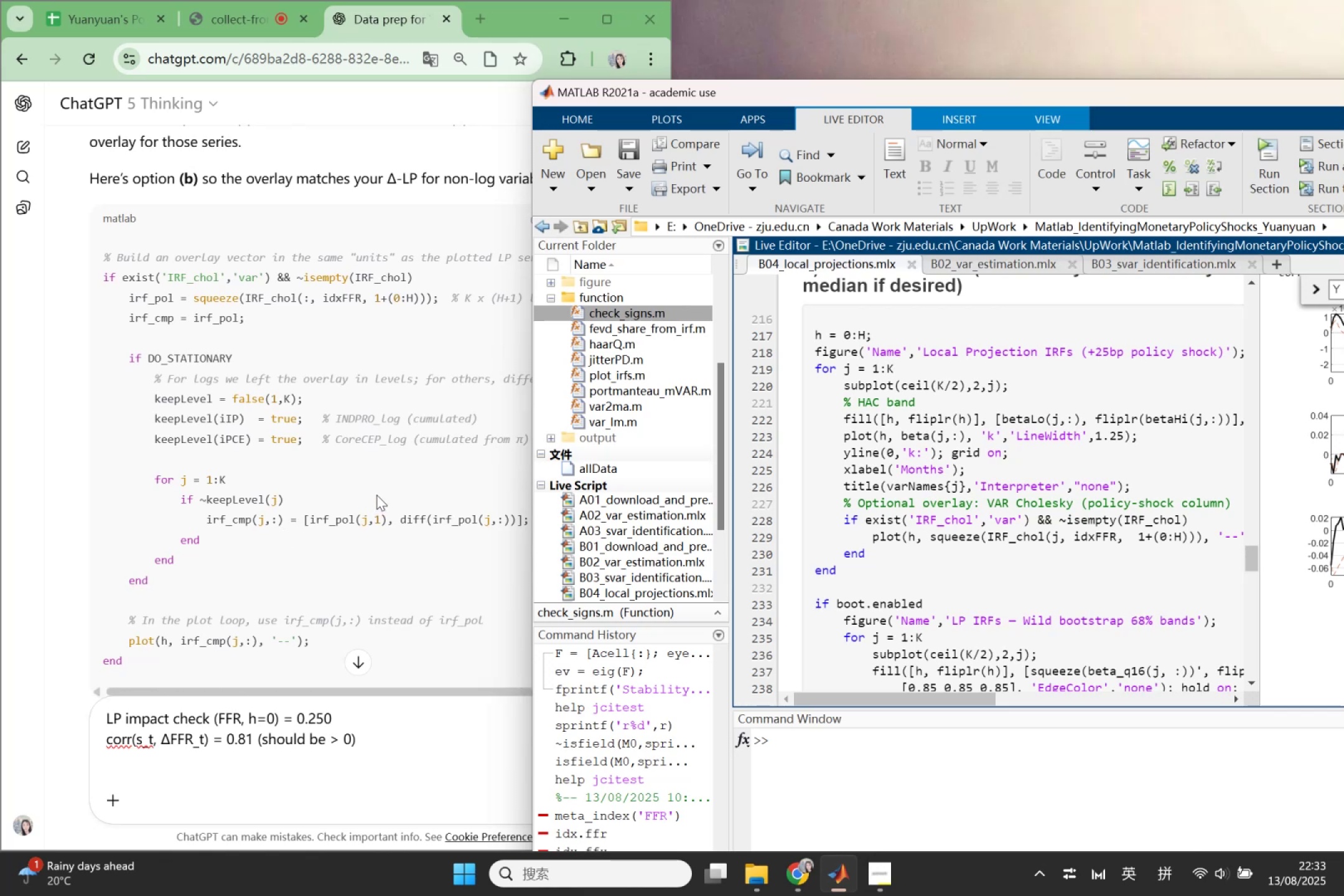 
left_click_drag(start_coordinate=[974, 707], to_coordinate=[979, 836])
 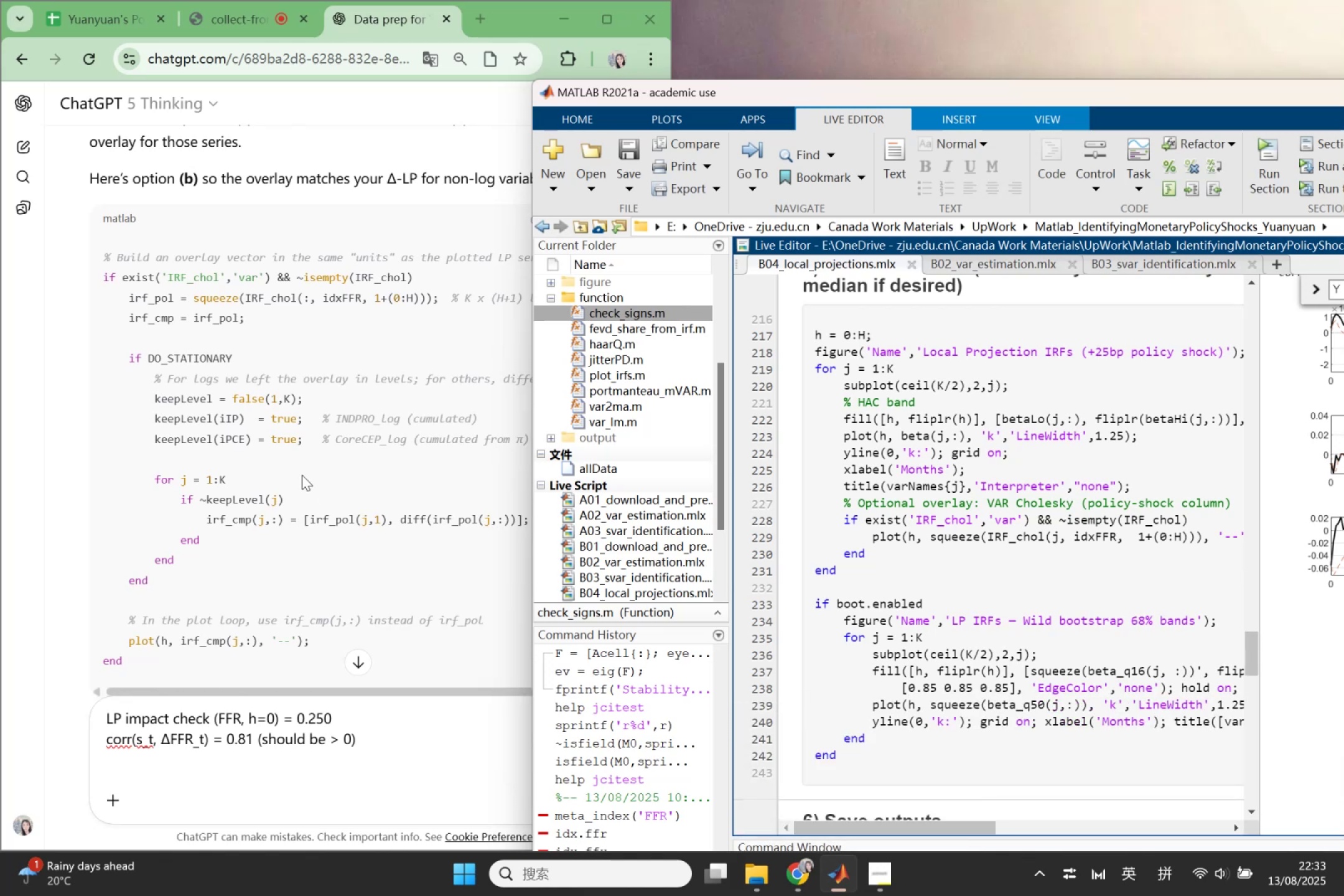 
left_click([302, 475])
 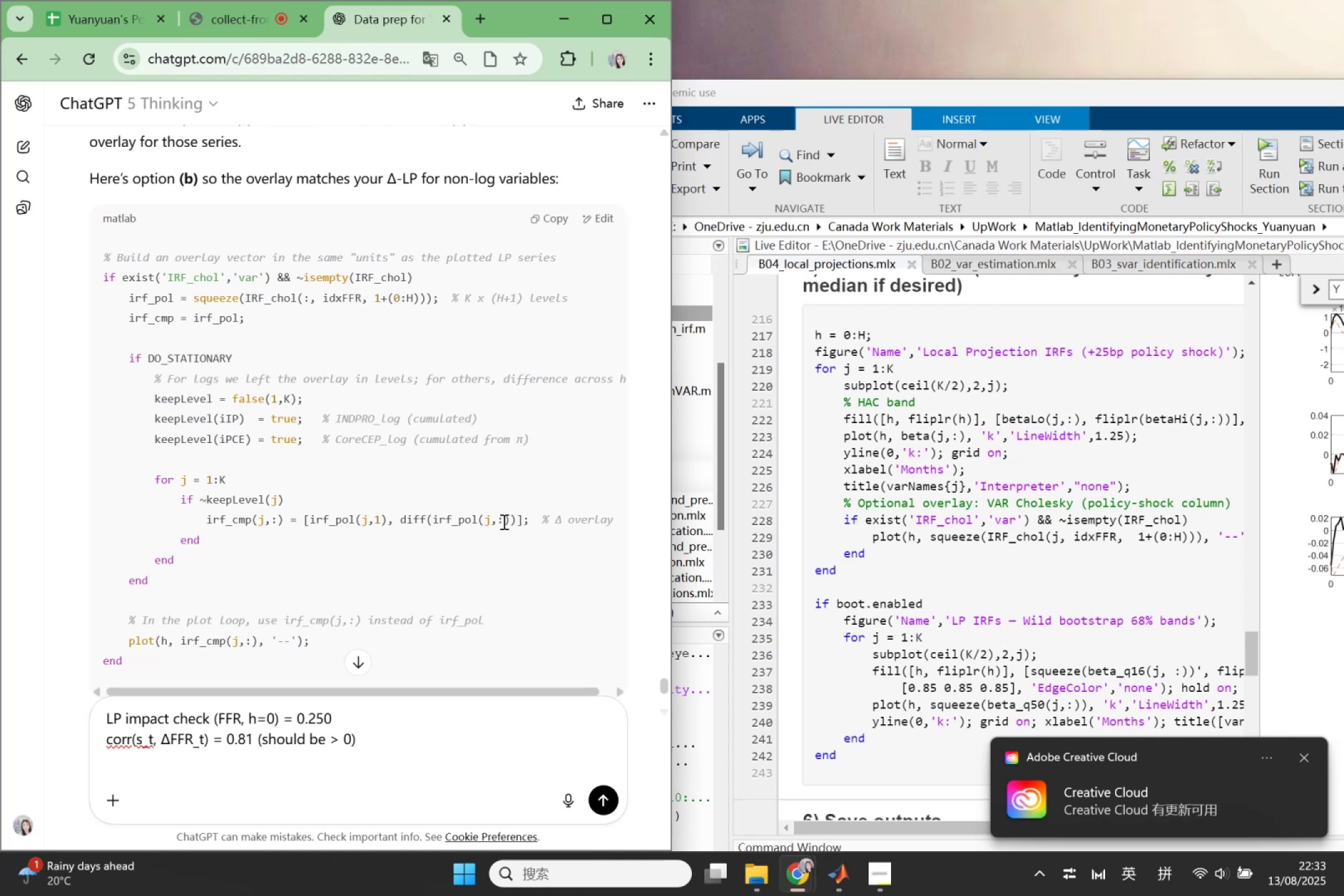 
wait(20.34)
 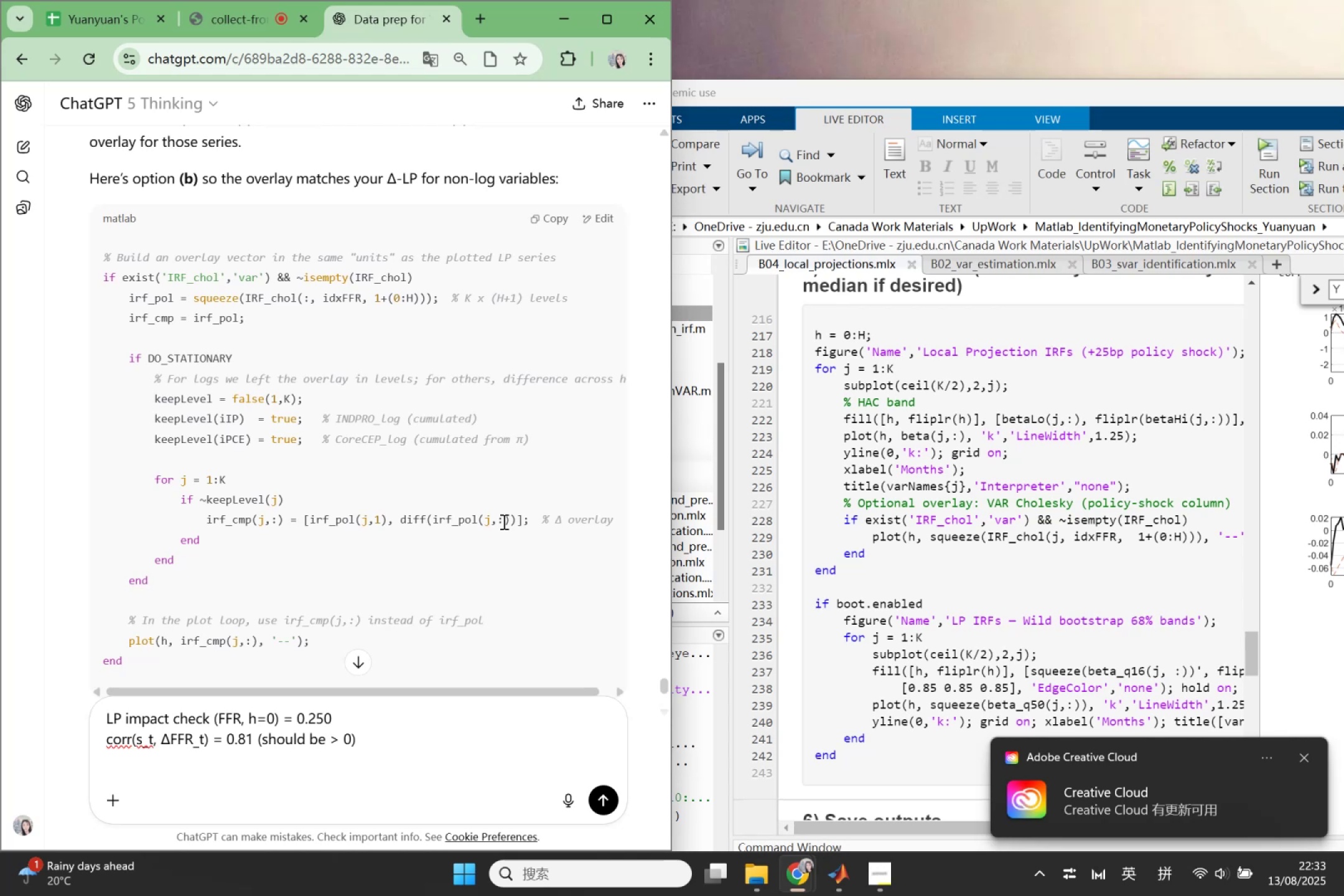 
left_click_drag(start_coordinate=[126, 299], to_coordinate=[325, 642])
 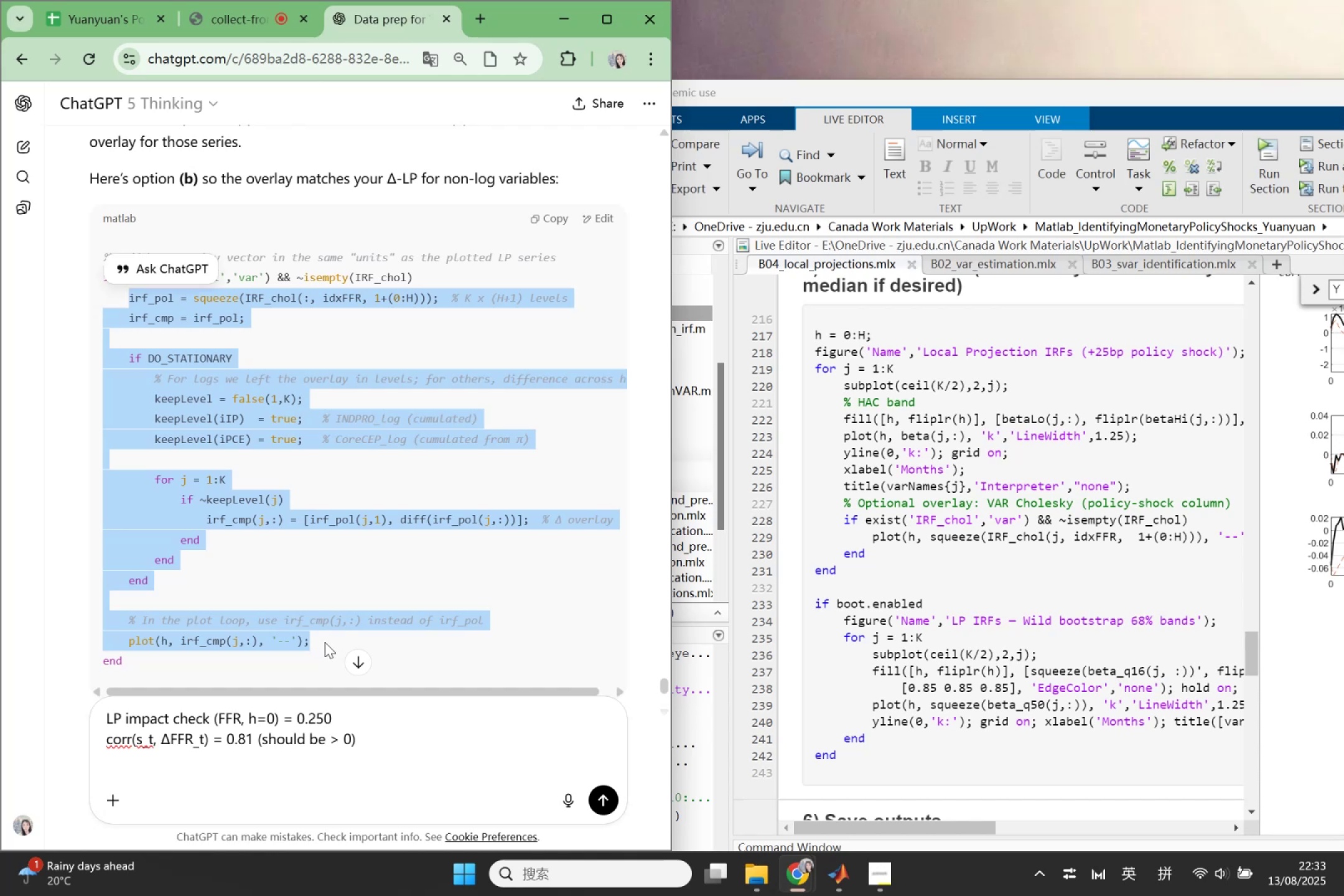 
key(Control+C)
 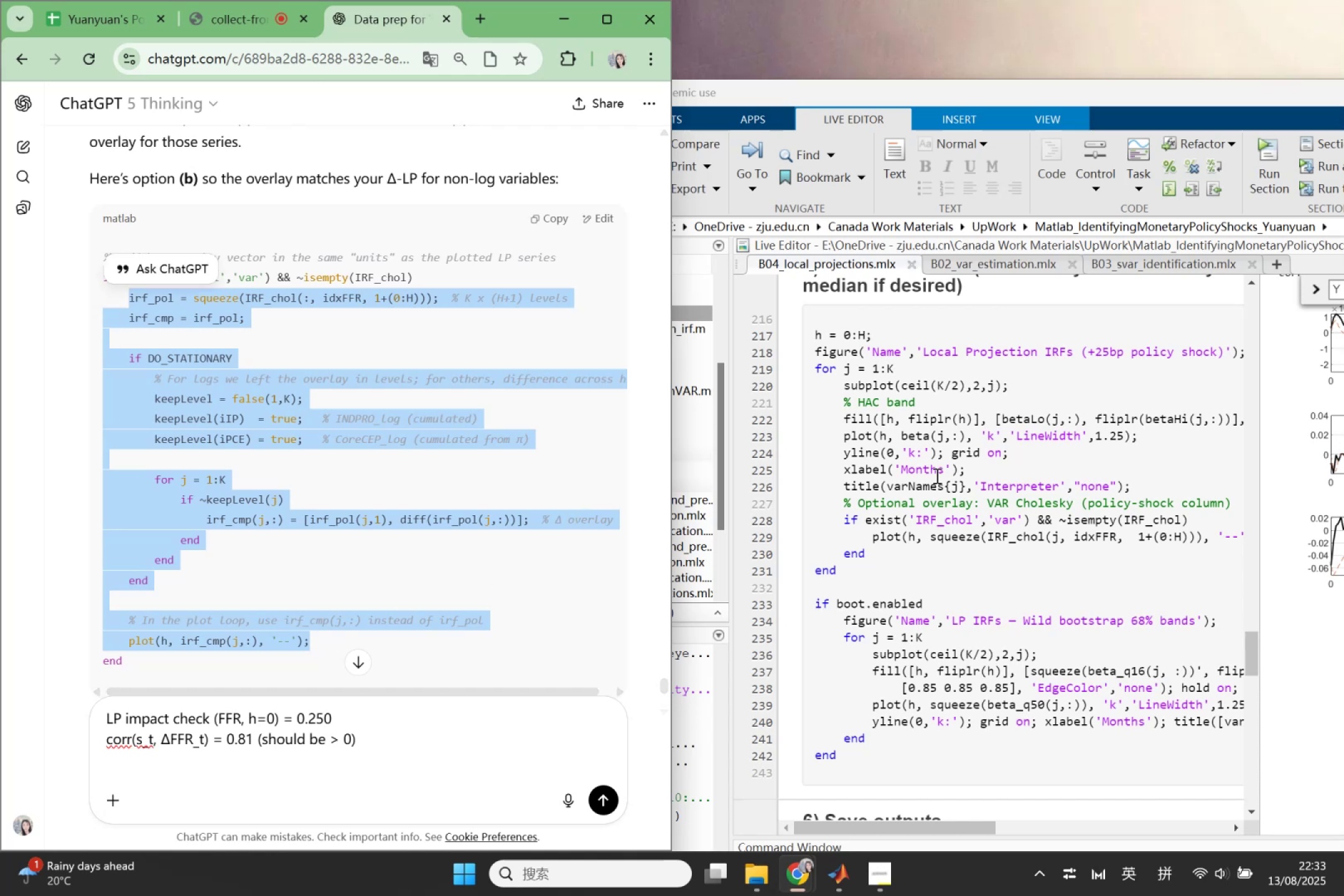 
left_click_drag(start_coordinate=[921, 523], to_coordinate=[917, 525])
 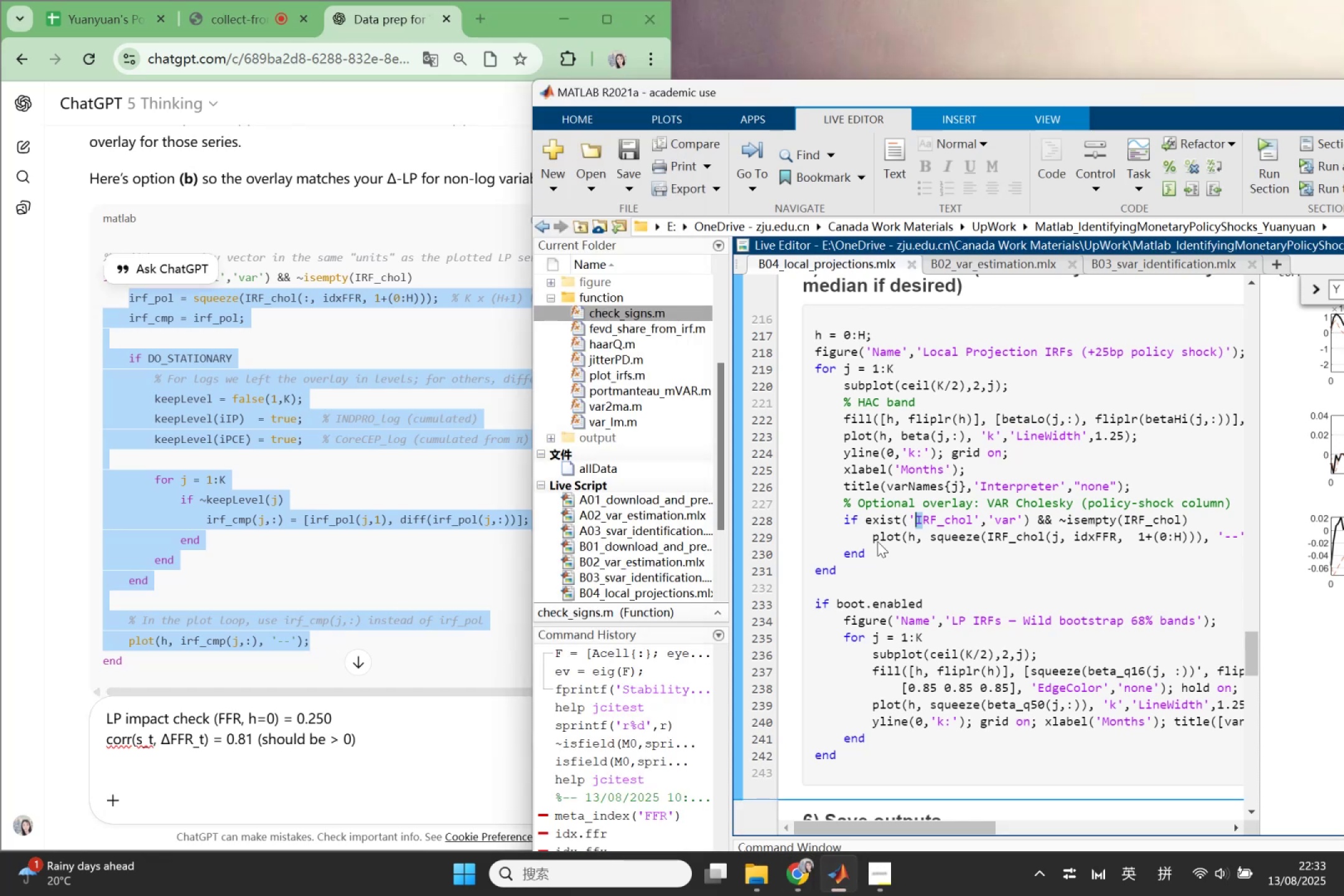 
left_click_drag(start_coordinate=[869, 541], to_coordinate=[1234, 538])
 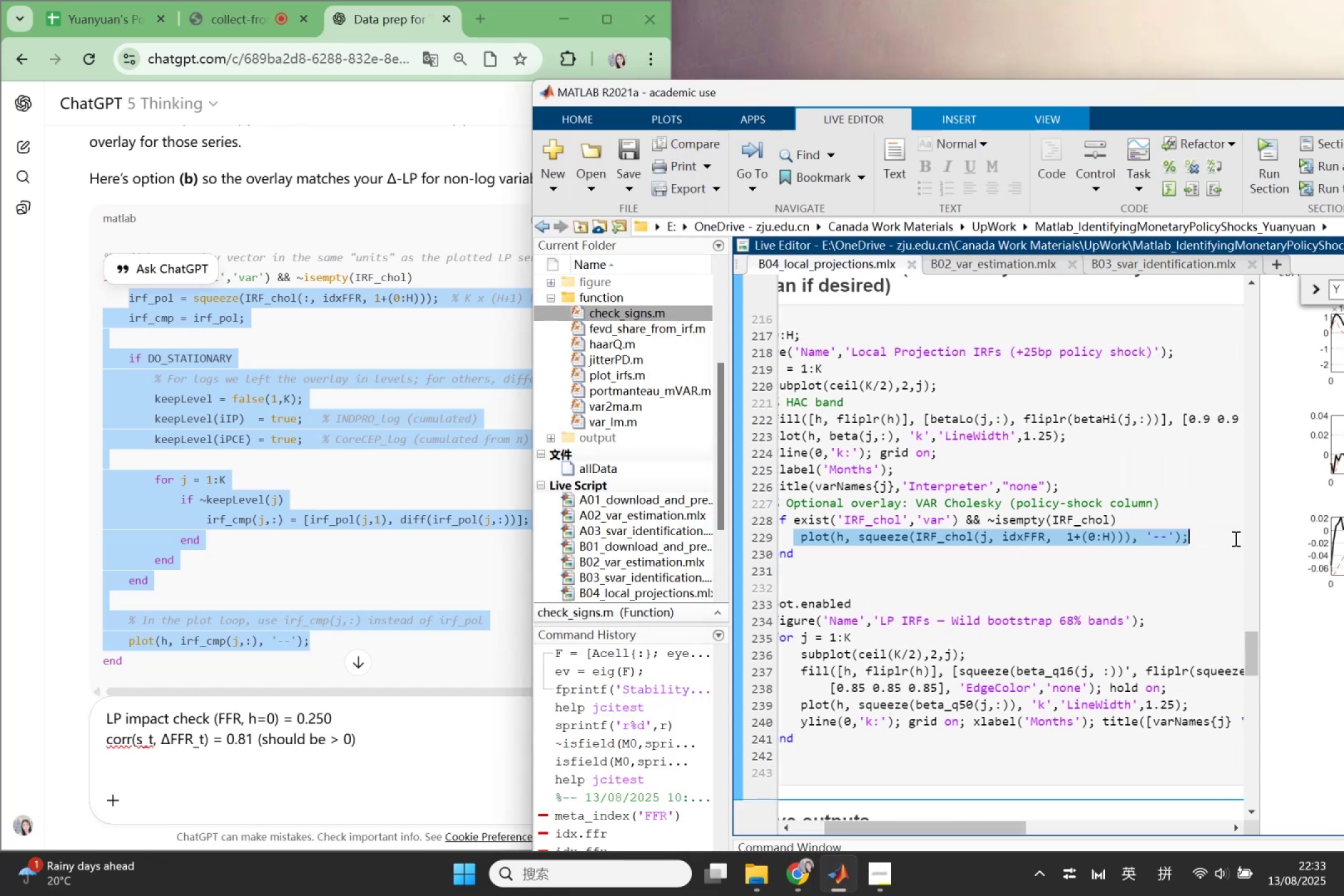 
key(Control+V)
 